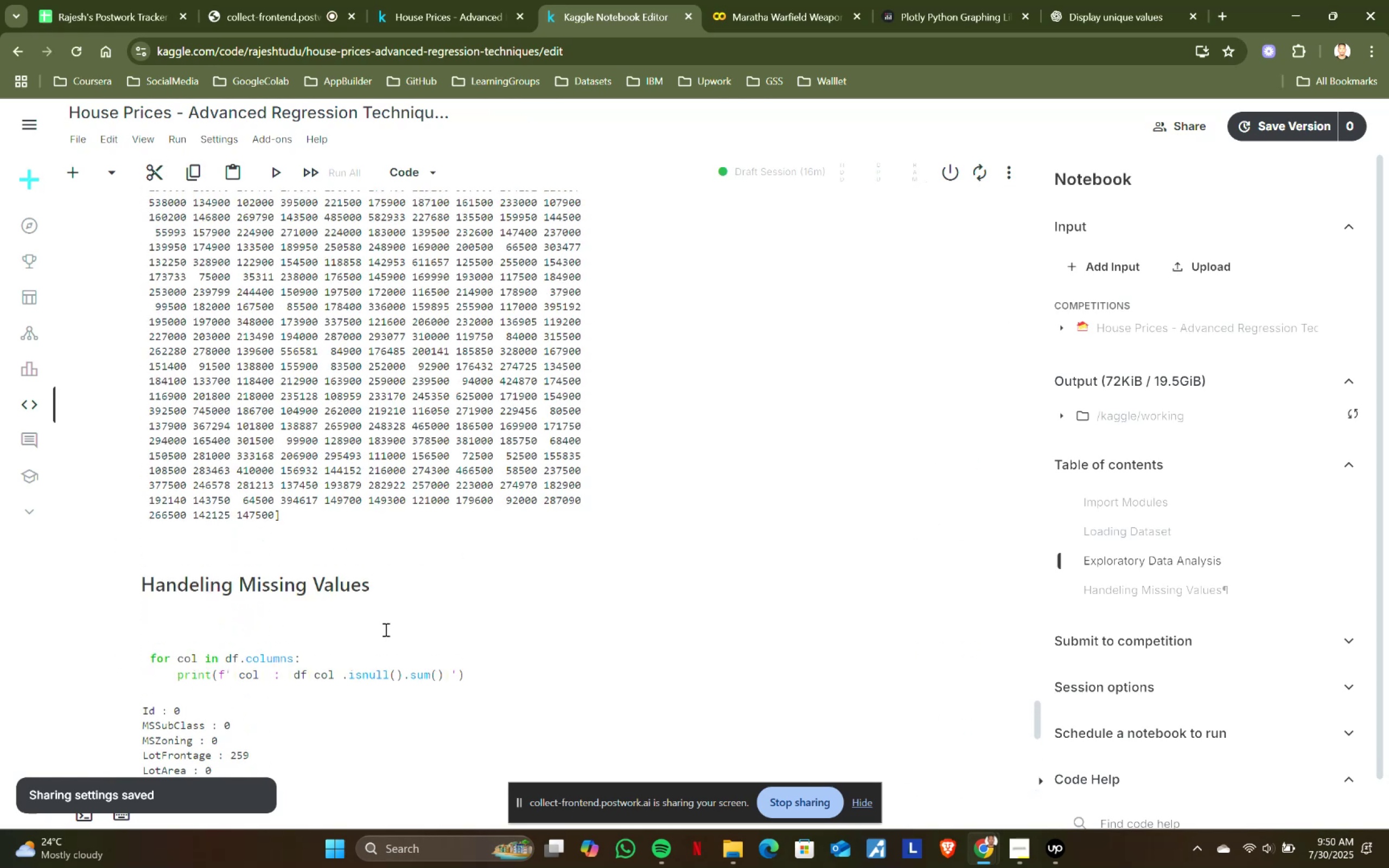 
scroll: coordinate [385, 629], scroll_direction: down, amount: 14.0
 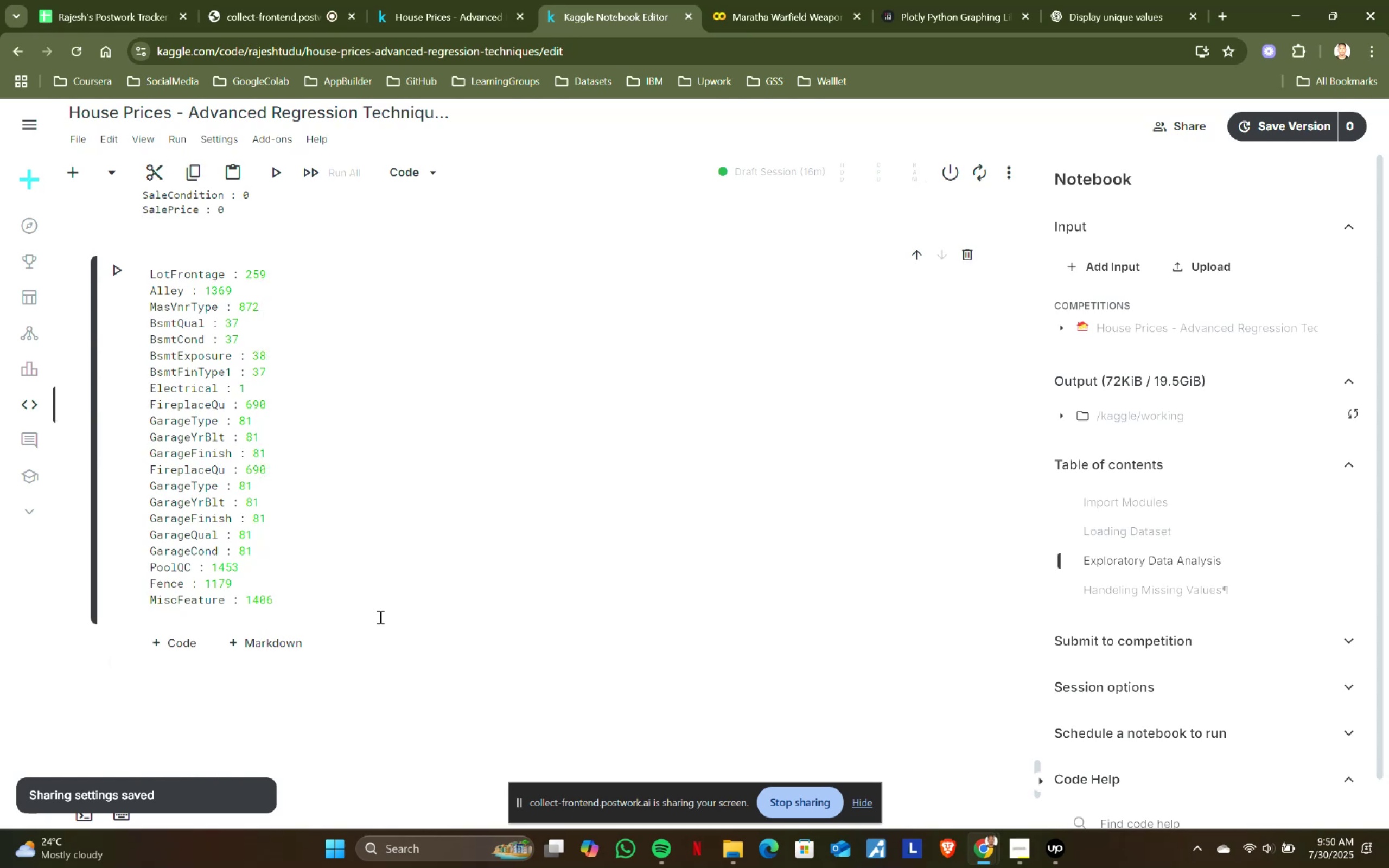 
wait(12.12)
 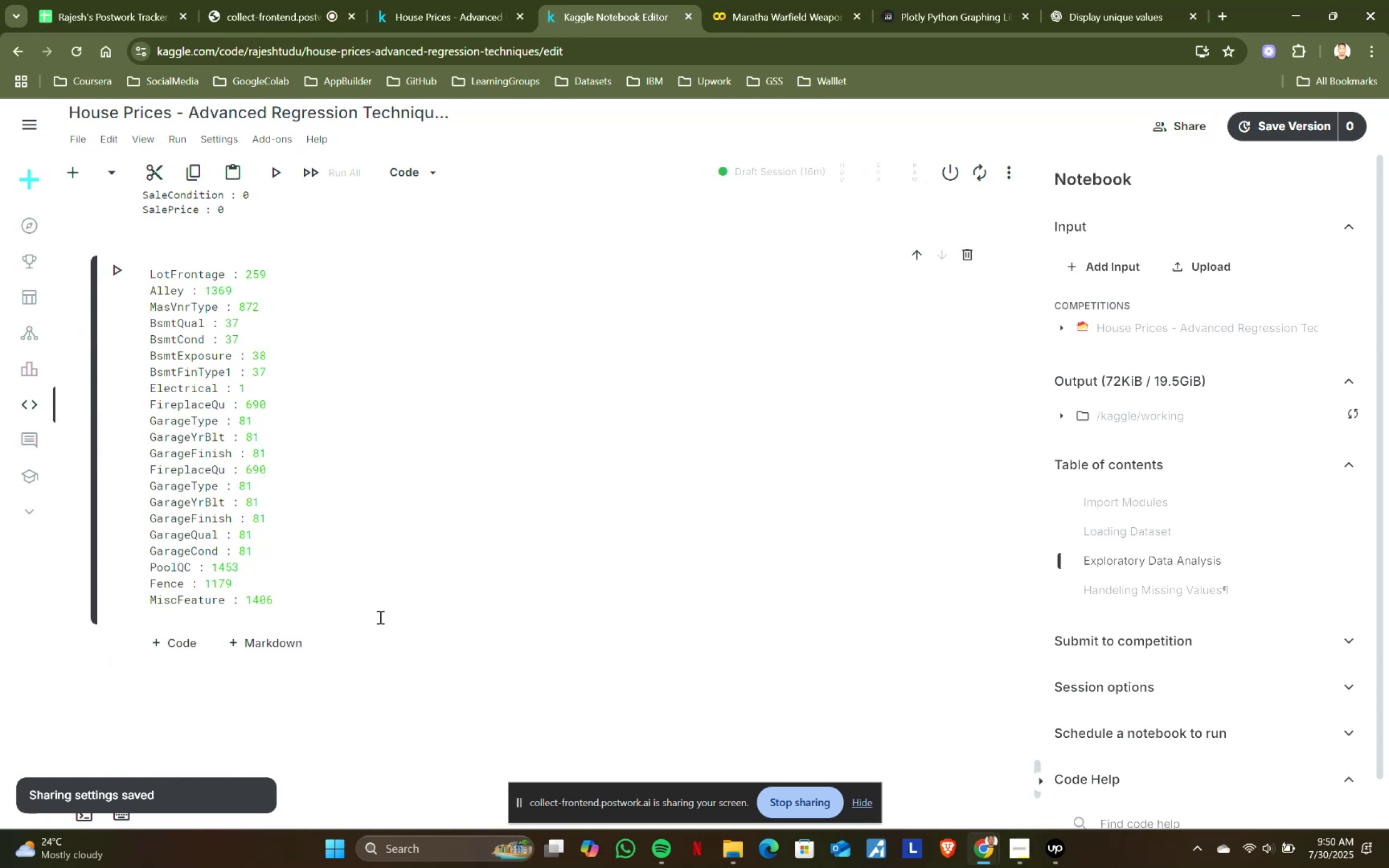 
scroll: coordinate [385, 513], scroll_direction: up, amount: 1.0
 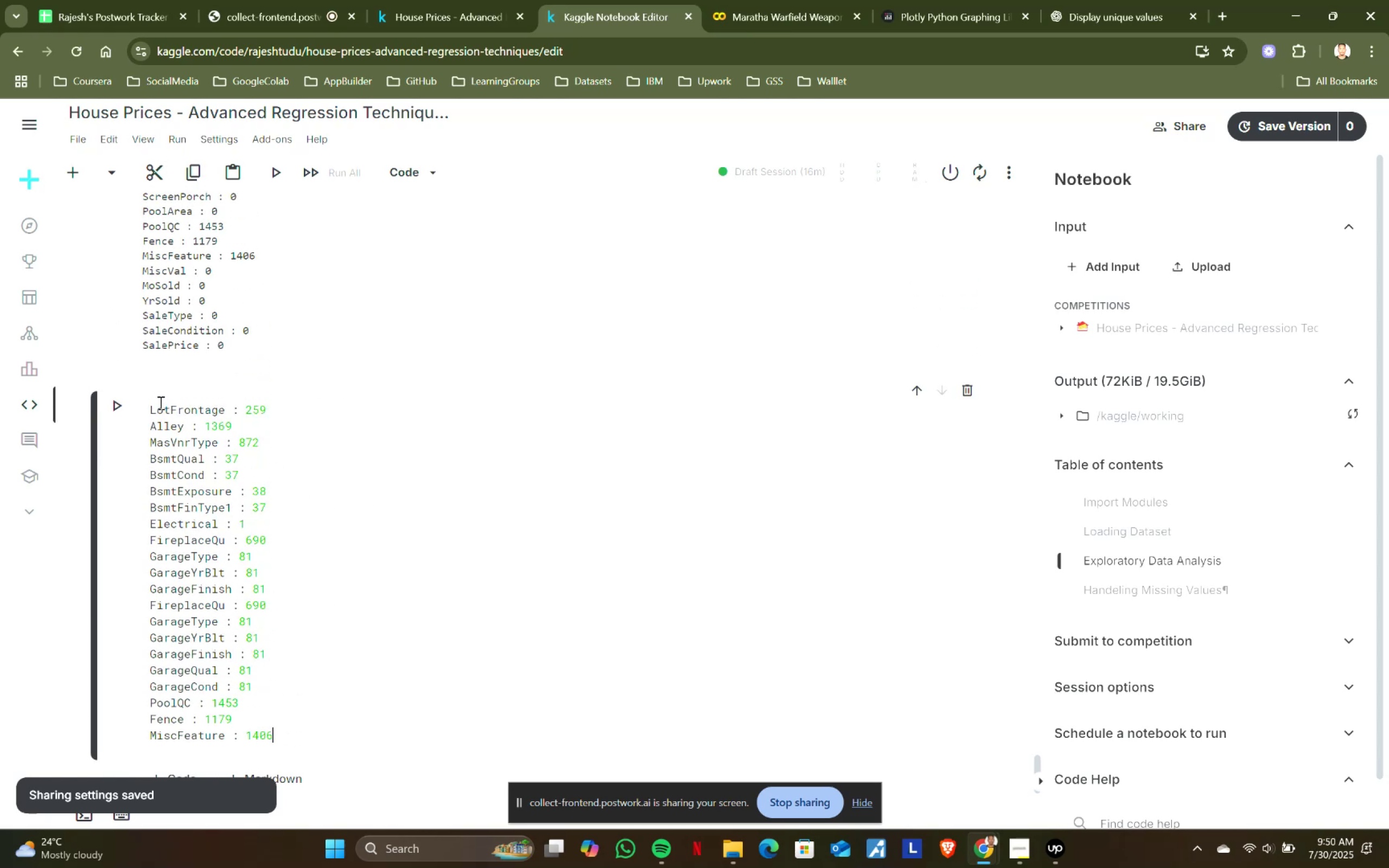 
left_click([149, 406])
 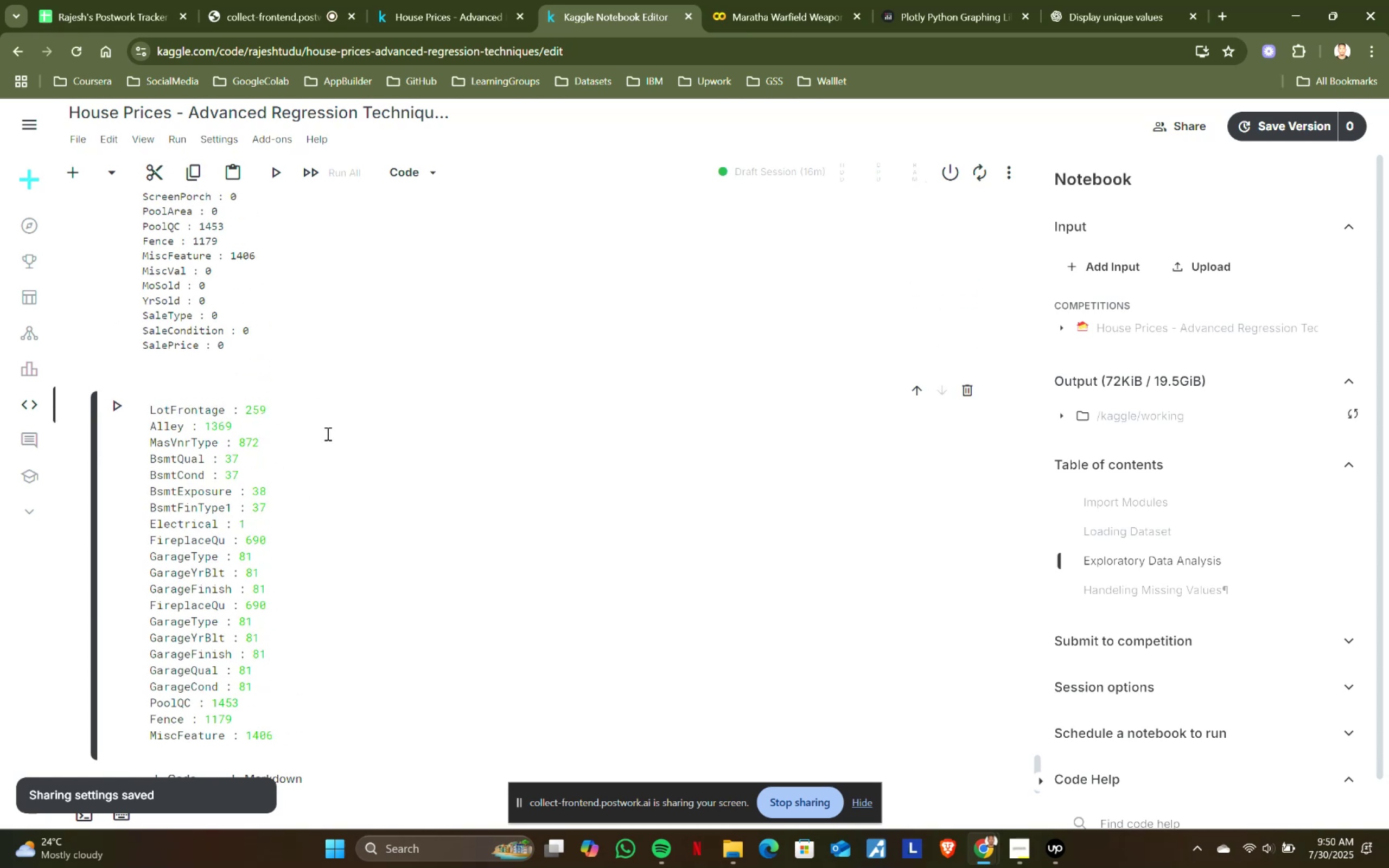 
key(Enter)
 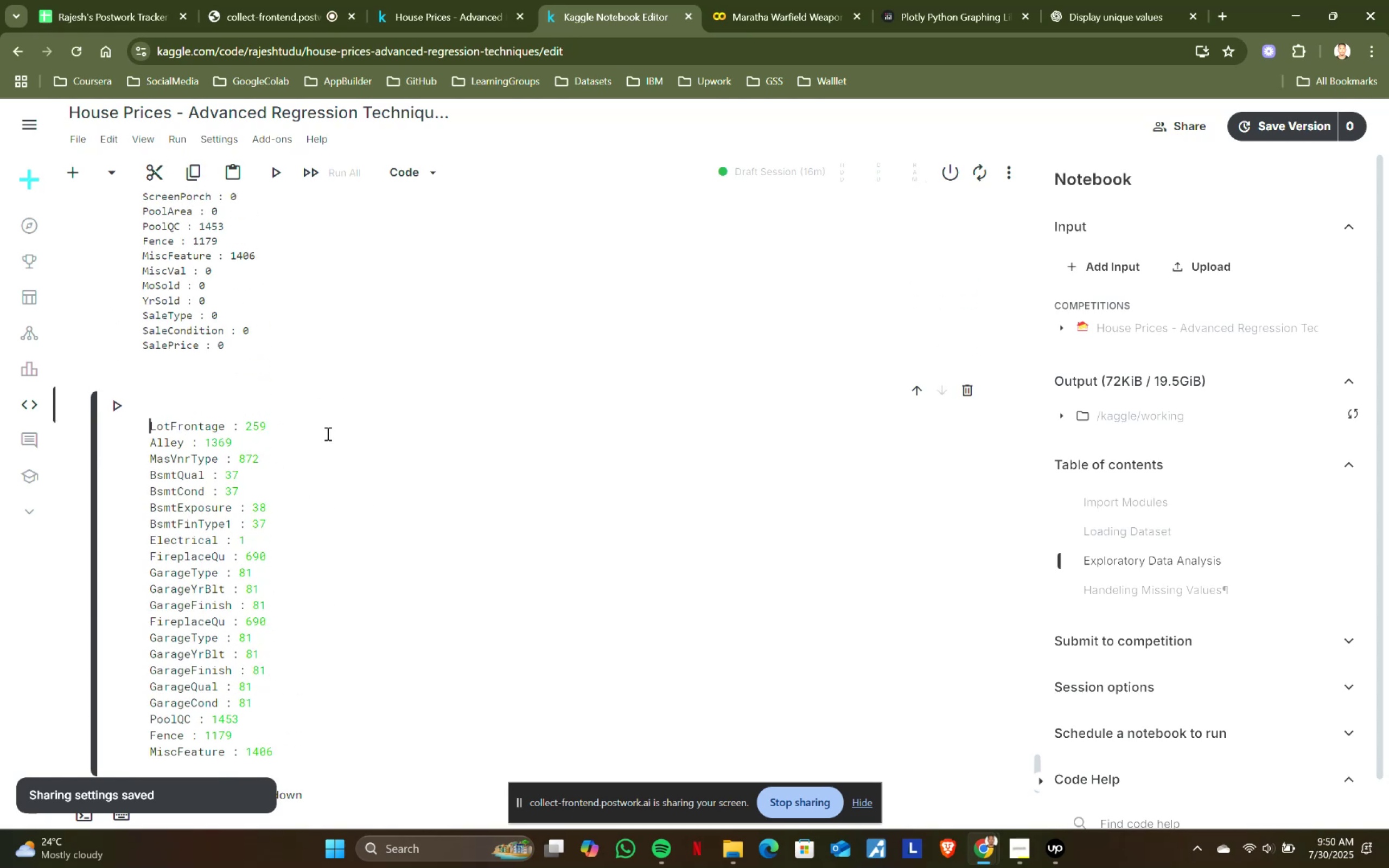 
key(ArrowUp)
 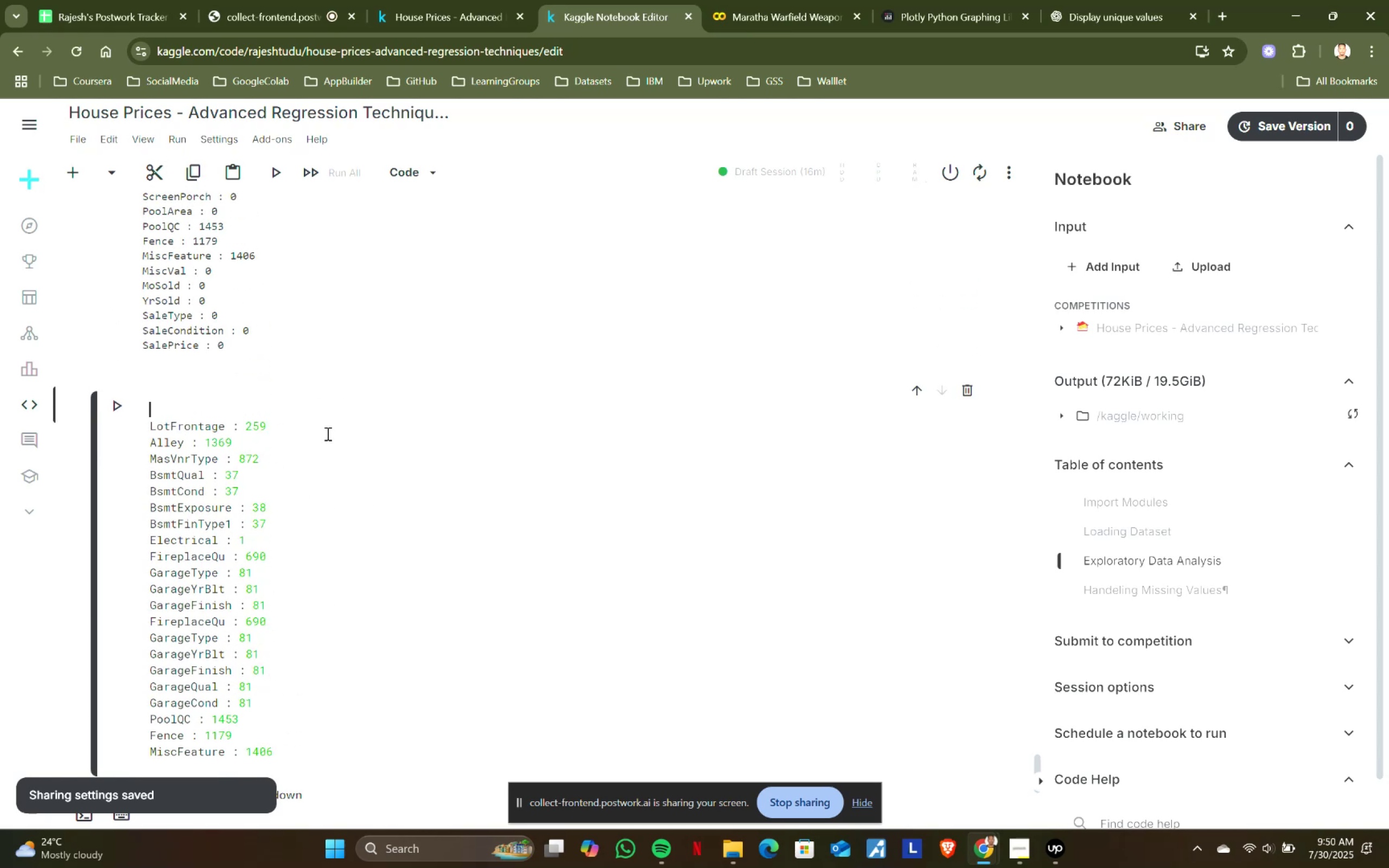 
type(# Checki)
key(Backspace)
type(ing the Missing values )
key(Backspace)
type( in Percentage)
 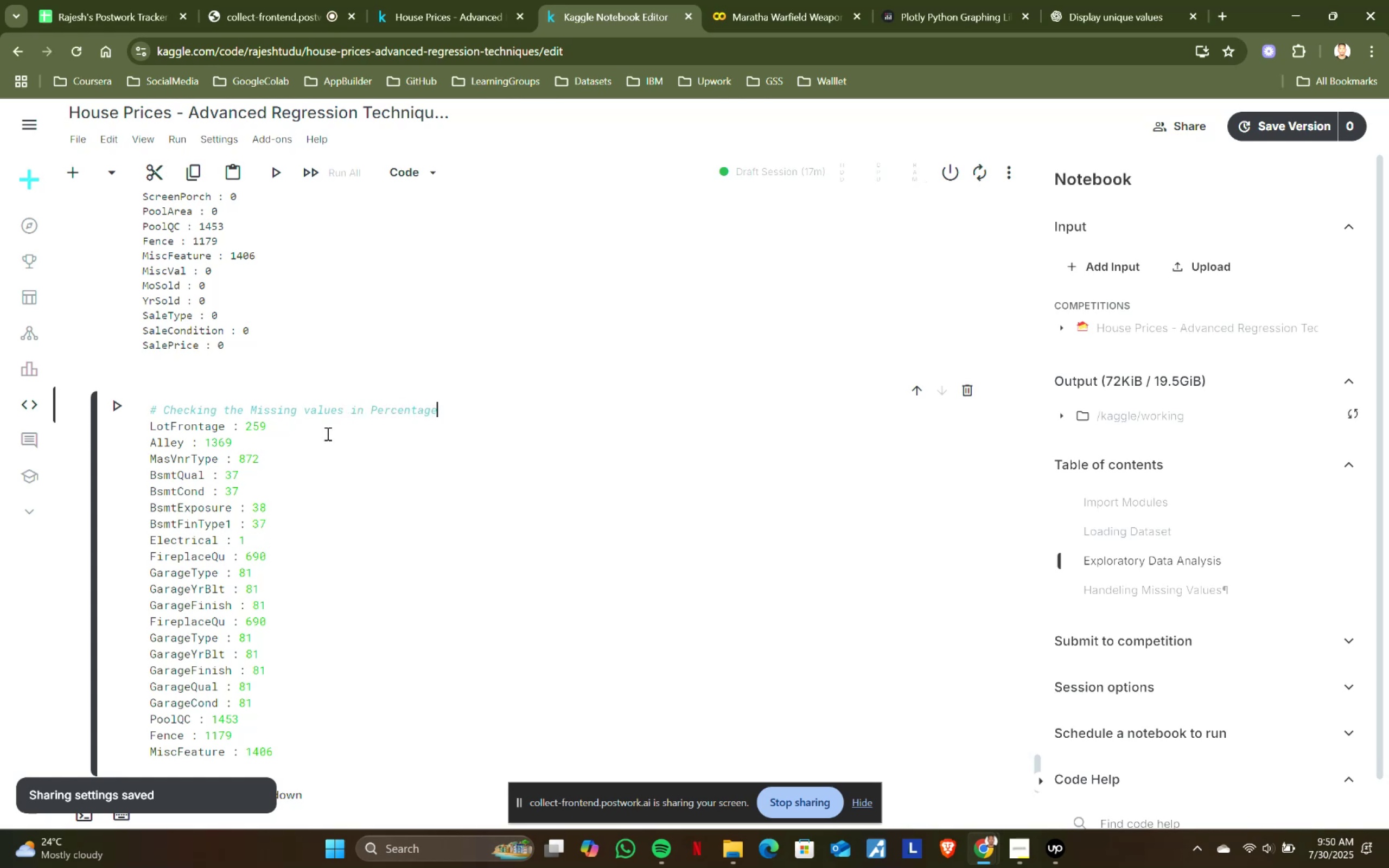 
scroll: coordinate [327, 433], scroll_direction: up, amount: 9.0
 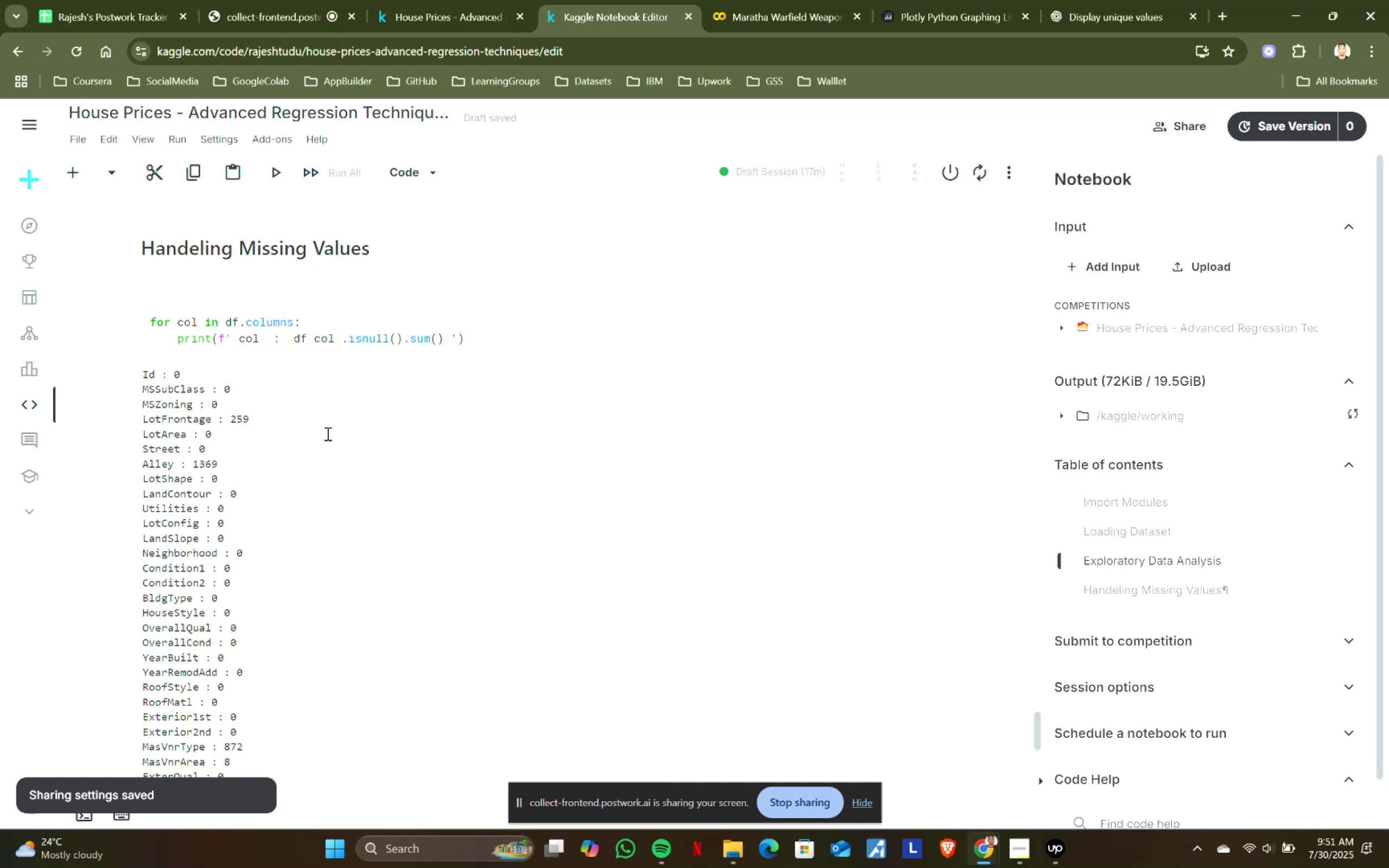 
wait(26.52)
 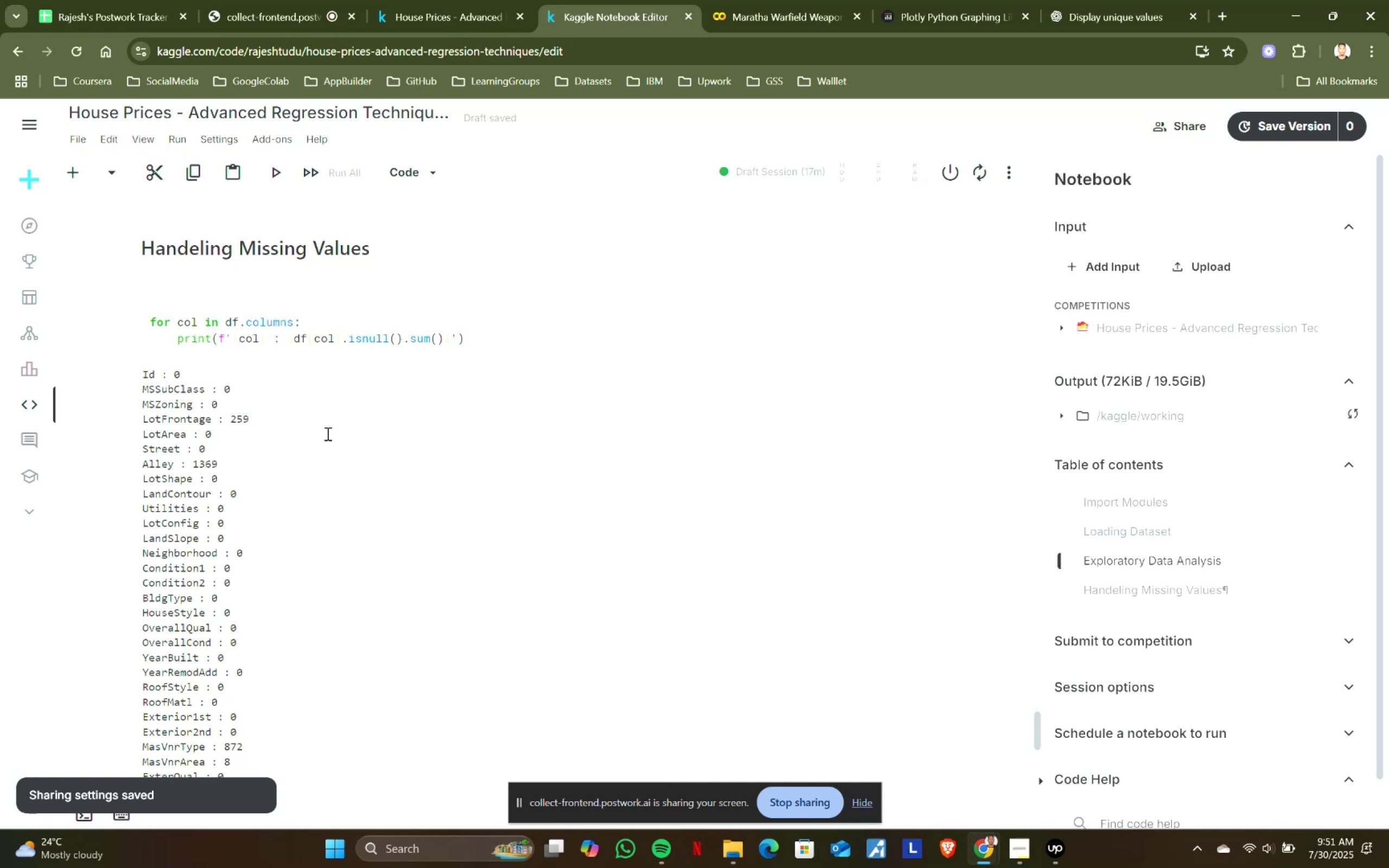 
scroll: coordinate [550, 471], scroll_direction: down, amount: 18.0
 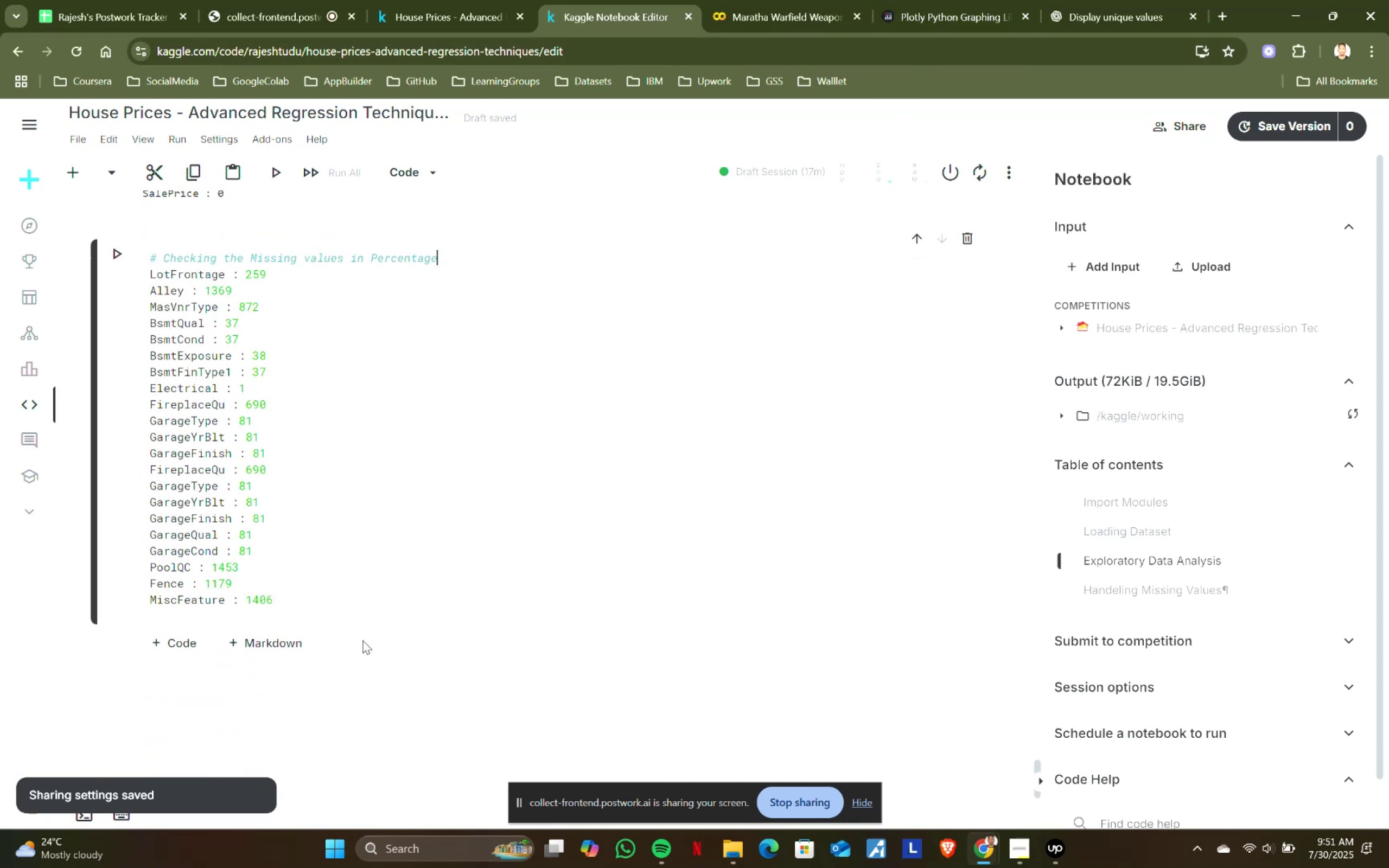 
left_click([356, 585])
 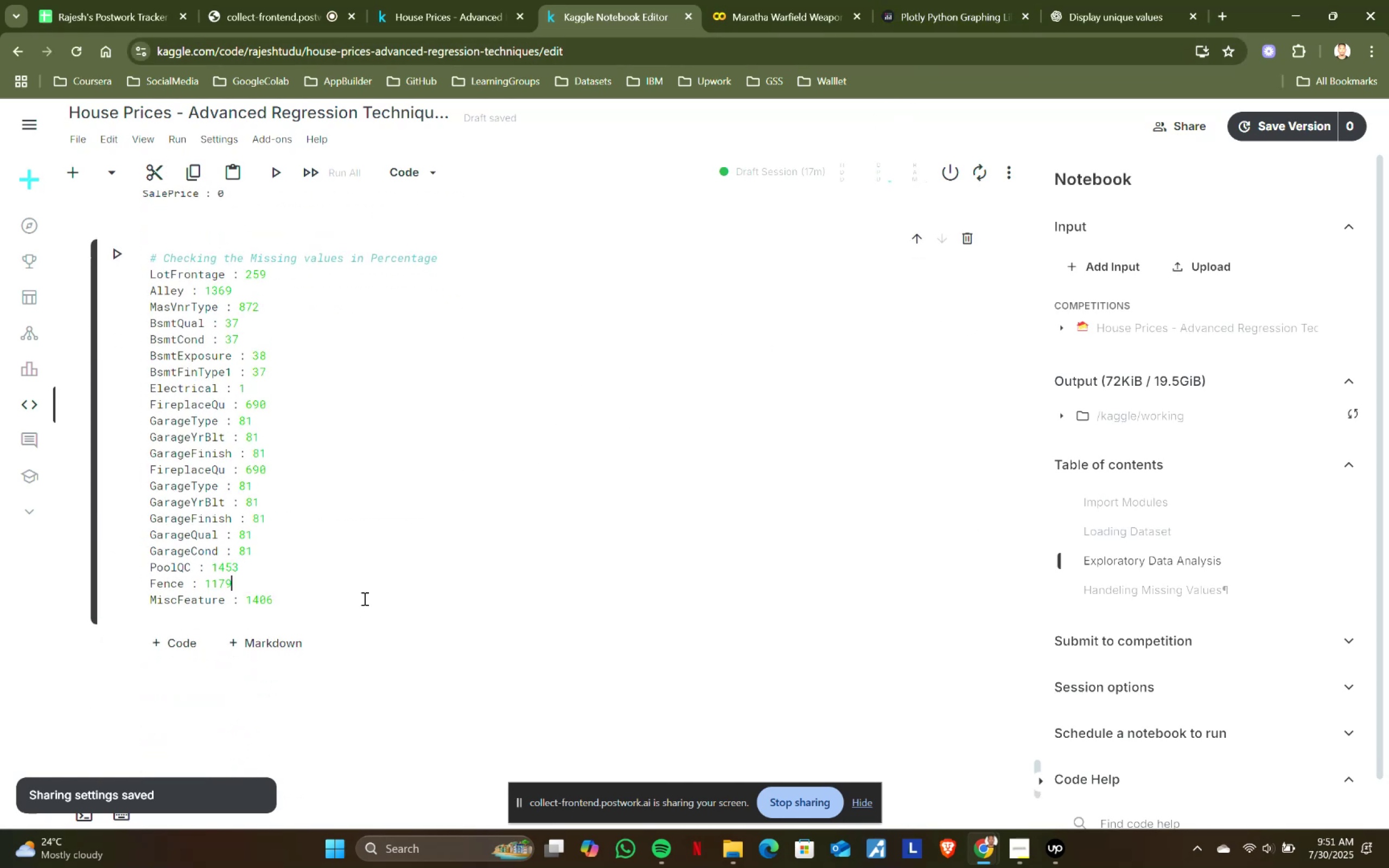 
scroll: coordinate [193, 387], scroll_direction: up, amount: 109.0
 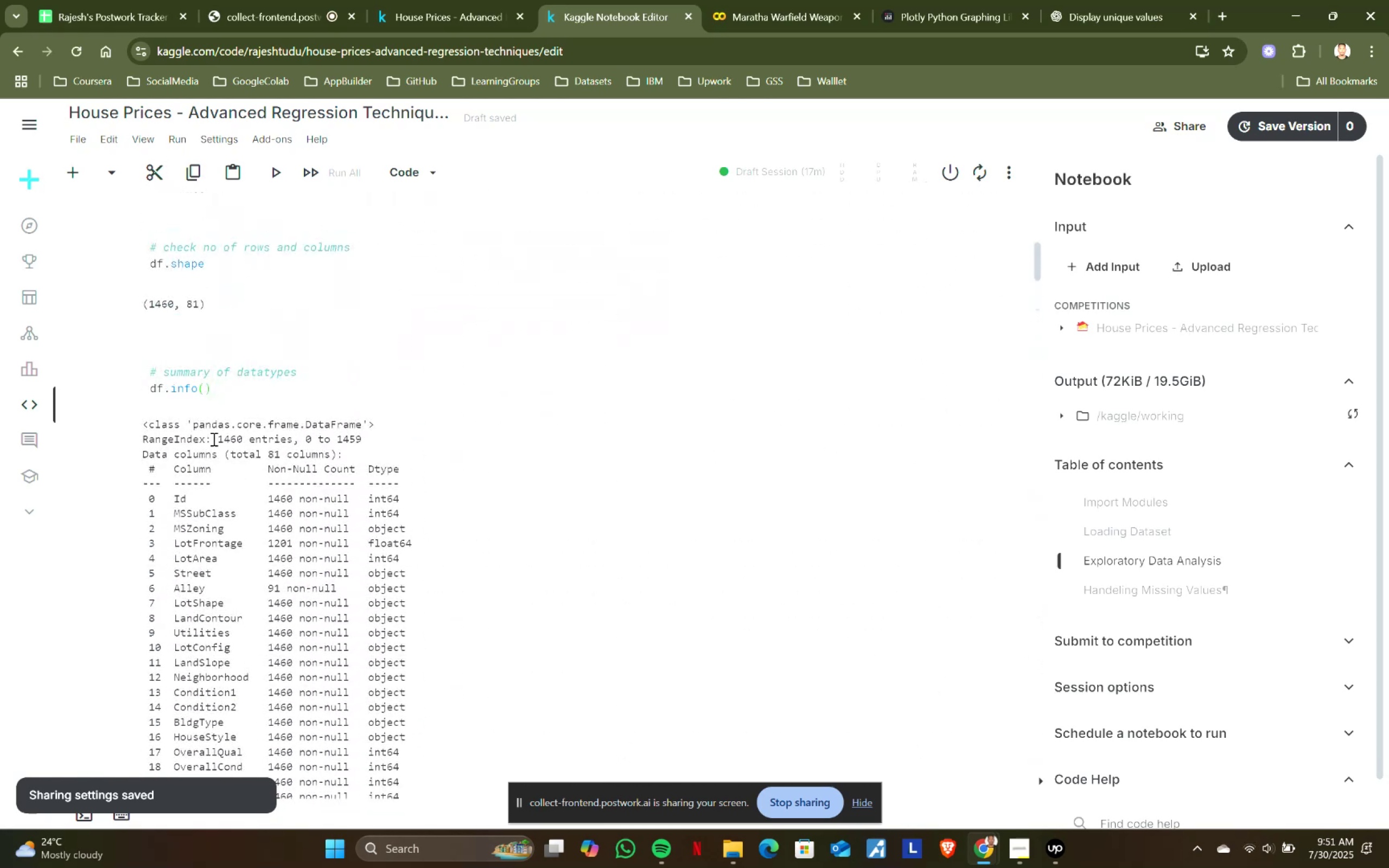 
left_click_drag(start_coordinate=[218, 438], to_coordinate=[243, 439])
 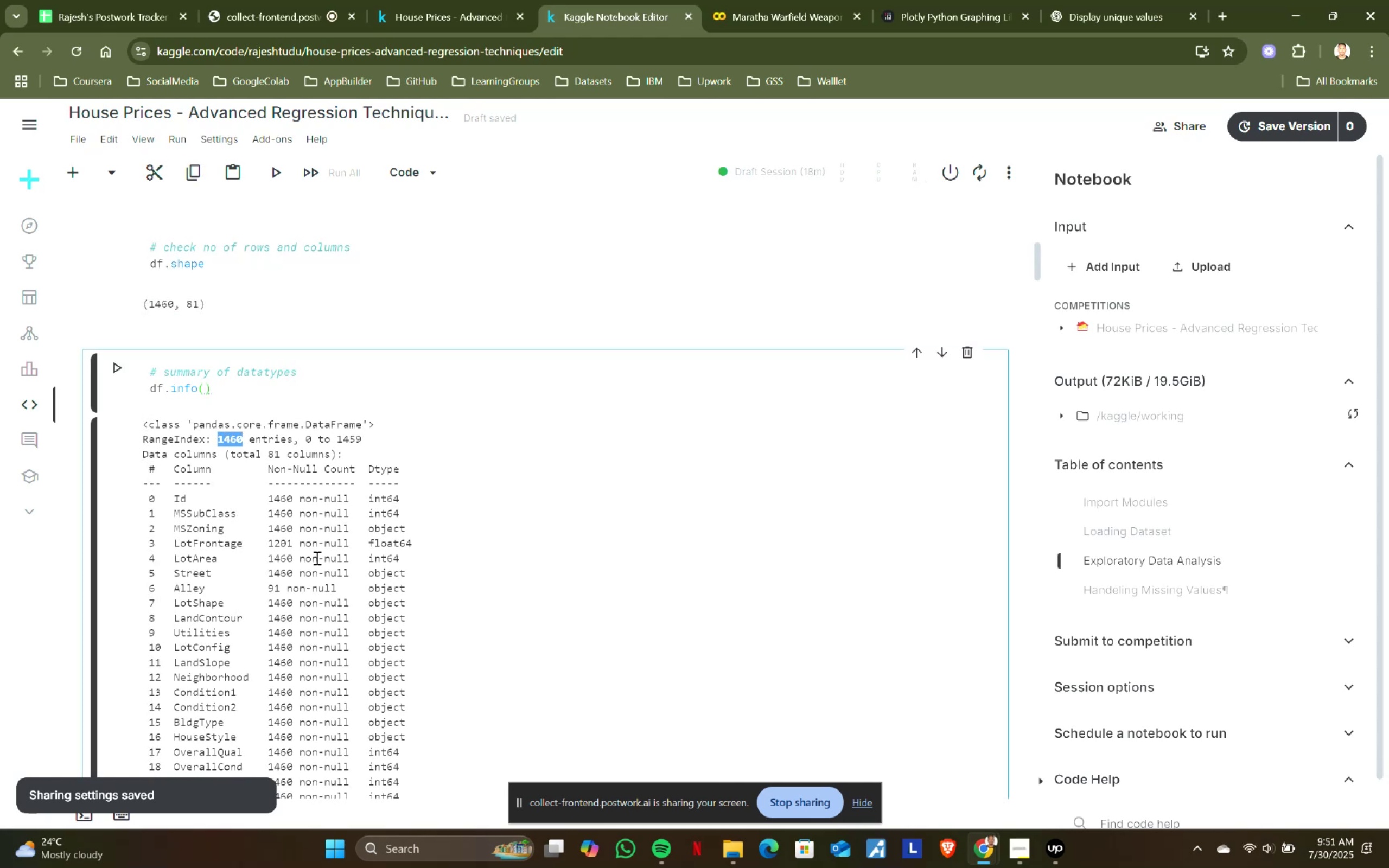 
wait(10.55)
 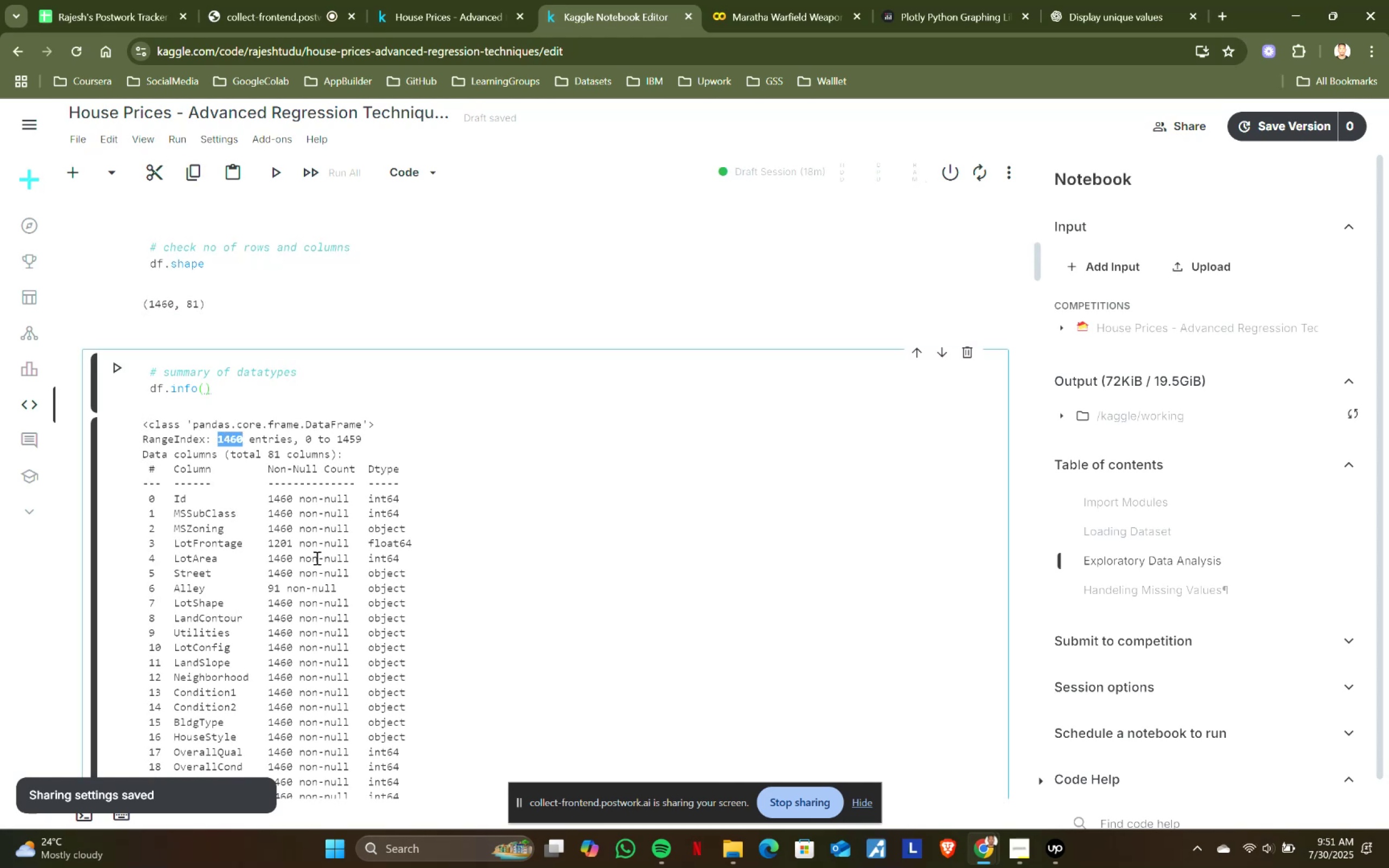 
scroll: coordinate [303, 810], scroll_direction: down, amount: 113.0
 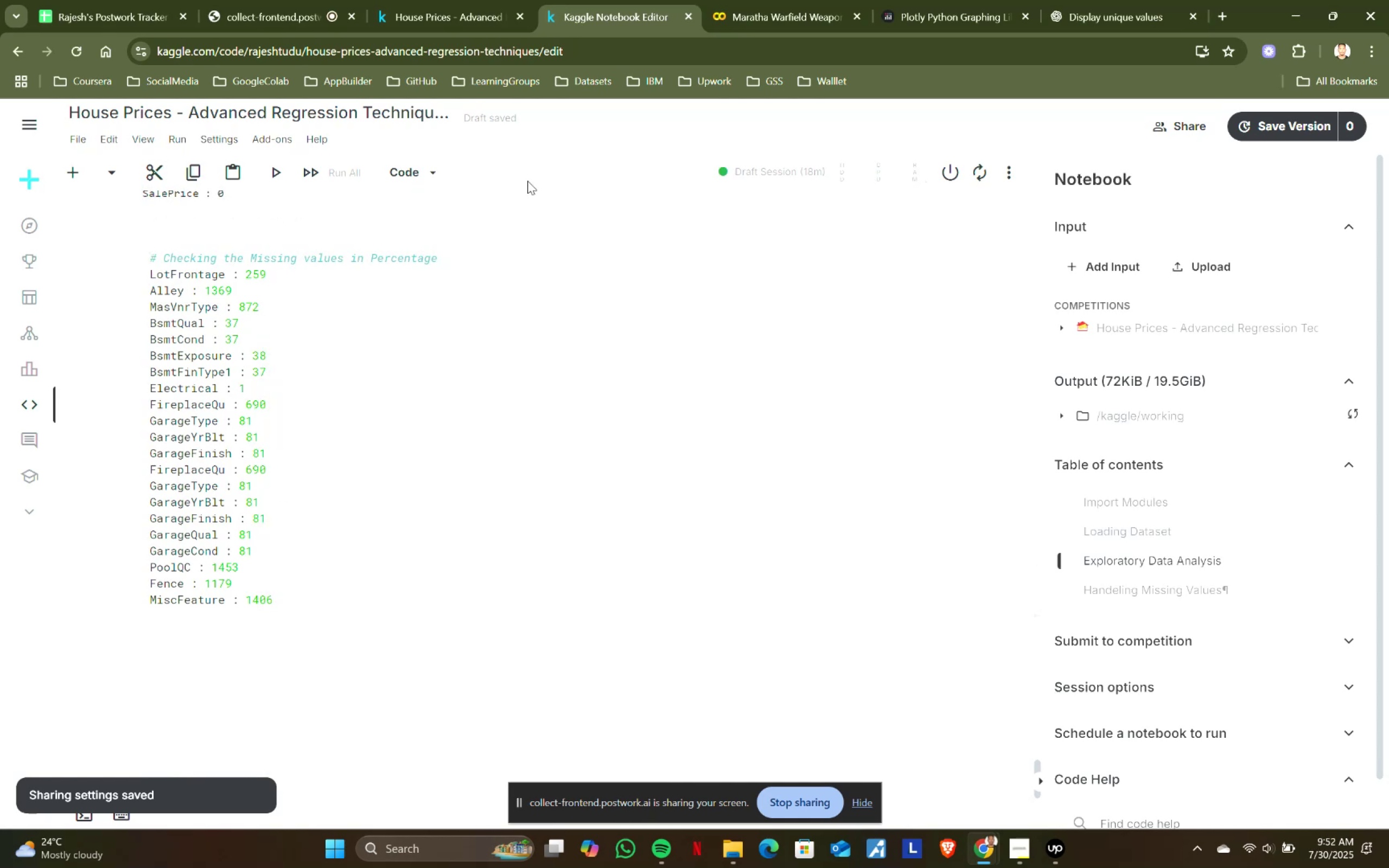 
left_click([732, 14])
 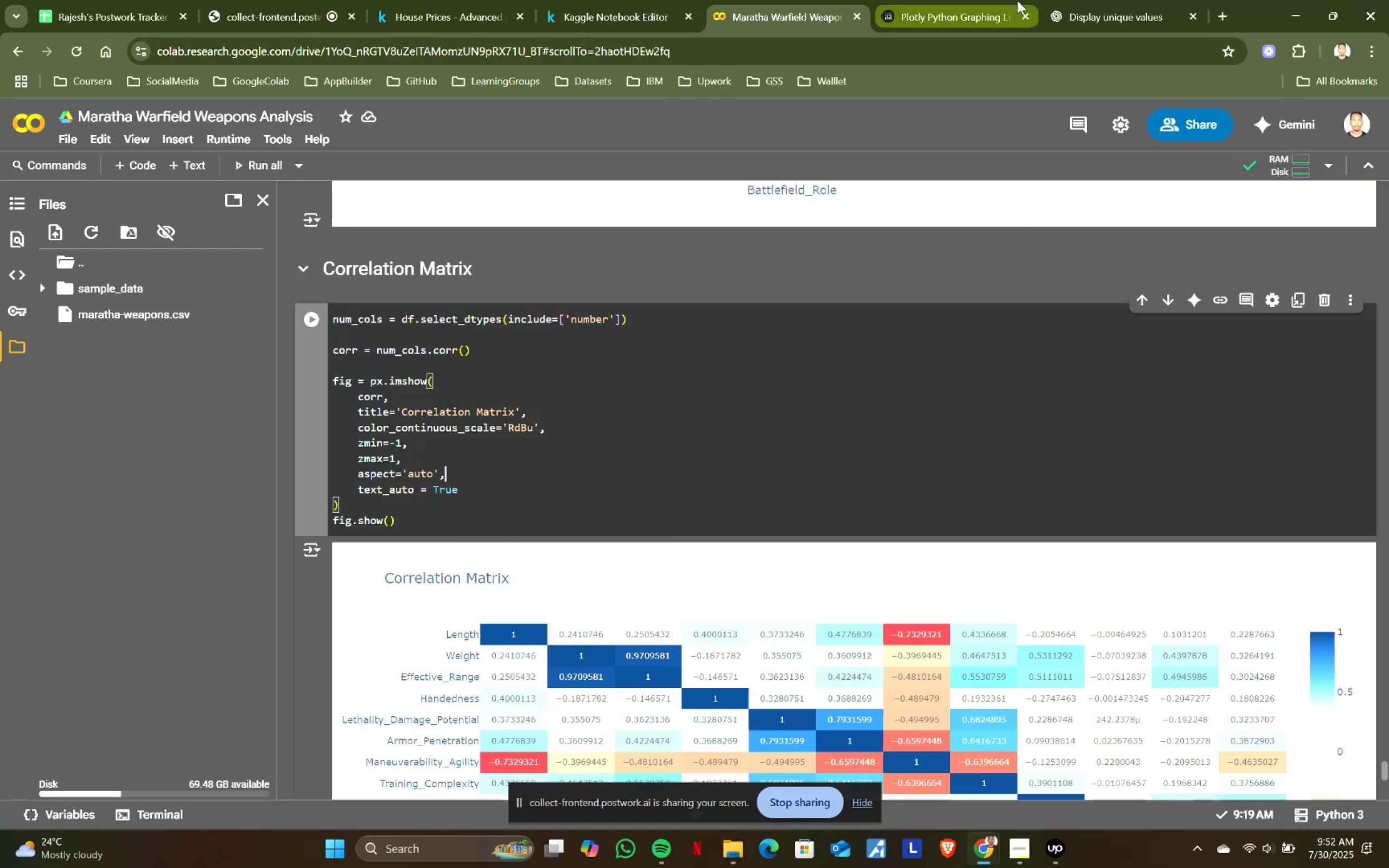 
left_click([1084, 0])
 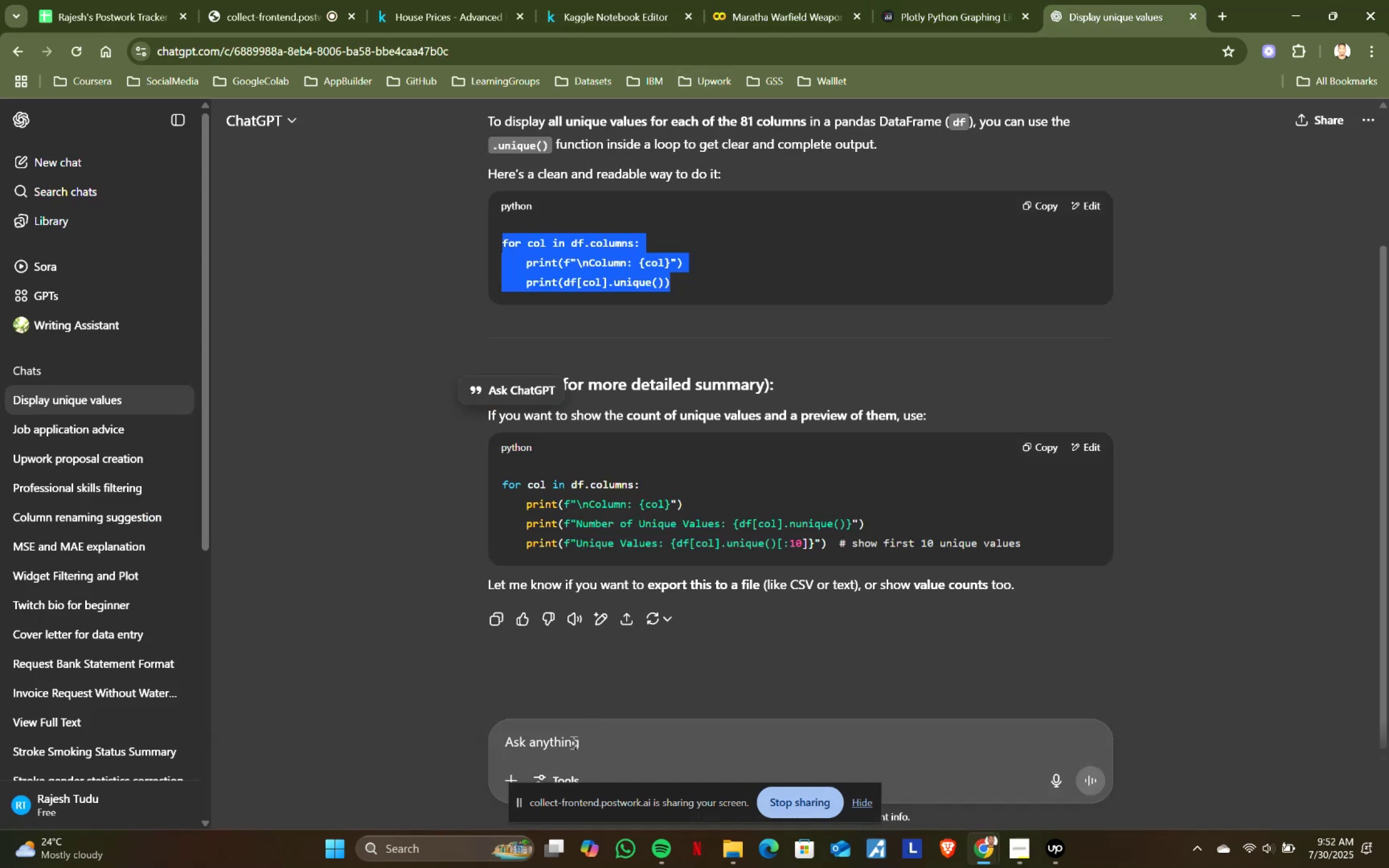 
left_click([571, 745])
 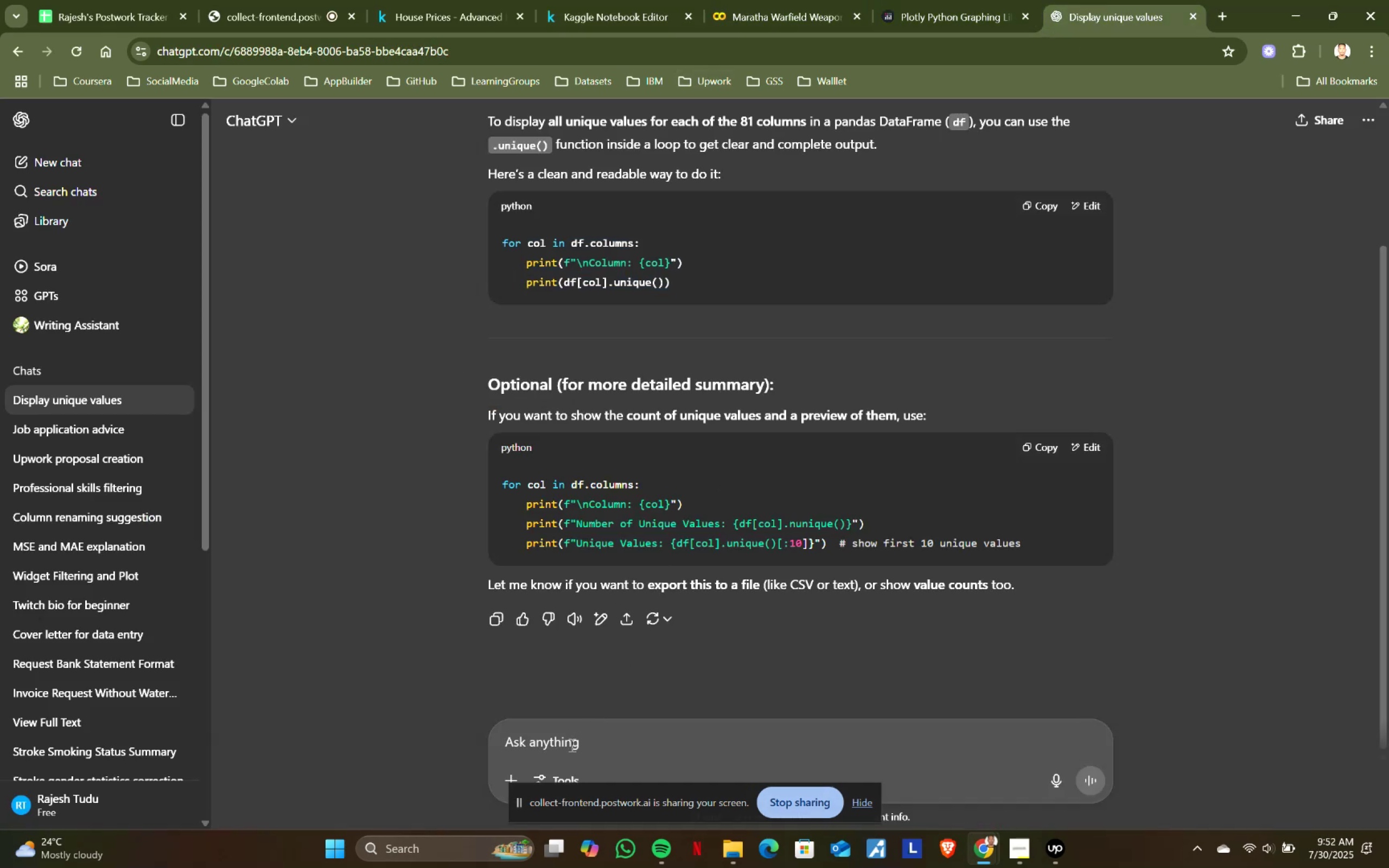 
type(how to cha)
key(Backspace)
type(eck the missing values in perca)
key(Backspace)
type(entage)
 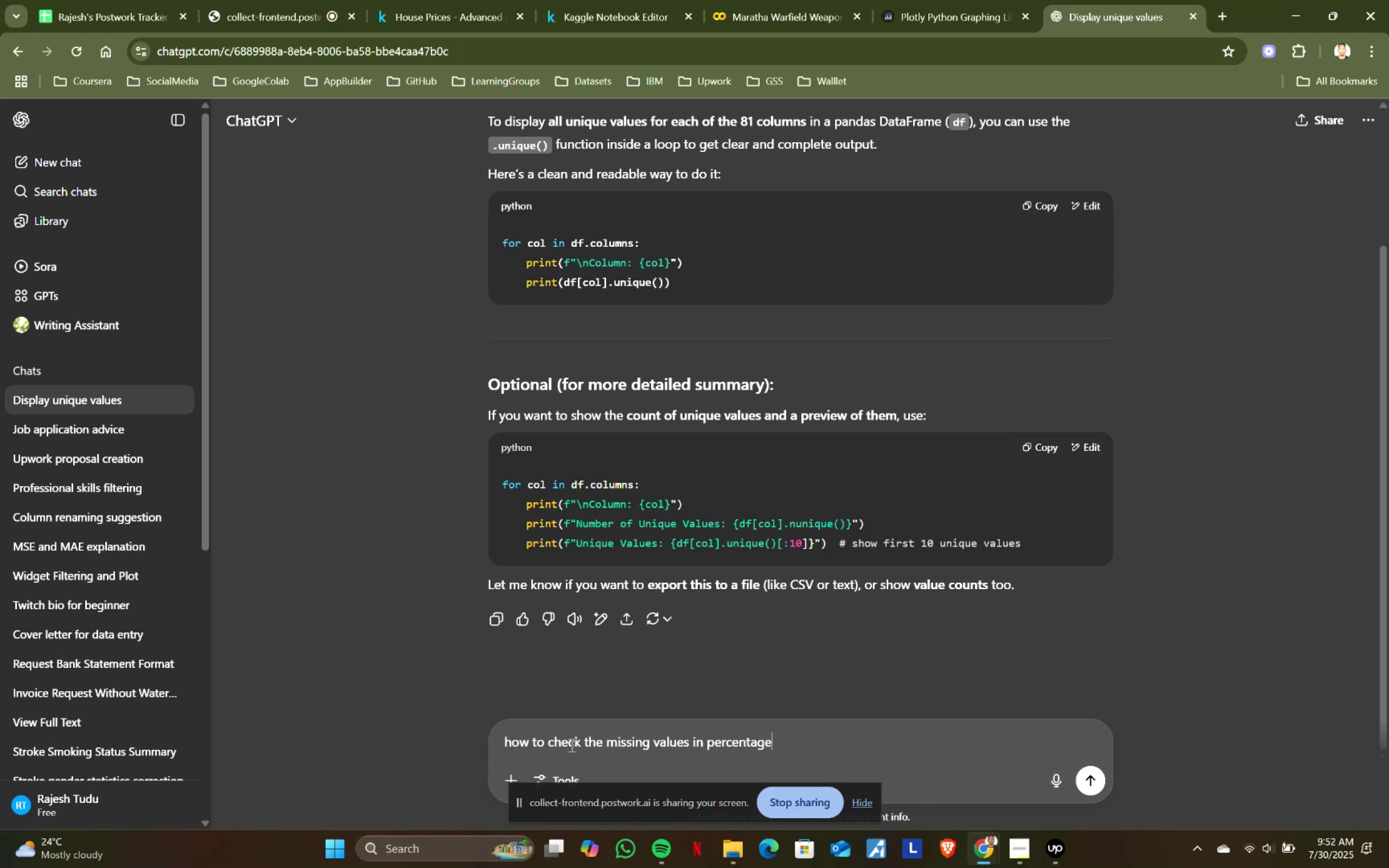 
key(Enter)
 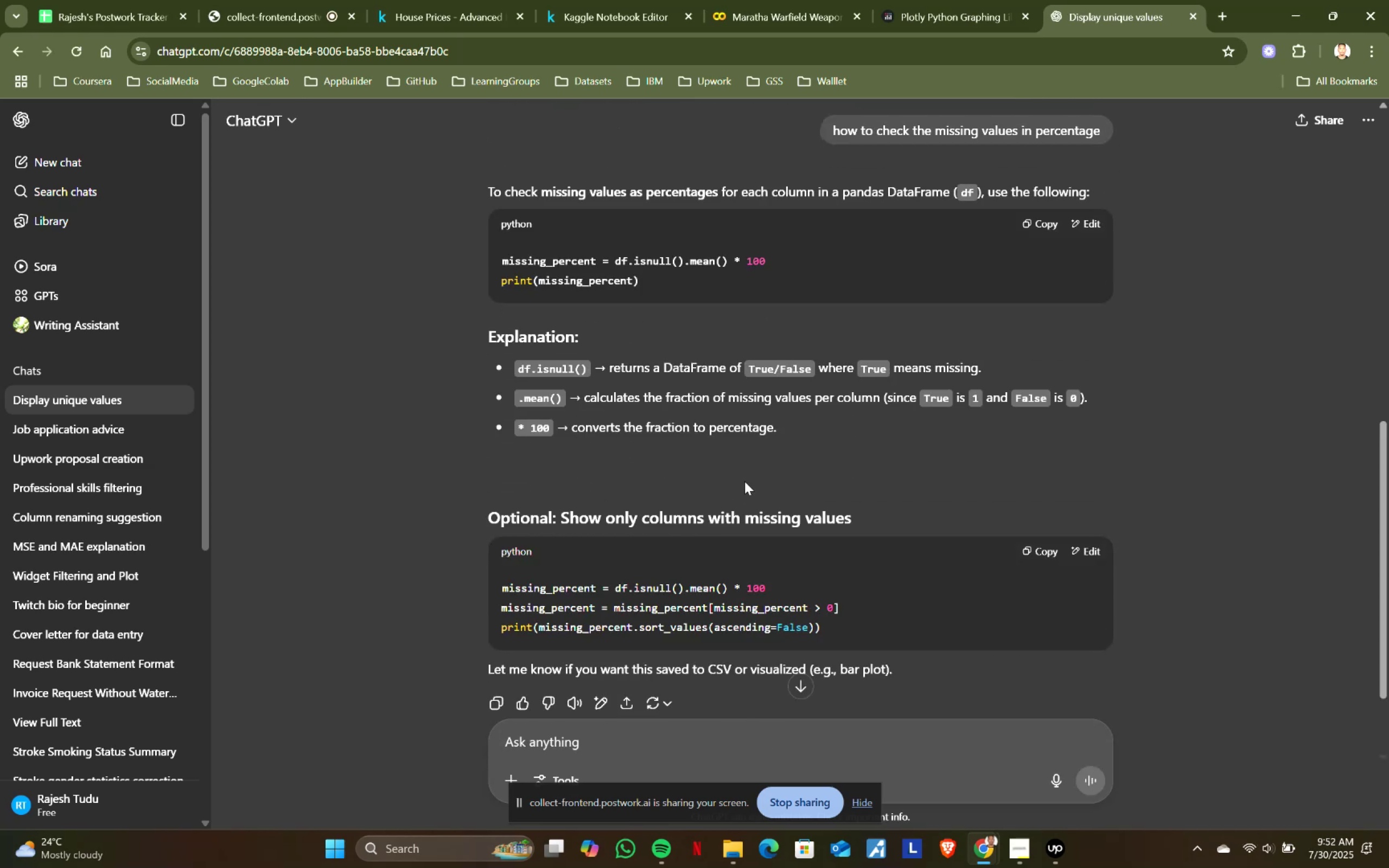 
wait(5.4)
 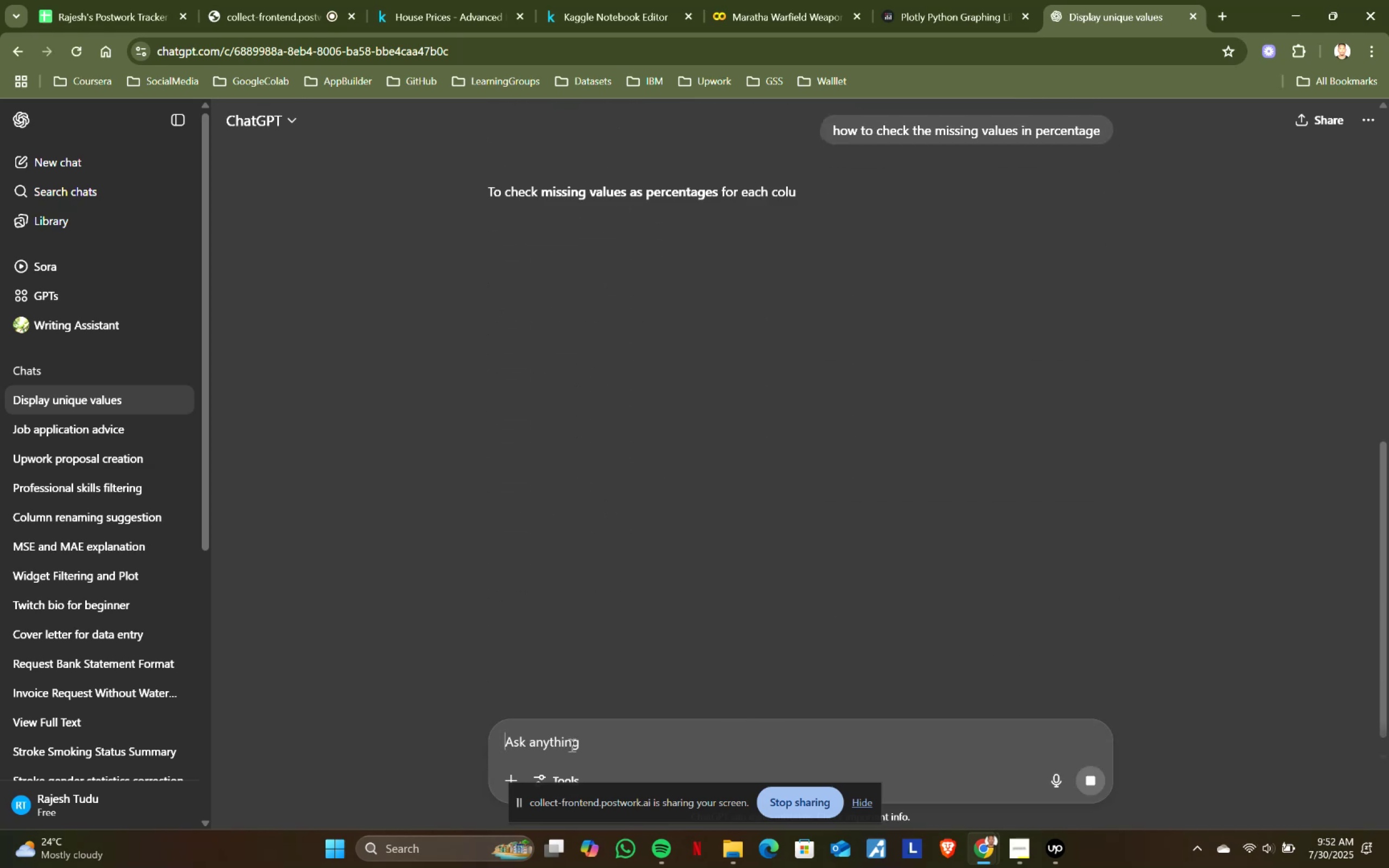 
left_click([806, 0])
 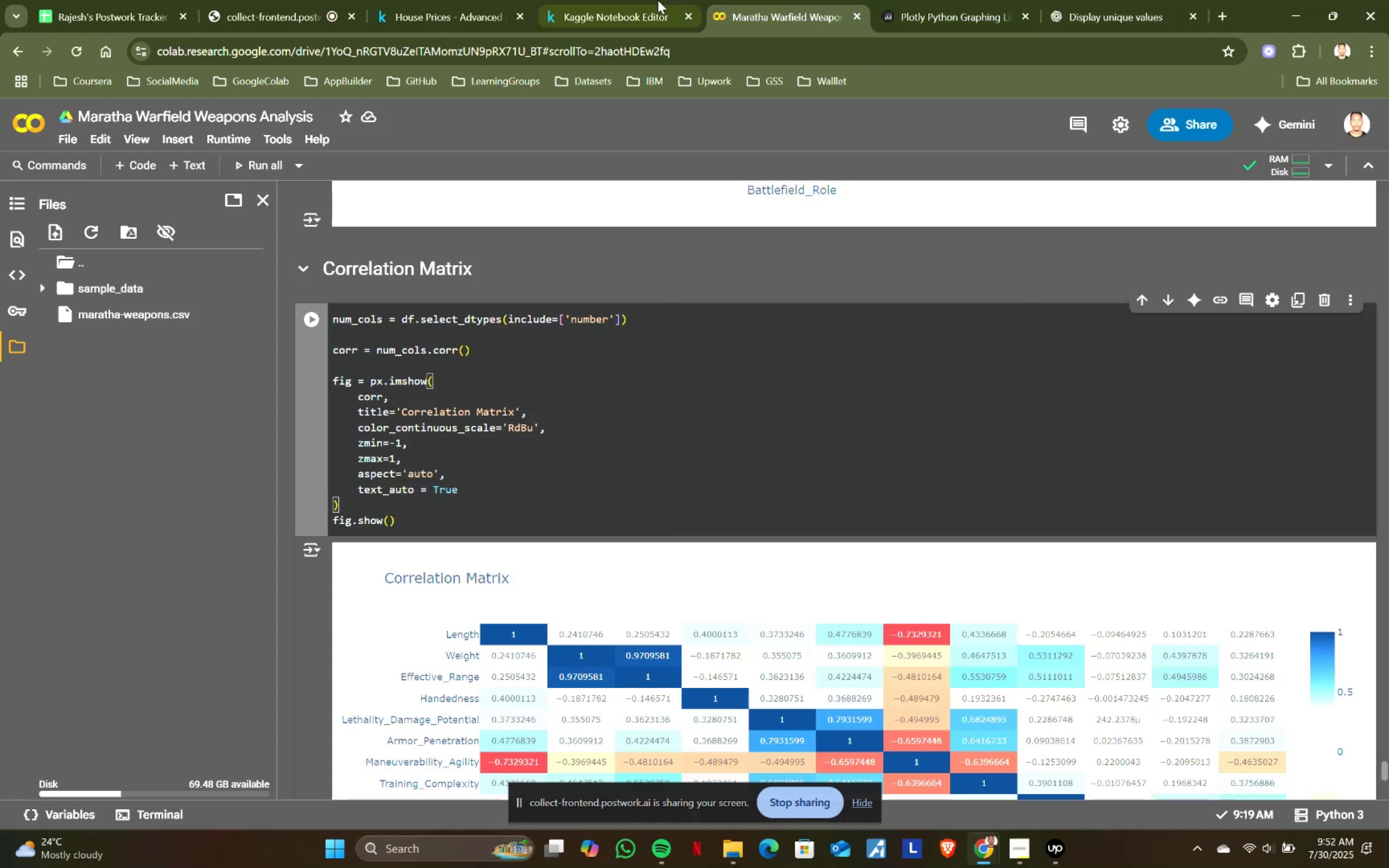 
left_click([659, 0])
 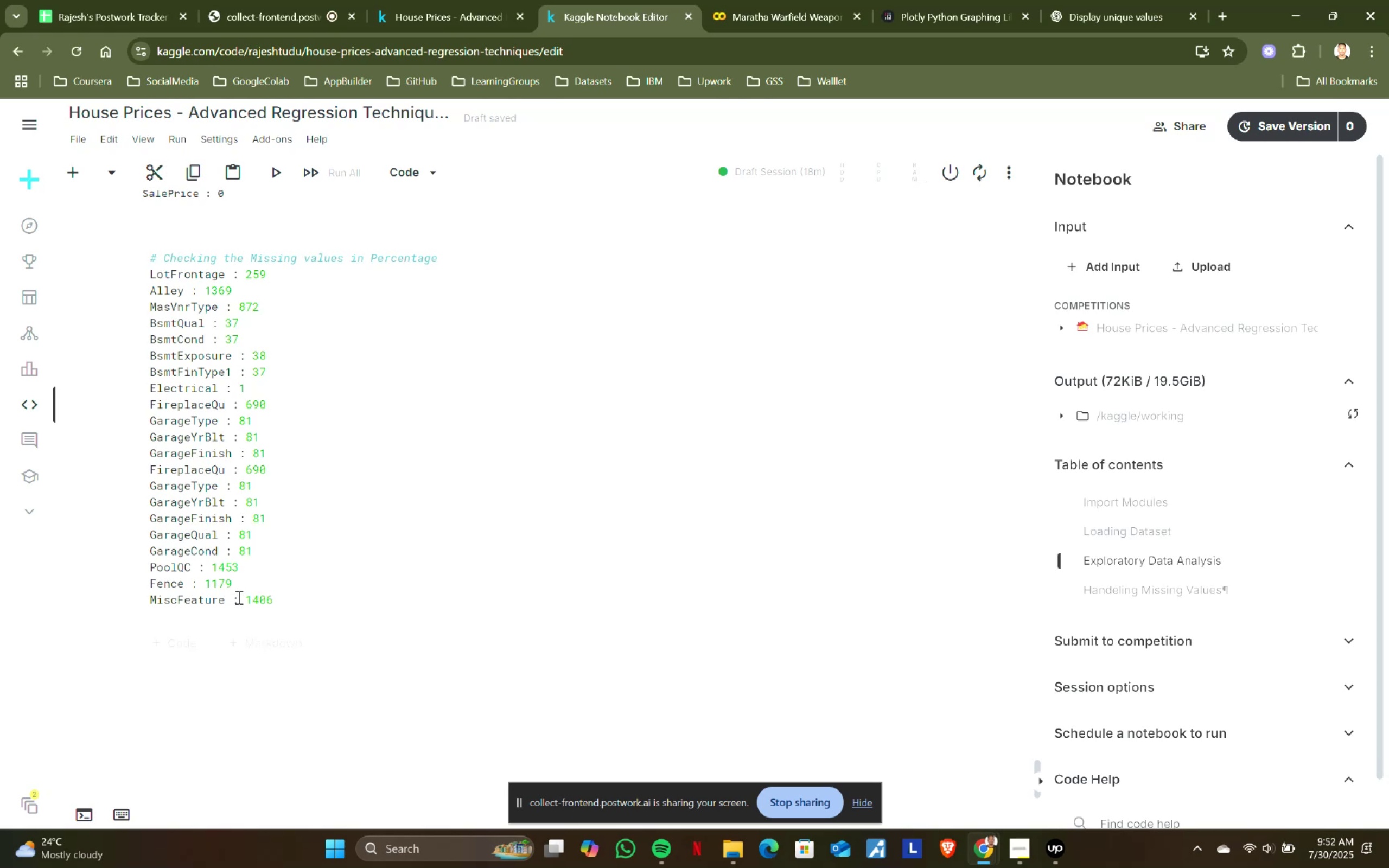 
left_click_drag(start_coordinate=[285, 596], to_coordinate=[146, 267])
 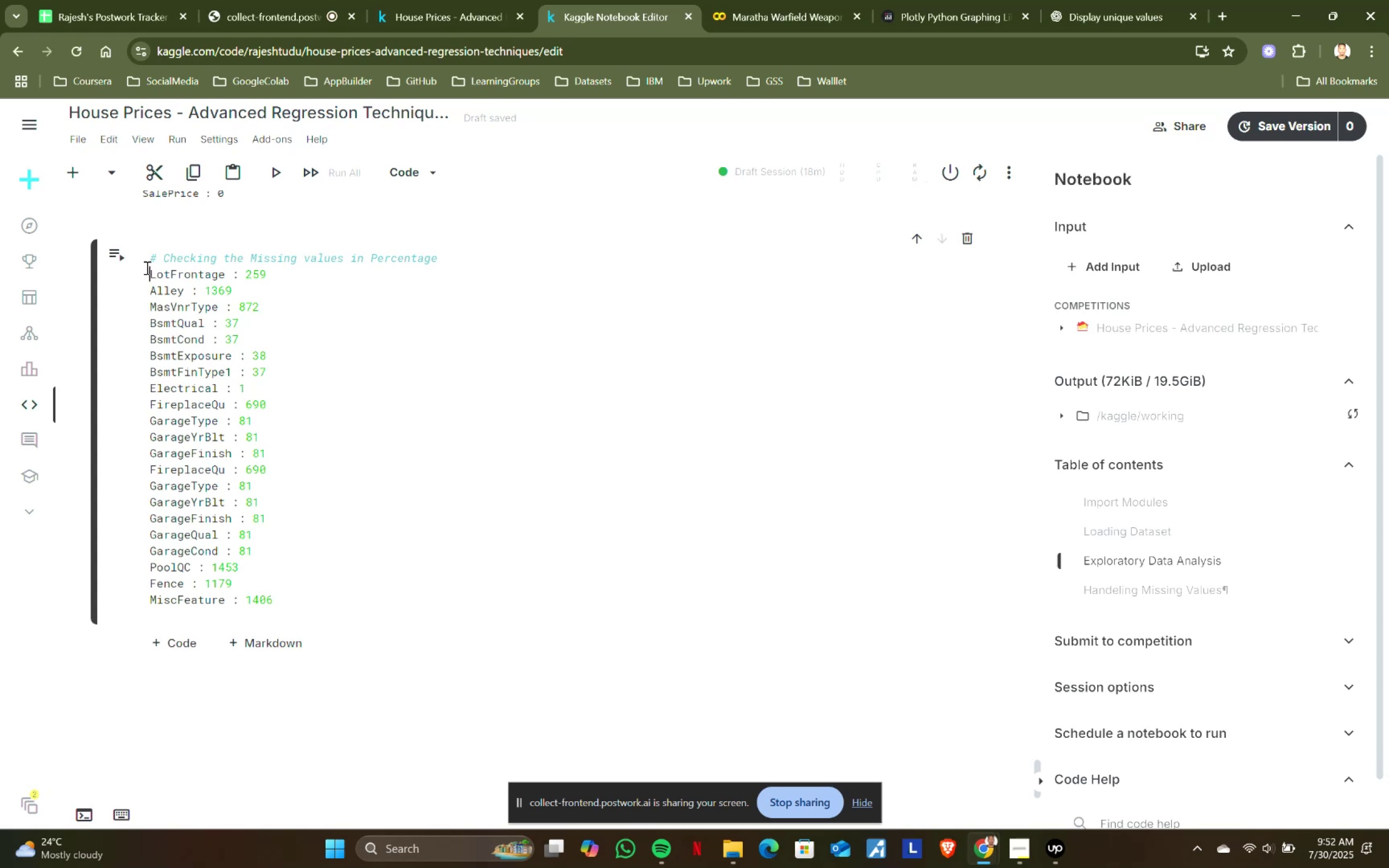 
key(Control+ControlLeft)
 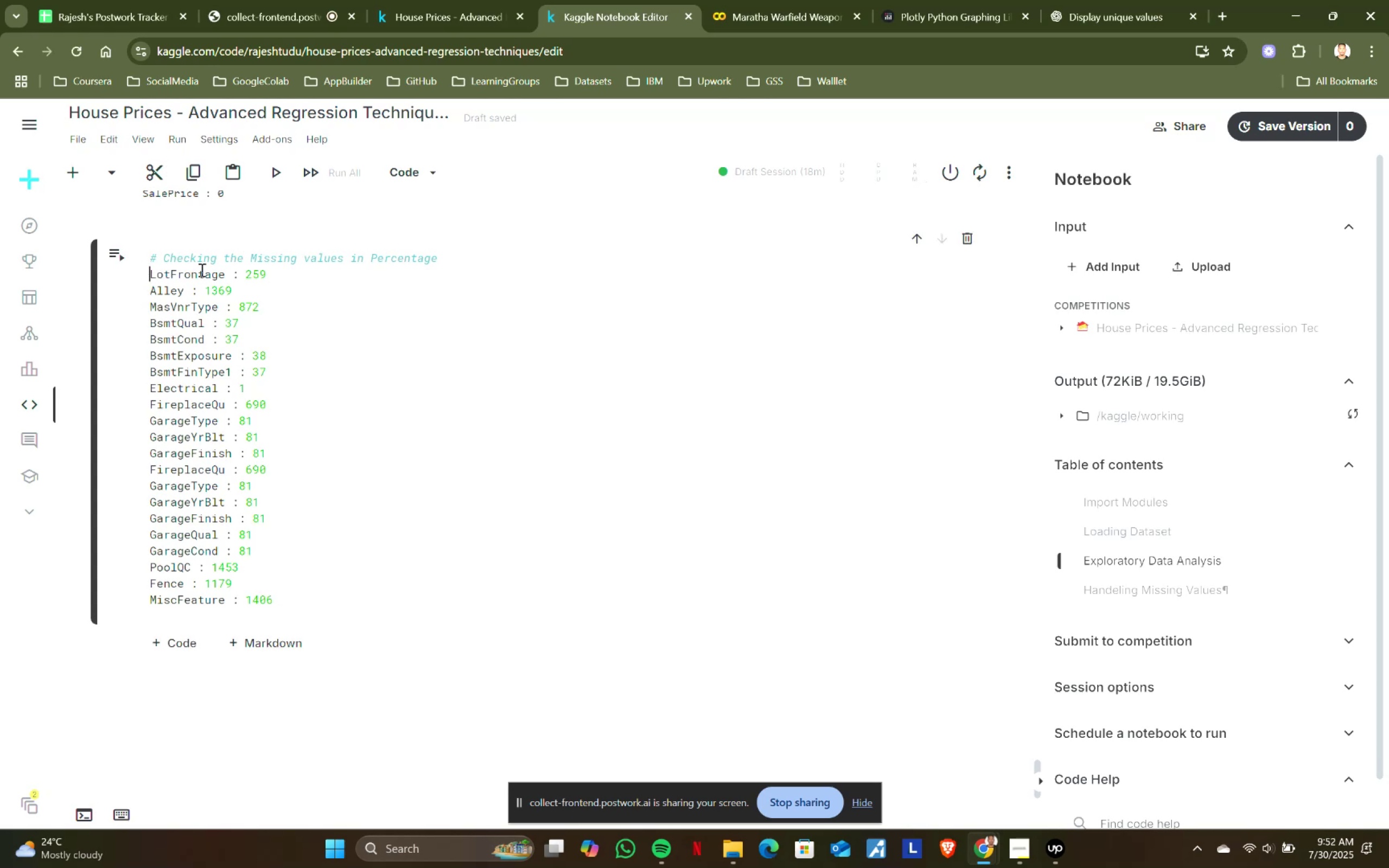 
key(Control+C)
 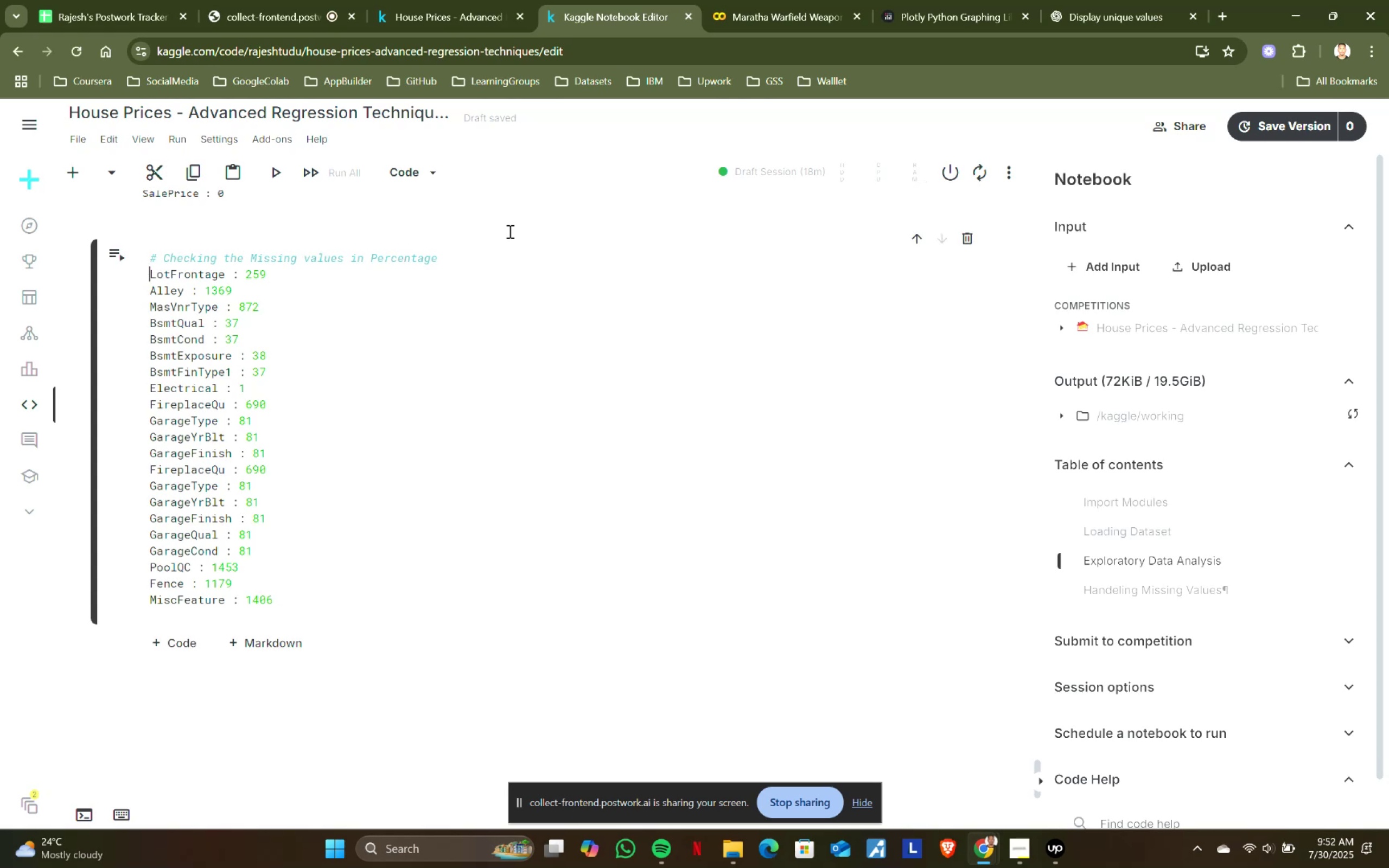 
key(Control+ControlLeft)
 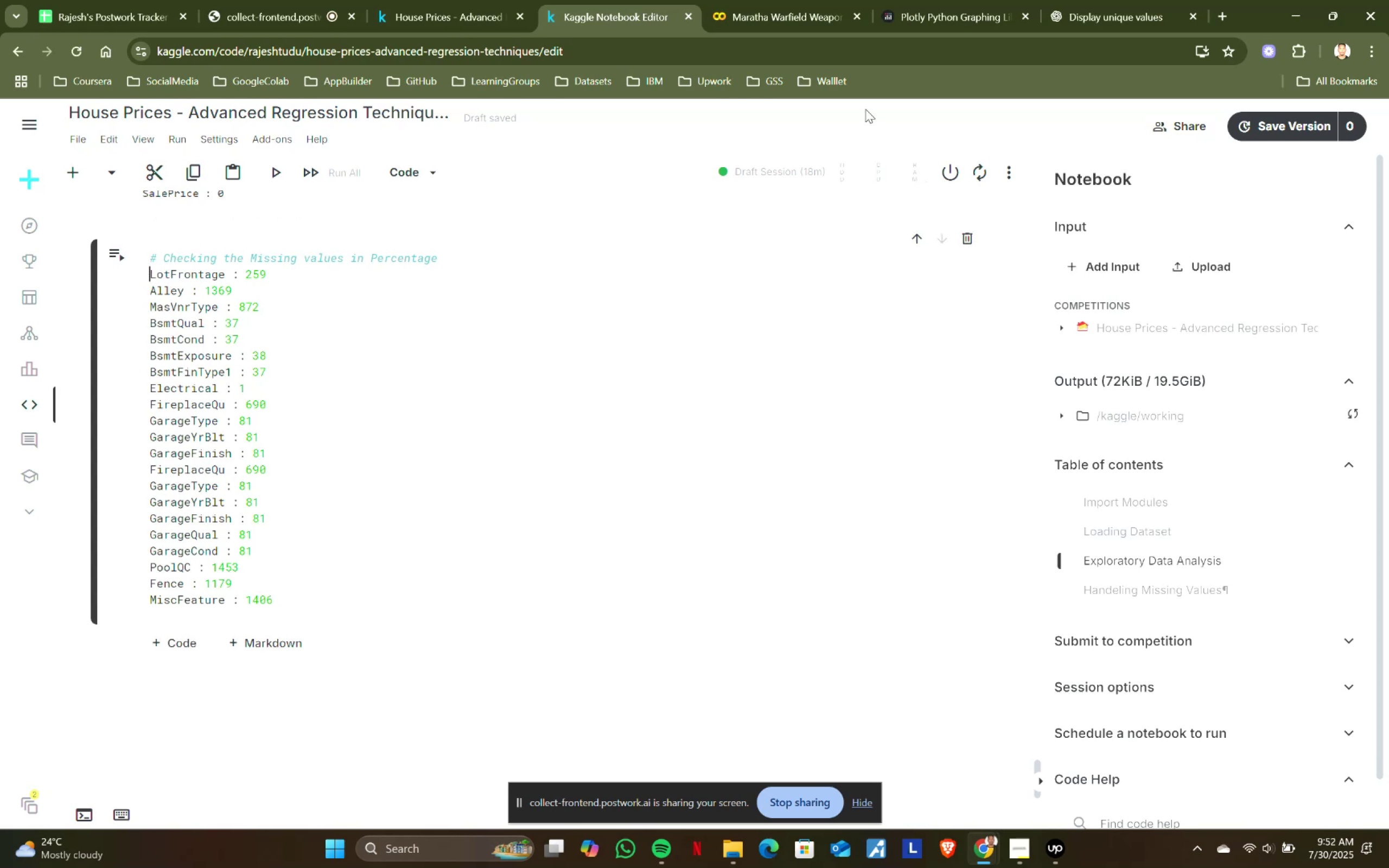 
key(Control+C)
 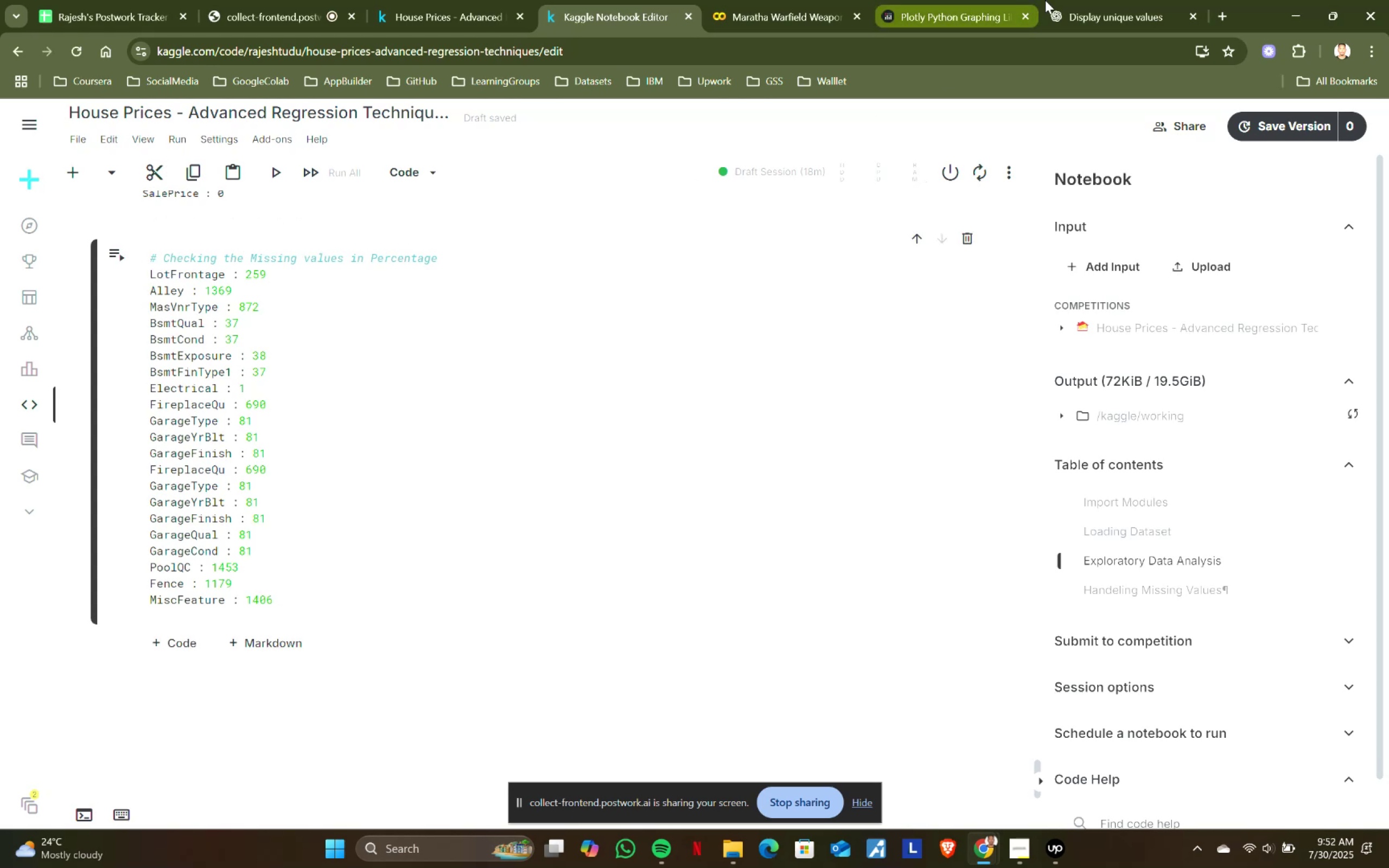 
left_click([1118, 0])
 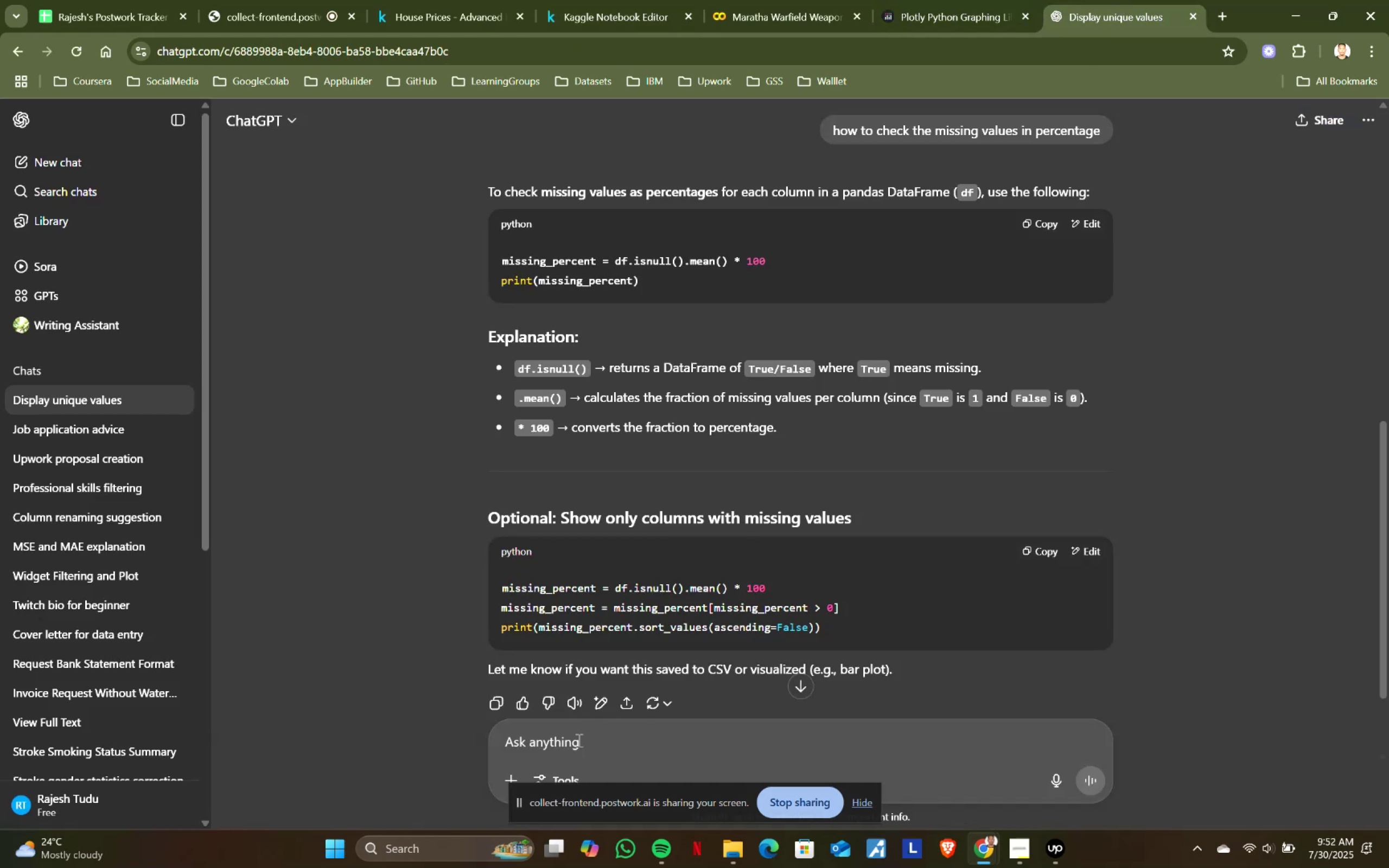 
left_click([575, 743])
 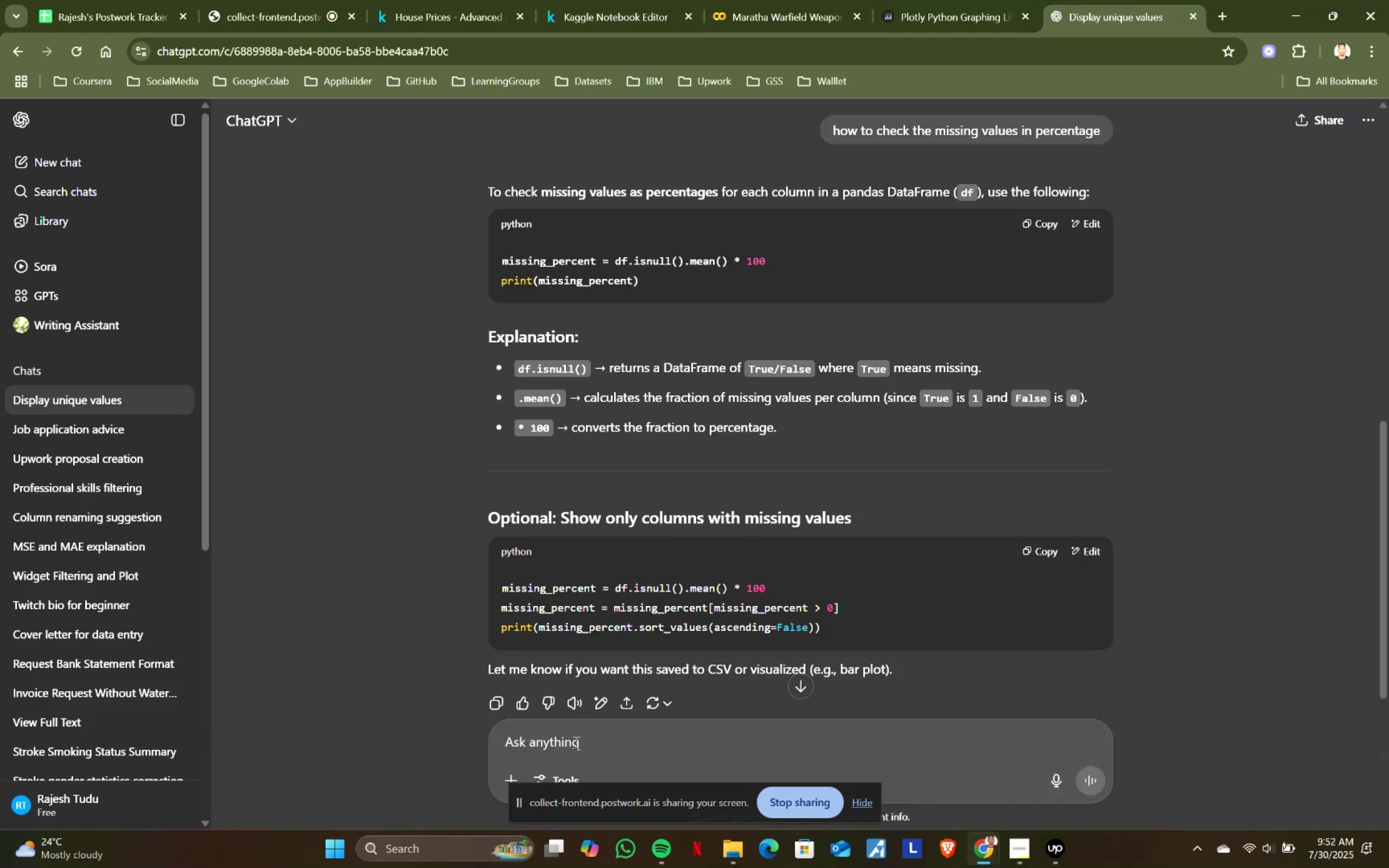 
key(Control+ControlLeft)
 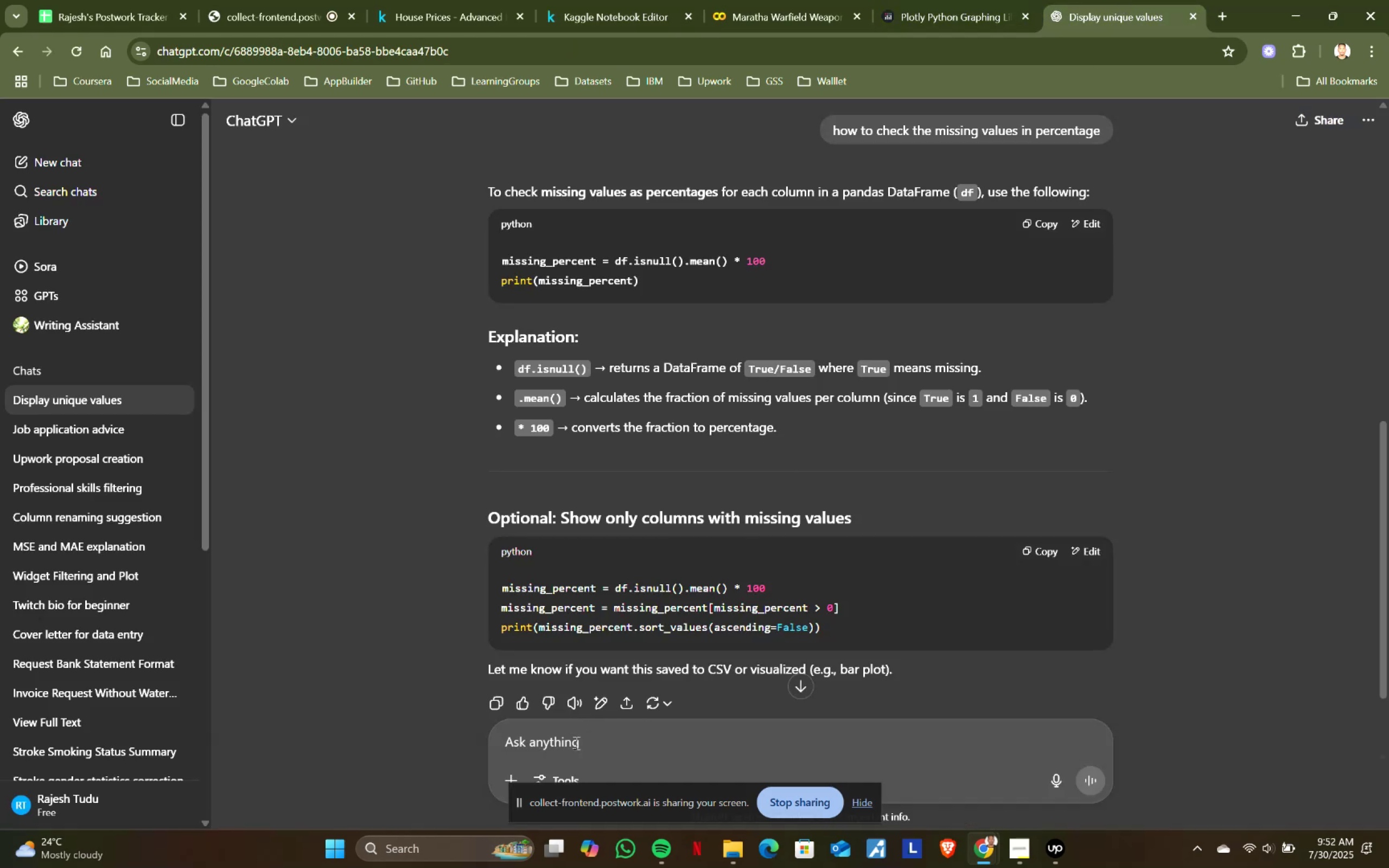 
key(Control+V)
 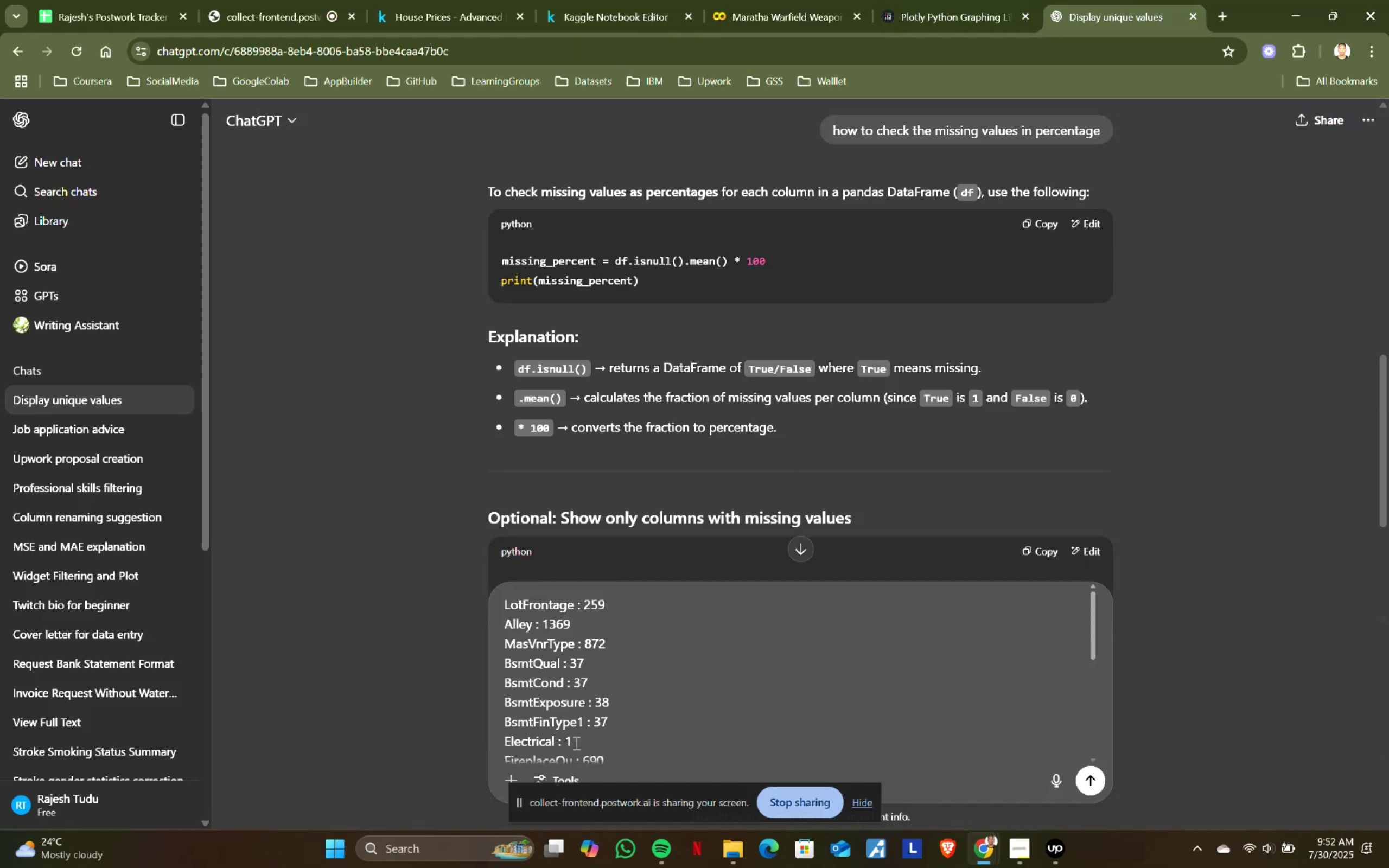 
key(Shift+Enter)
 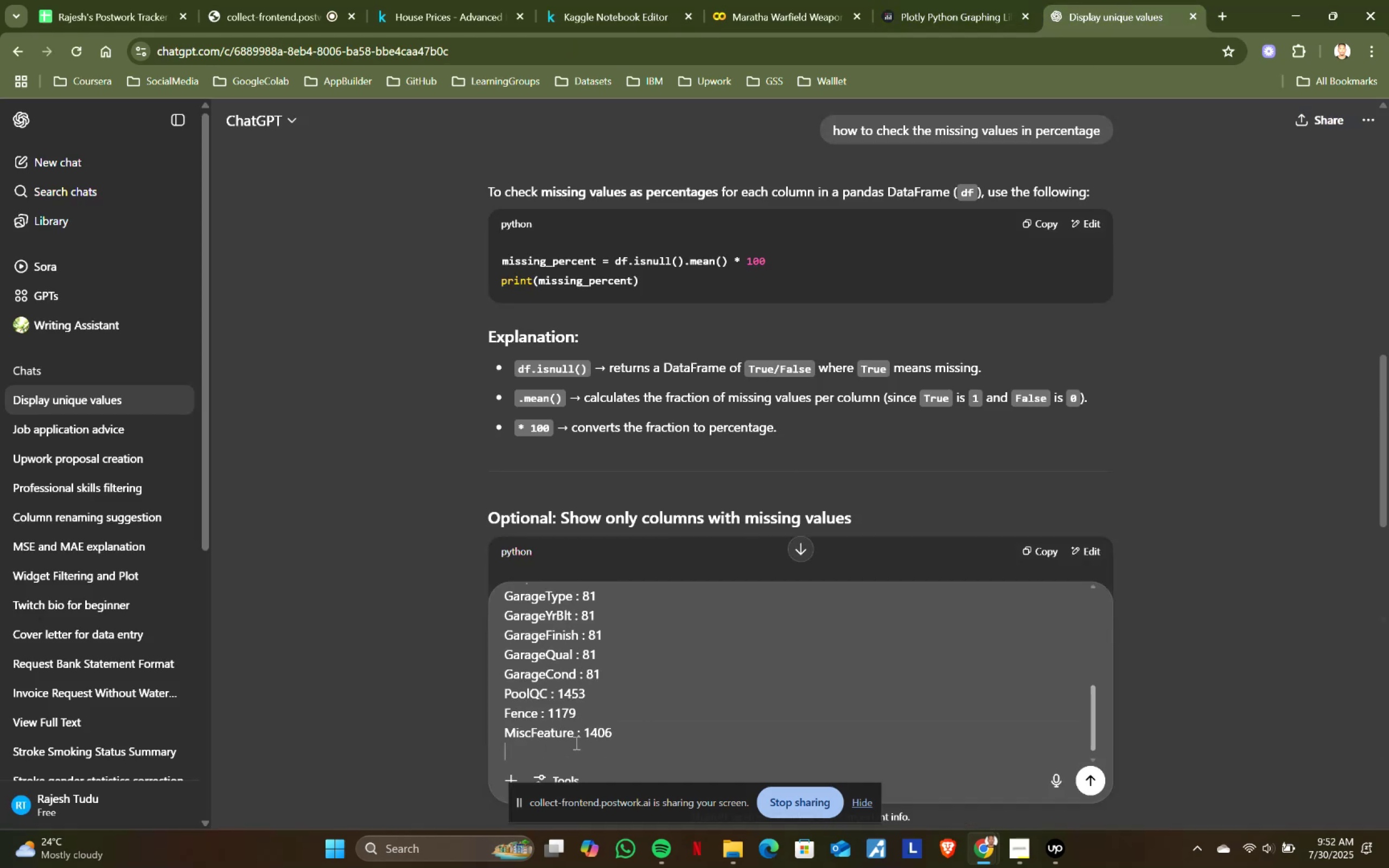 
key(Shift+Enter)
 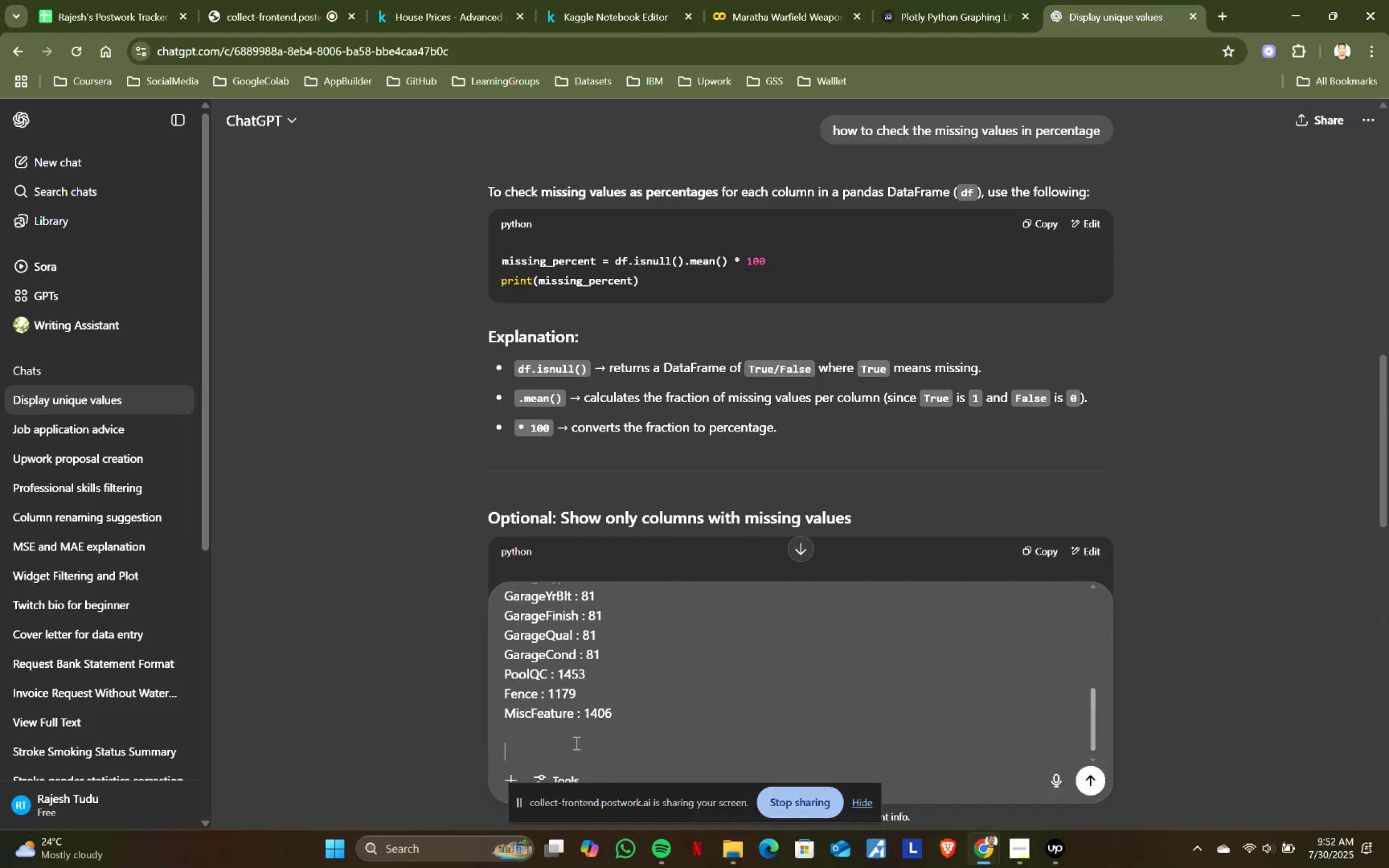 
type(fr)
key(Backspace)
type(or all thess)
key(Backspace)
key(Backspace)
key(Backspace)
key(Backspace)
key(Backspace)
key(Backspace)
key(Backspace)
key(Backspace)
key(Backspace)
key(Backspace)
key(Backspace)
key(Backspace)
key(Backspace)
key(Backspace)
 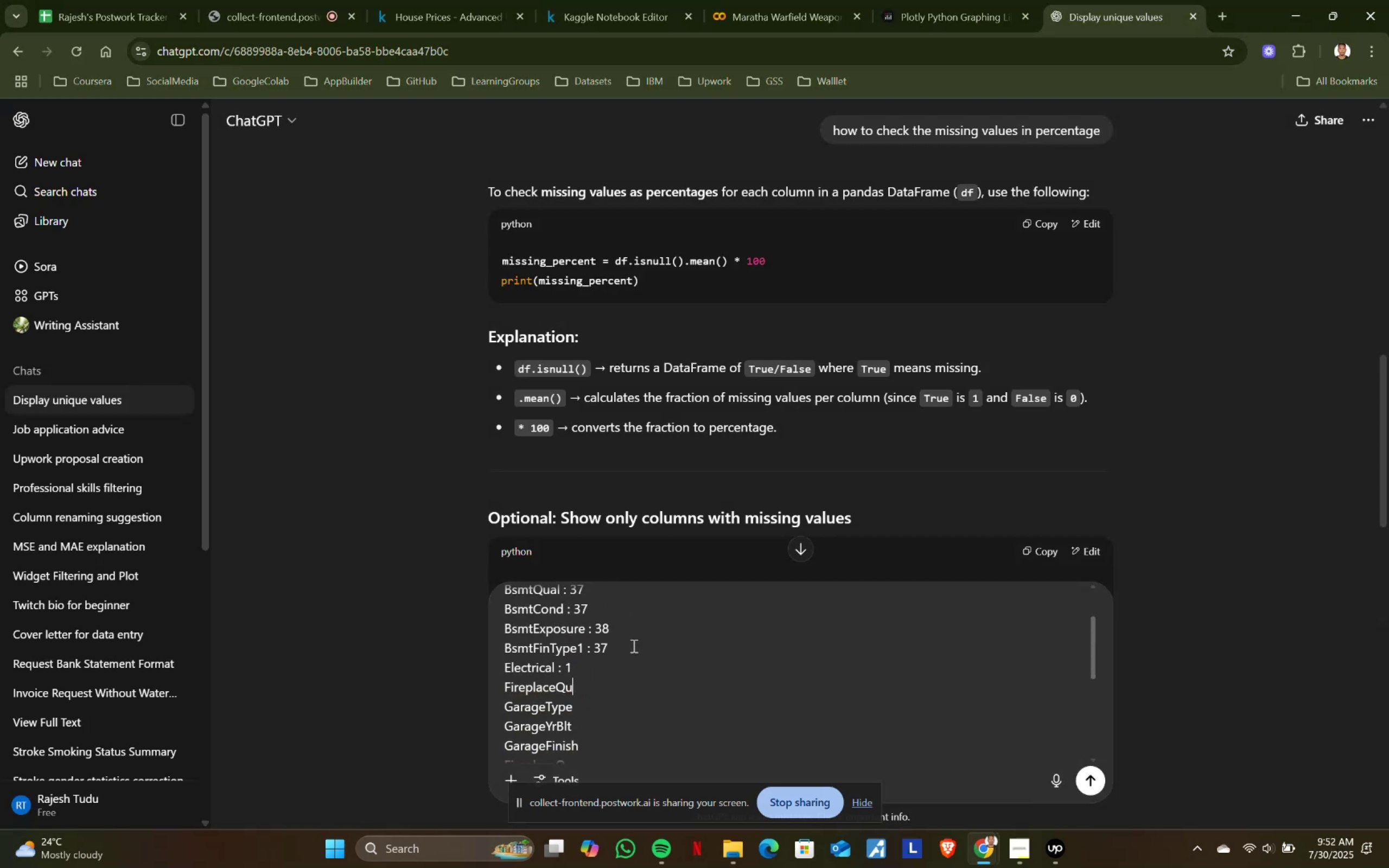 
left_click_drag(start_coordinate=[625, 716], to_coordinate=[574, 714])
 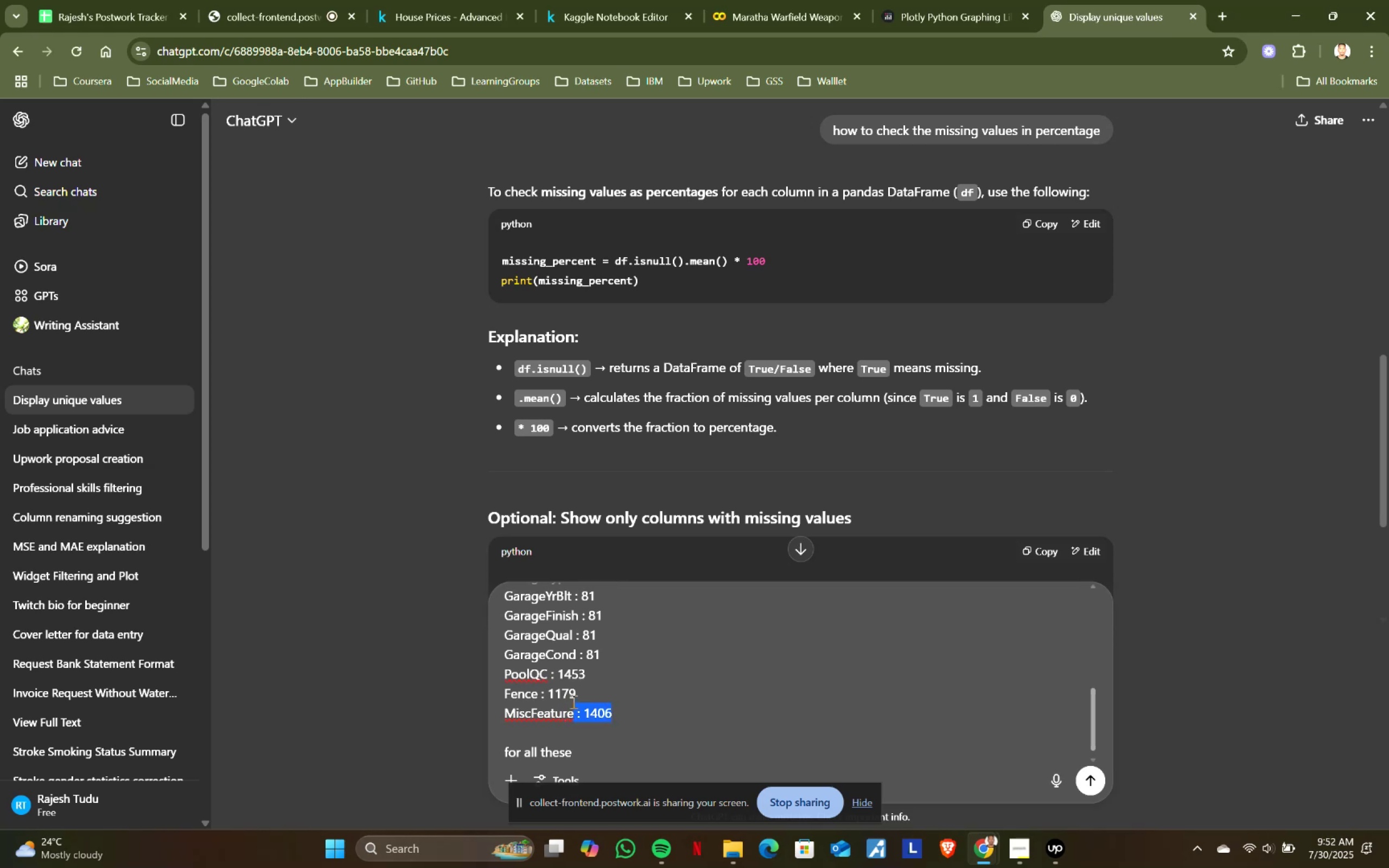 
left_click_drag(start_coordinate=[584, 695], to_coordinate=[541, 693])
 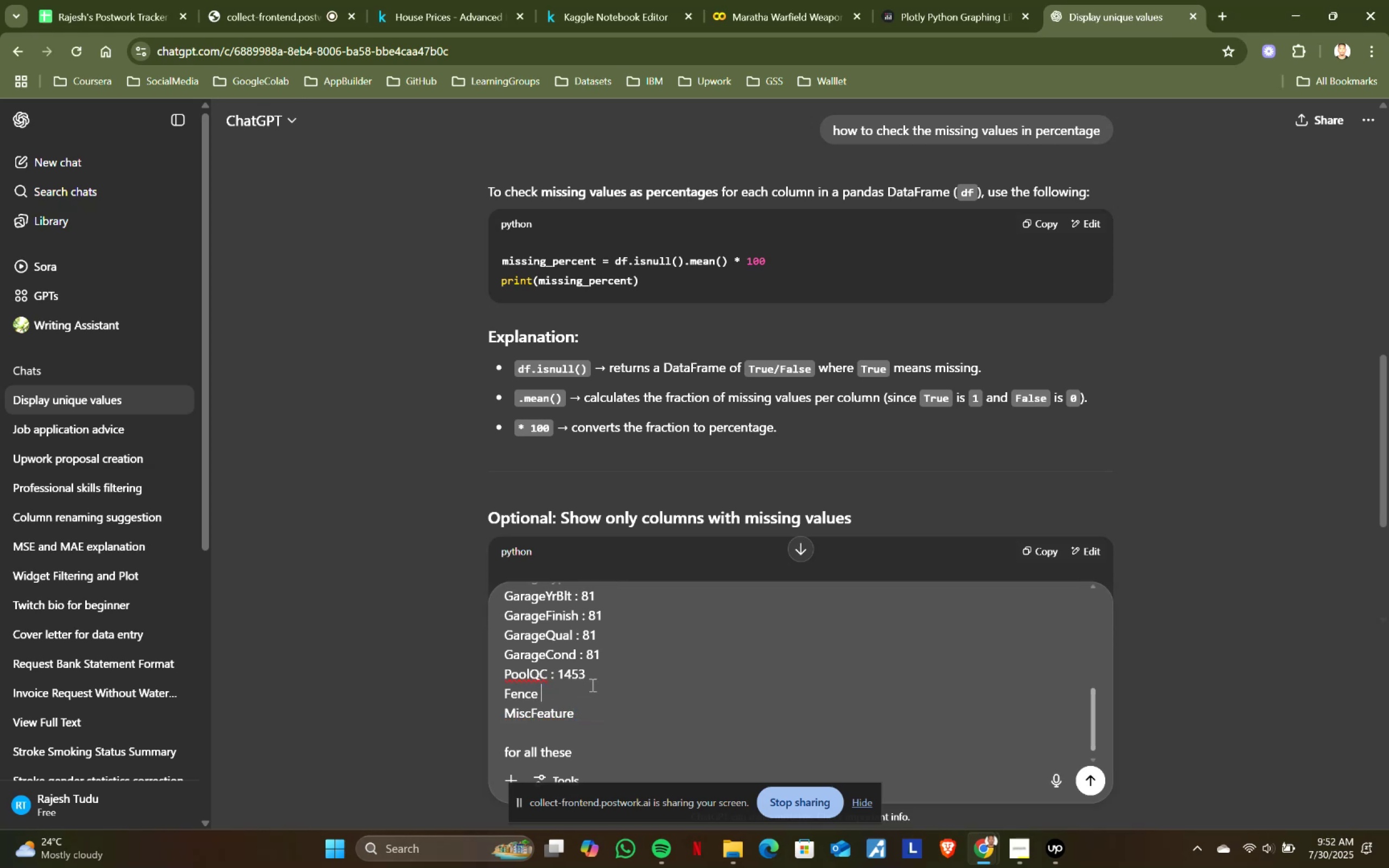 
left_click_drag(start_coordinate=[602, 676], to_coordinate=[547, 673])
 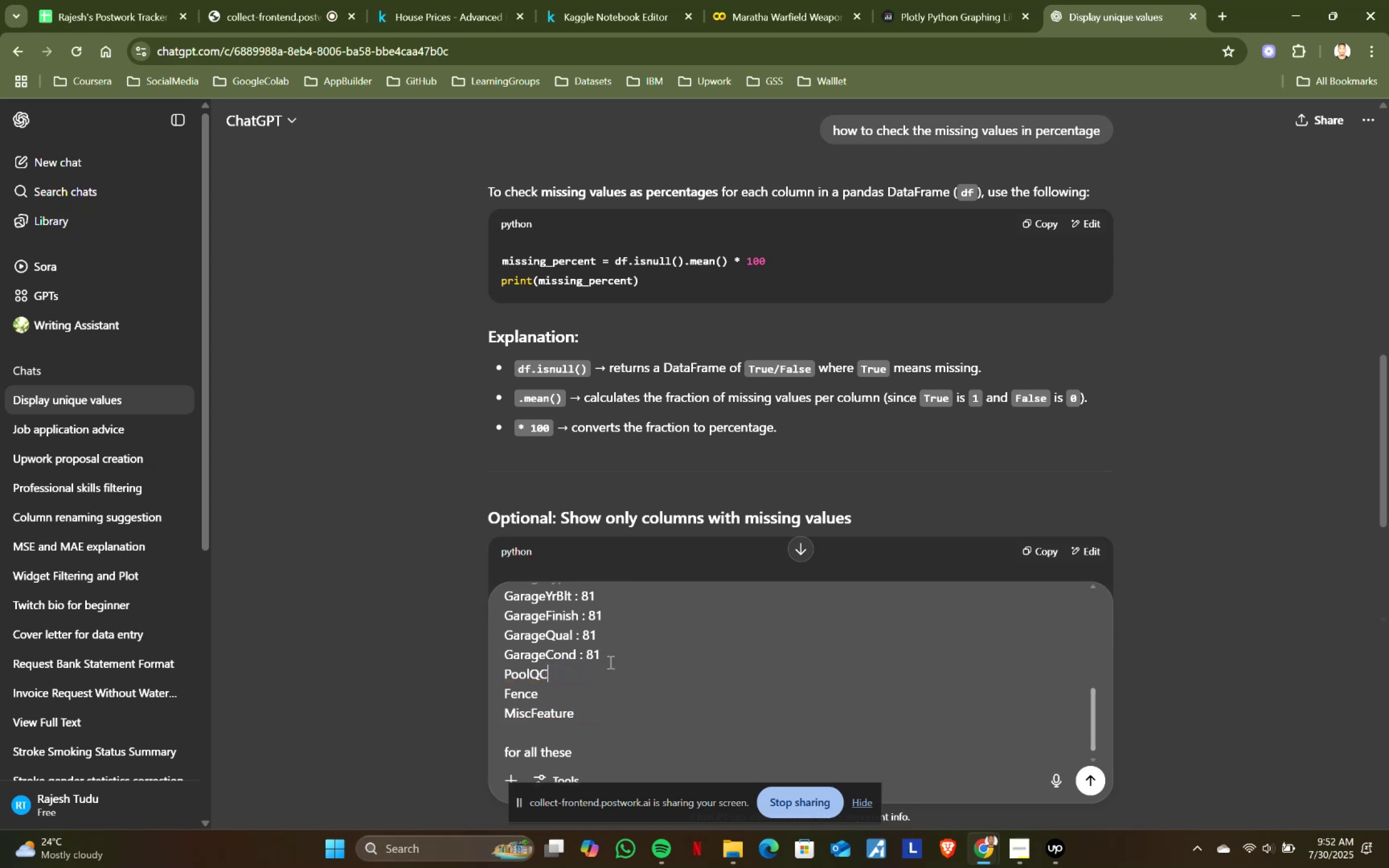 
left_click_drag(start_coordinate=[609, 655], to_coordinate=[581, 646])
 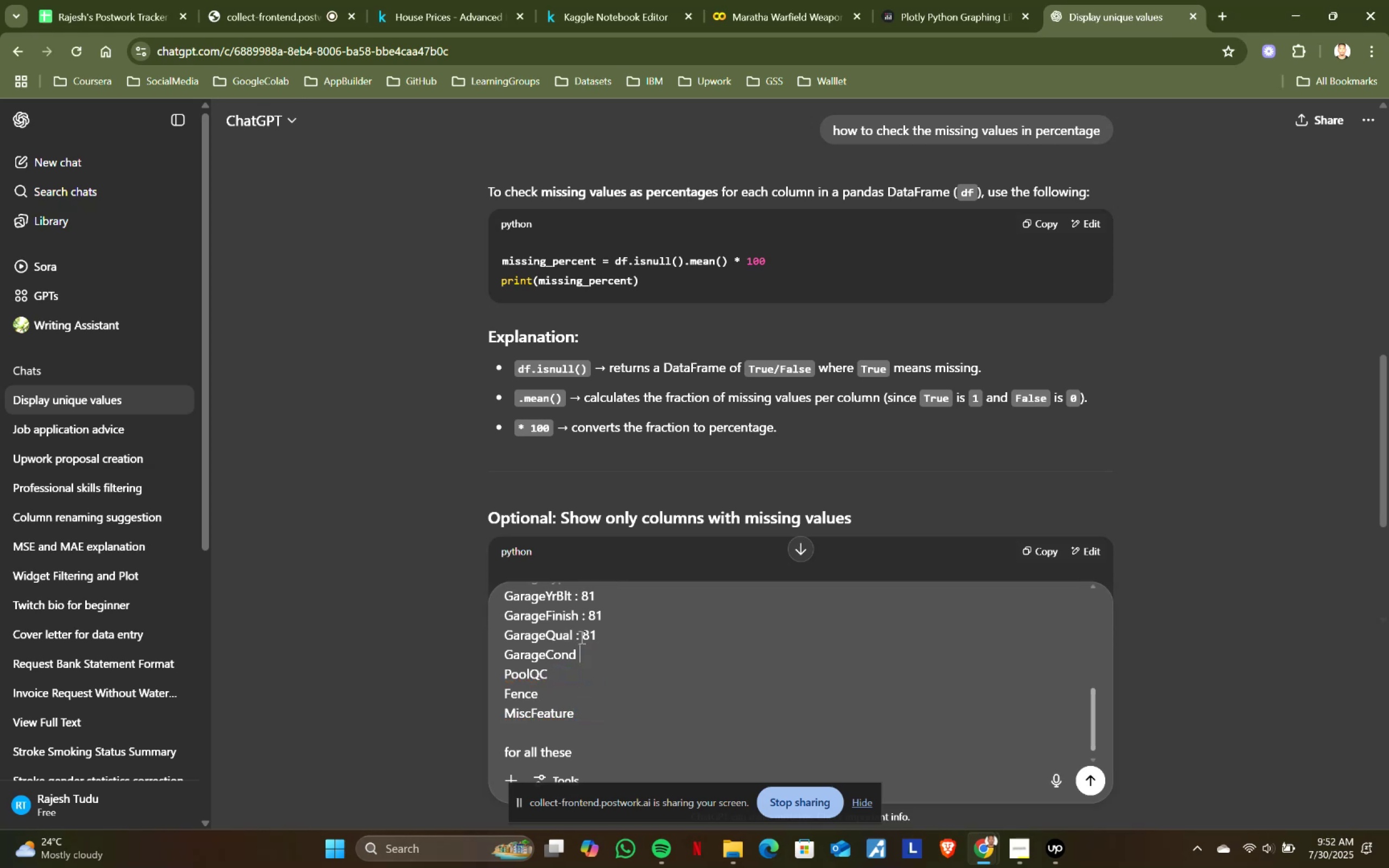 
left_click_drag(start_coordinate=[577, 634], to_coordinate=[603, 637])
 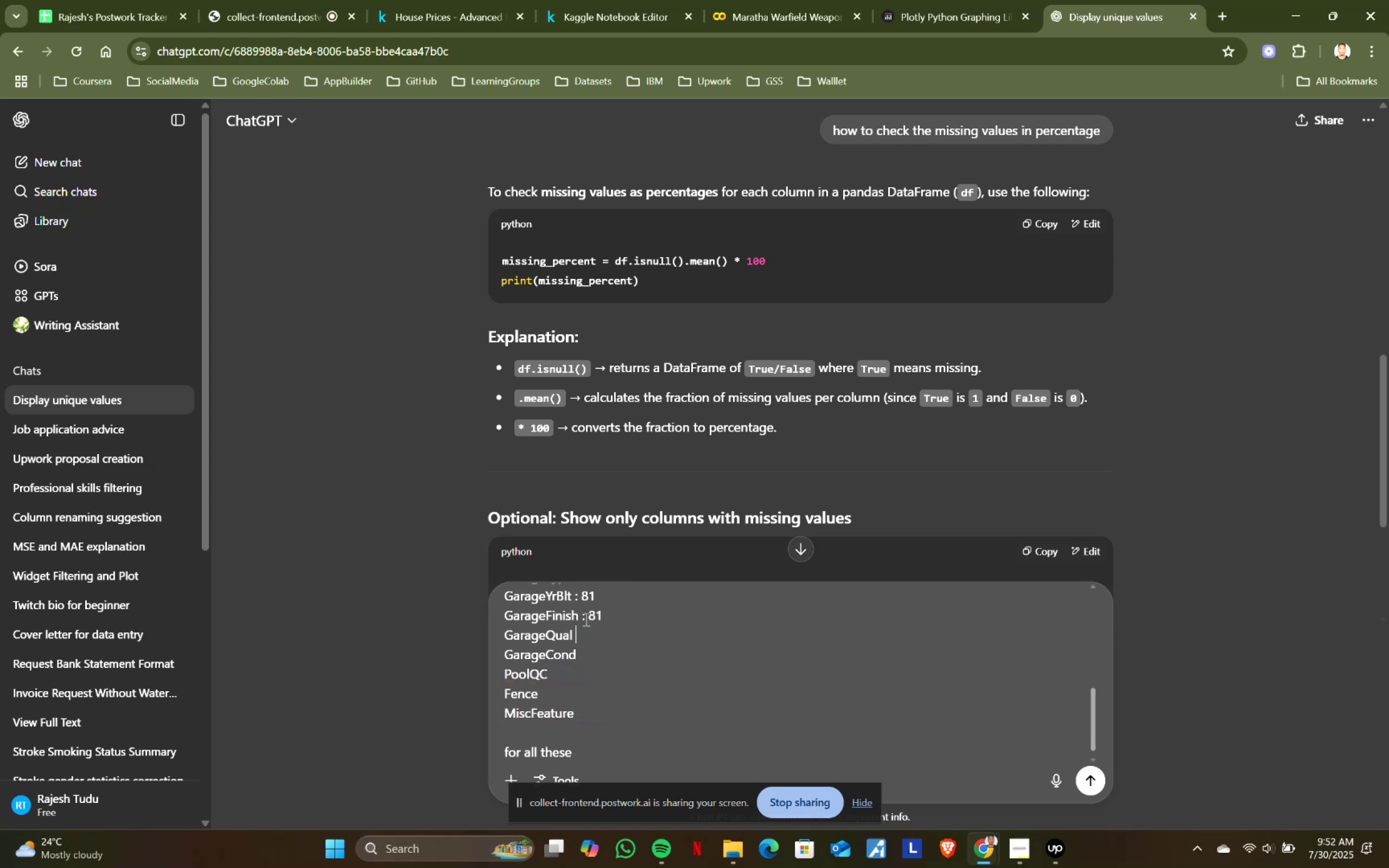 
left_click_drag(start_coordinate=[583, 617], to_coordinate=[643, 615])
 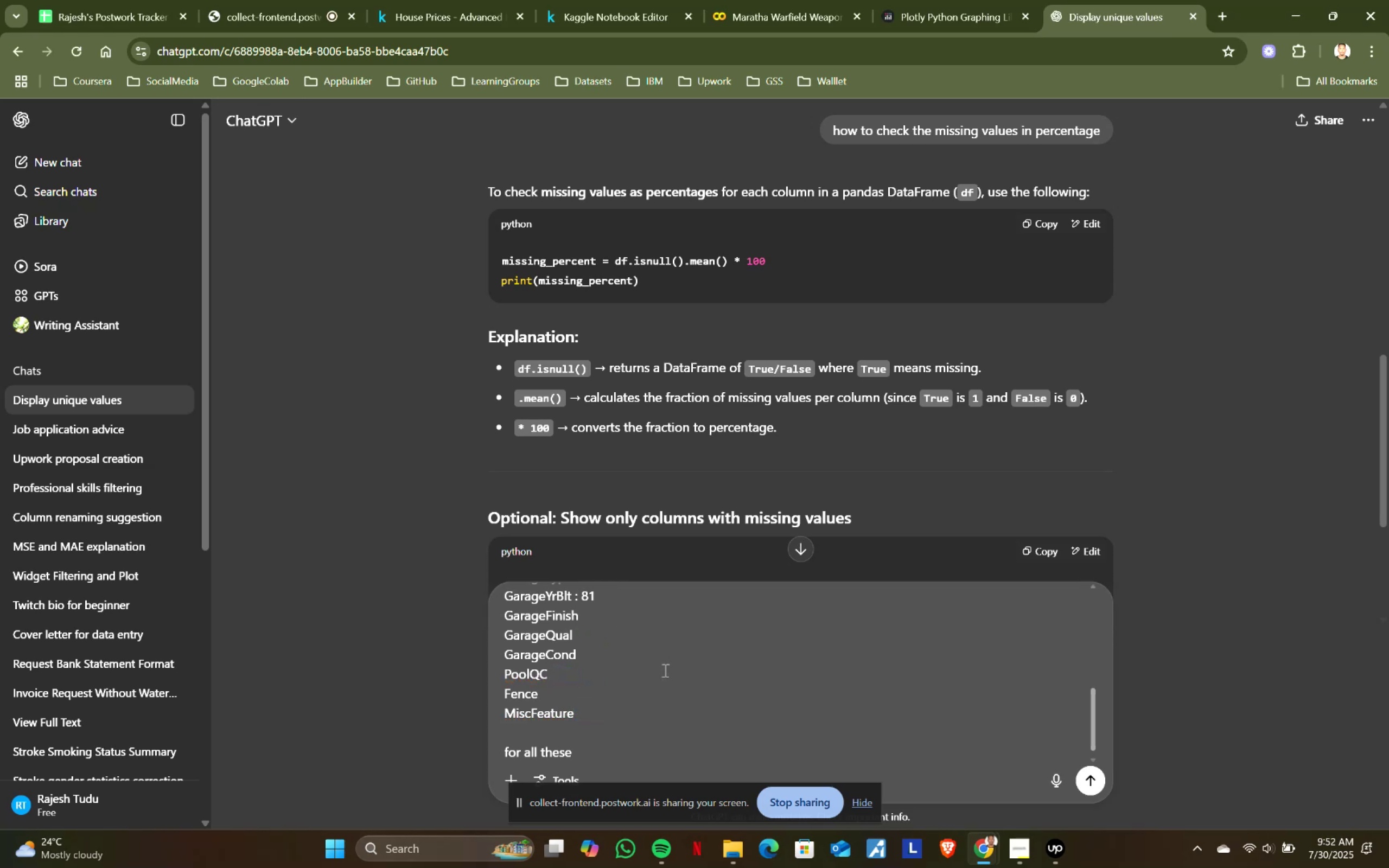 
scroll: coordinate [648, 673], scroll_direction: up, amount: 1.0
 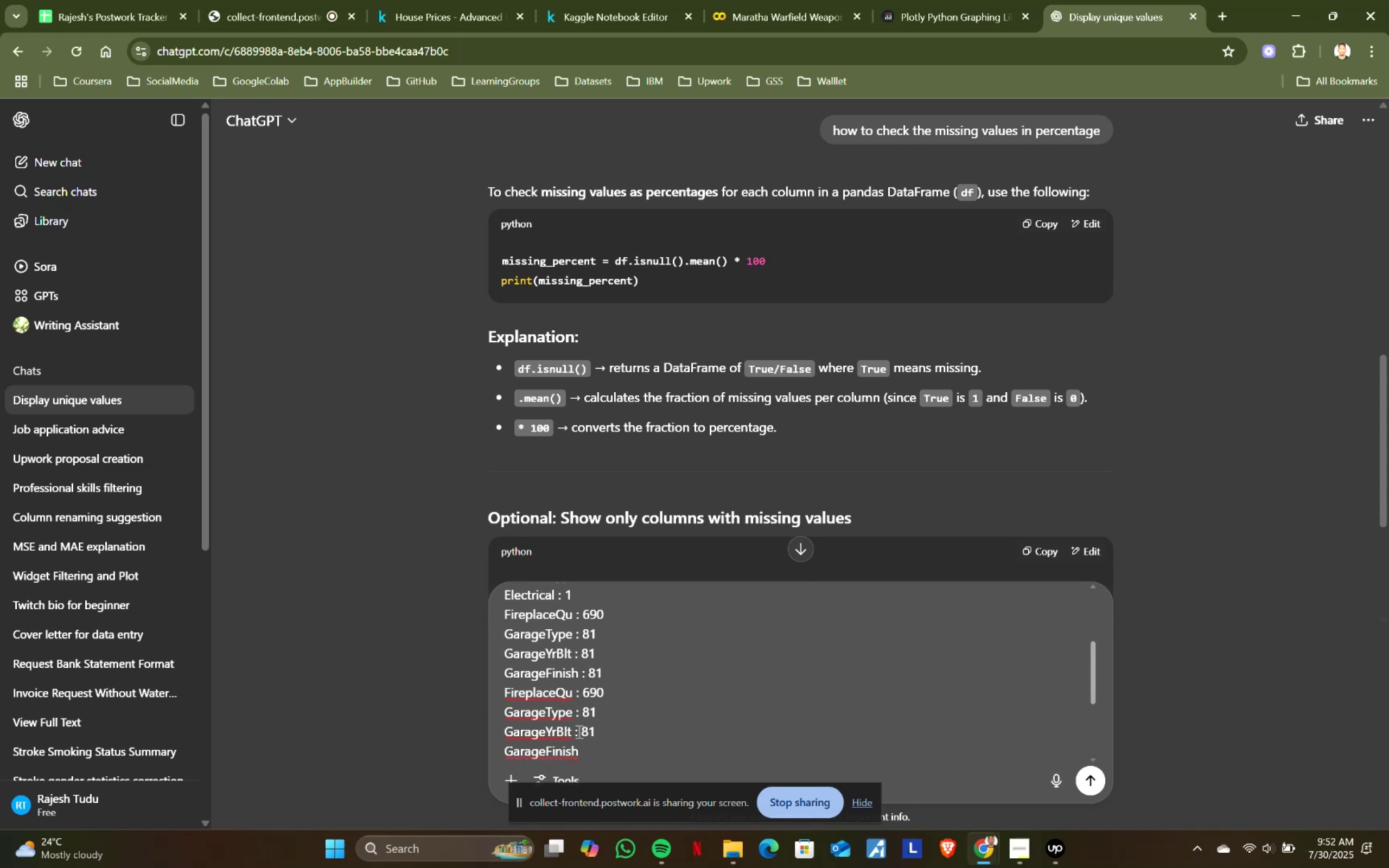 
left_click_drag(start_coordinate=[574, 729], to_coordinate=[634, 728])
 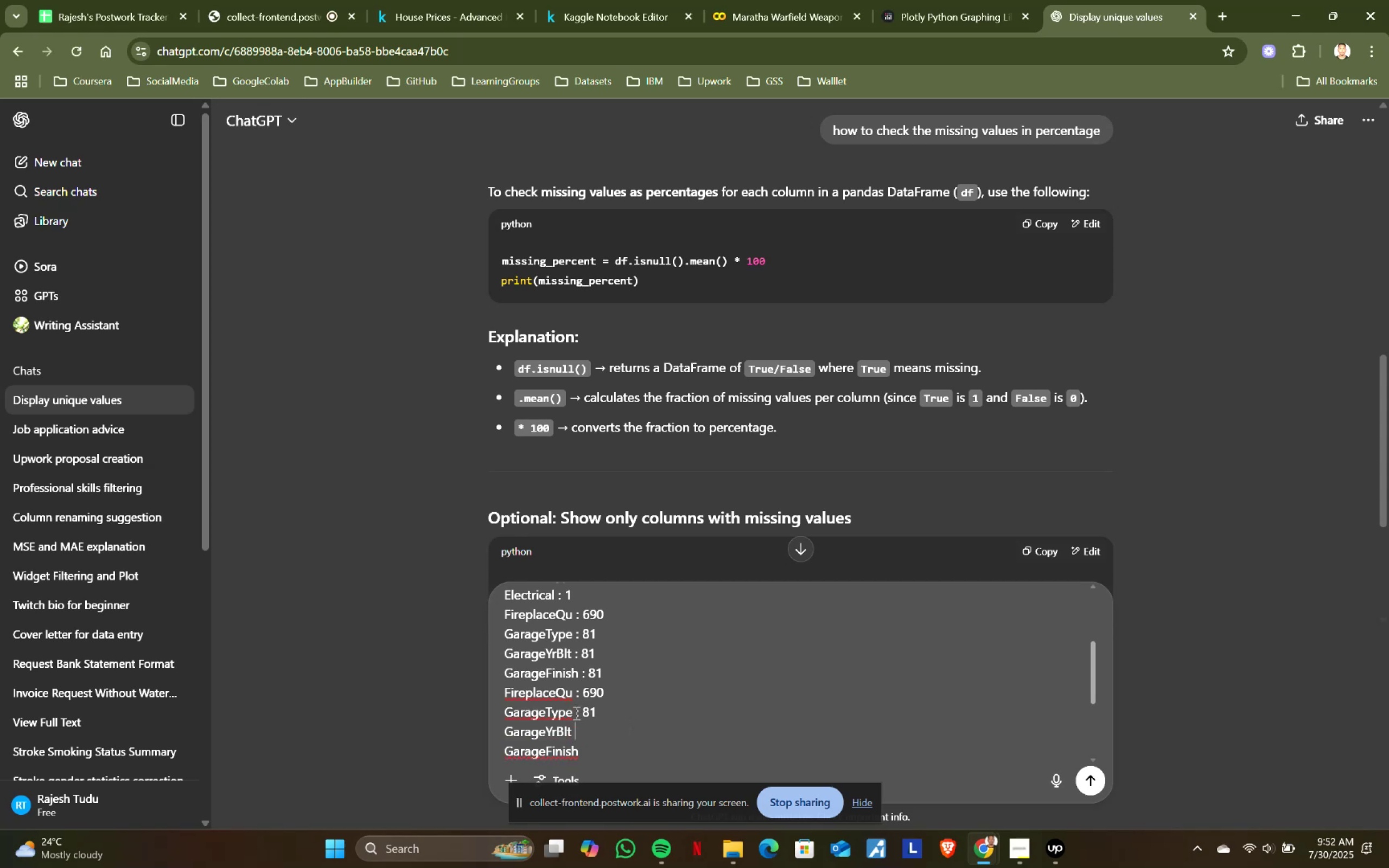 
left_click_drag(start_coordinate=[572, 712], to_coordinate=[607, 711])
 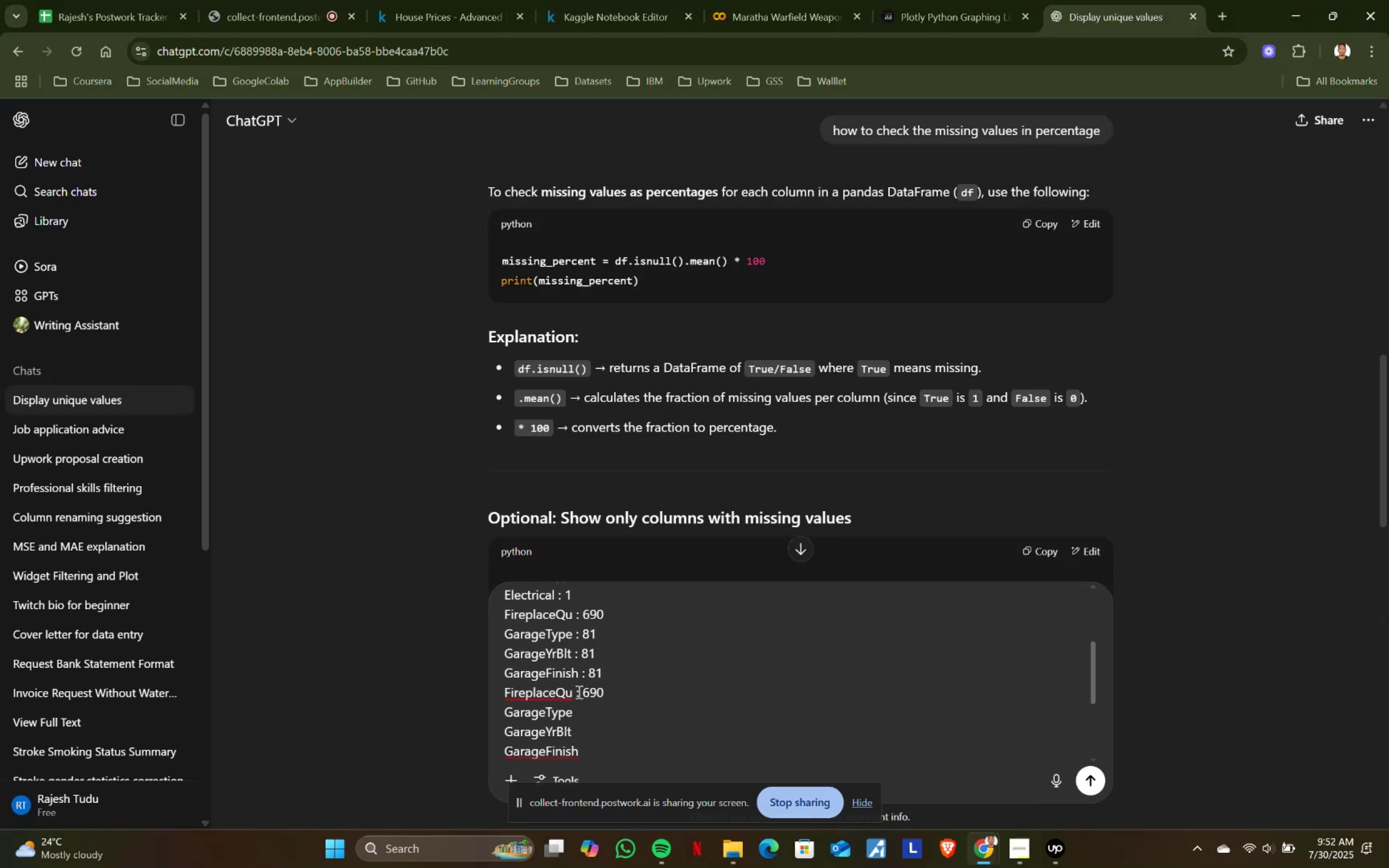 
left_click_drag(start_coordinate=[575, 690], to_coordinate=[621, 691])
 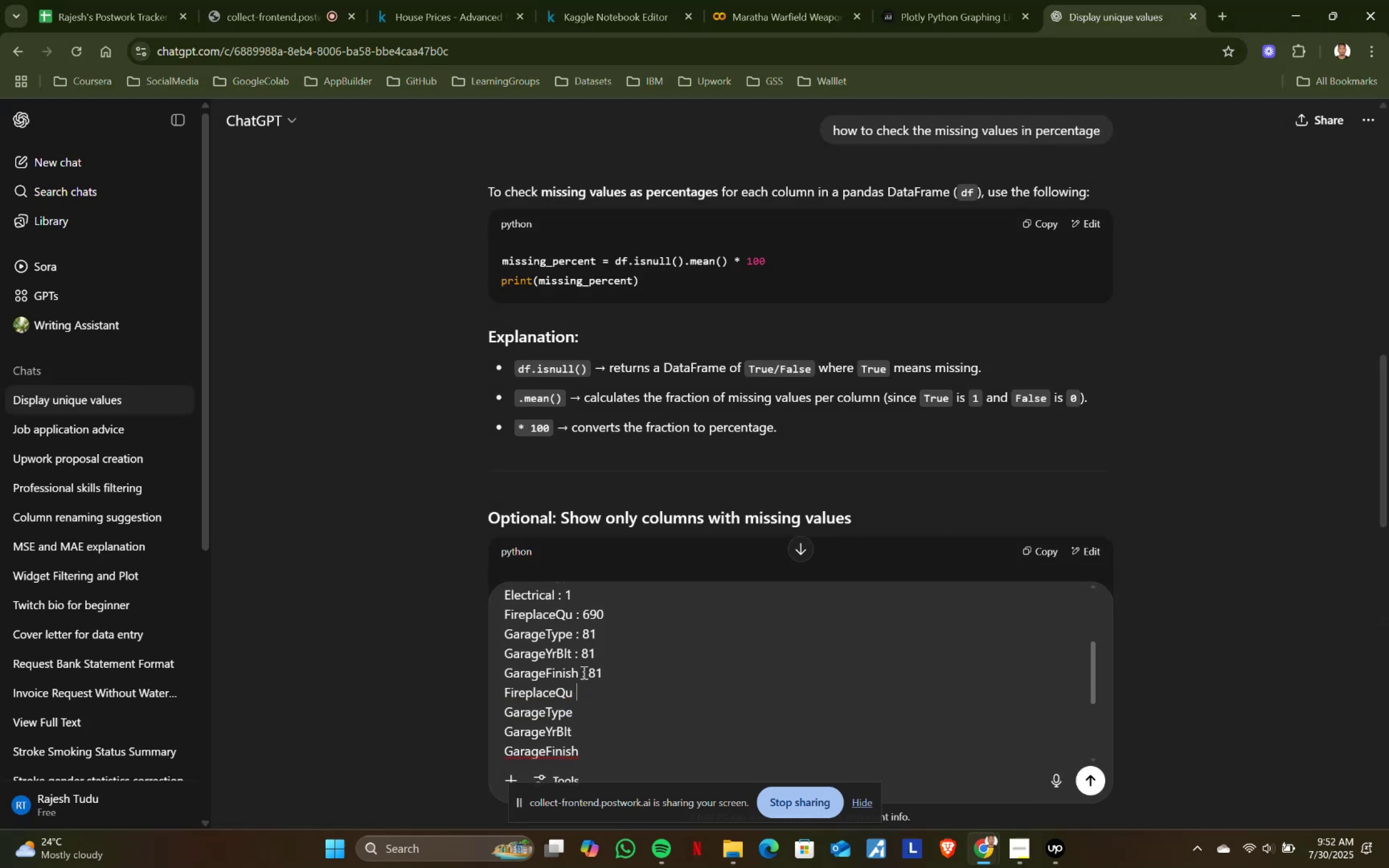 
left_click_drag(start_coordinate=[578, 672], to_coordinate=[618, 672])
 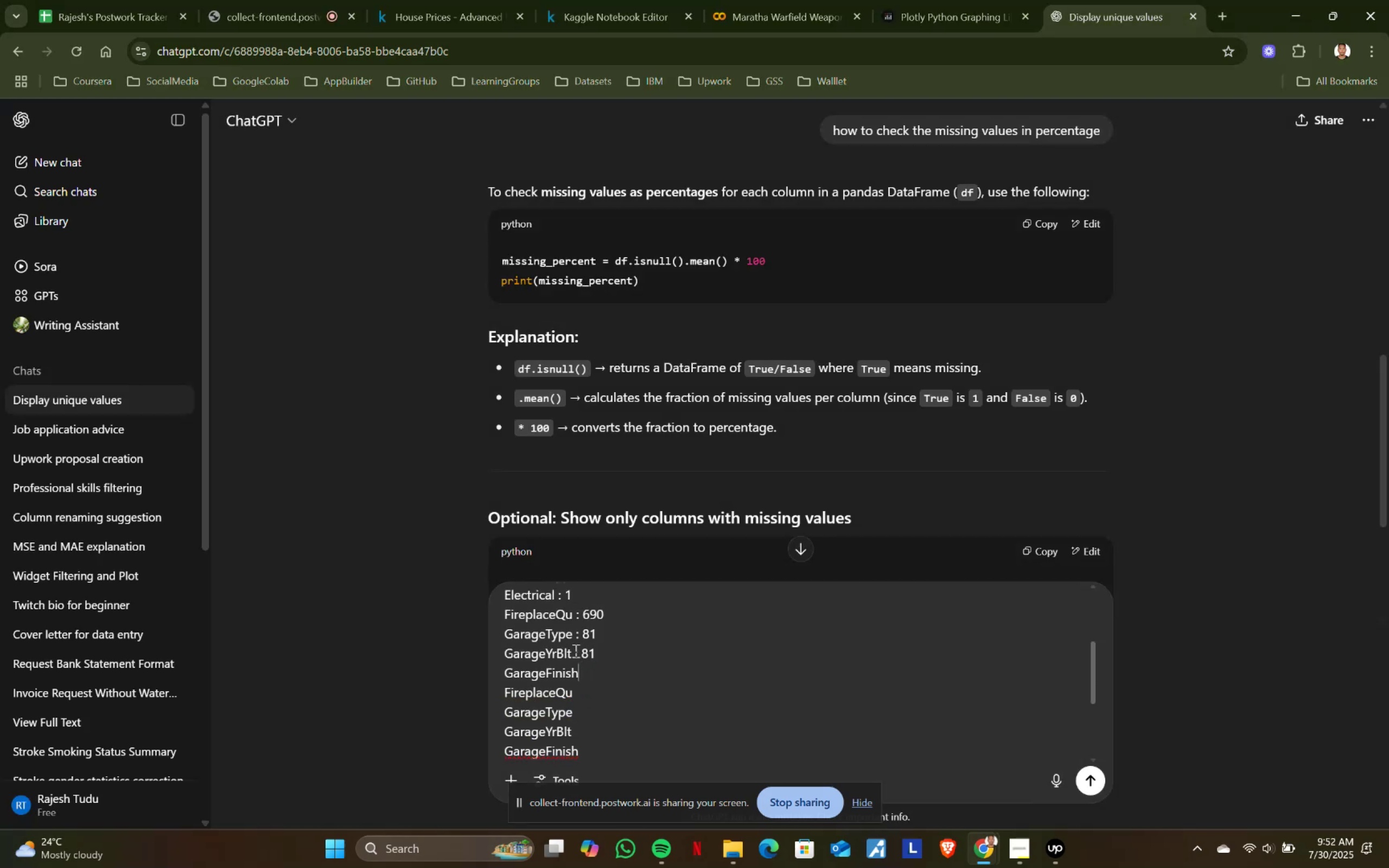 
left_click_drag(start_coordinate=[570, 650], to_coordinate=[623, 653])
 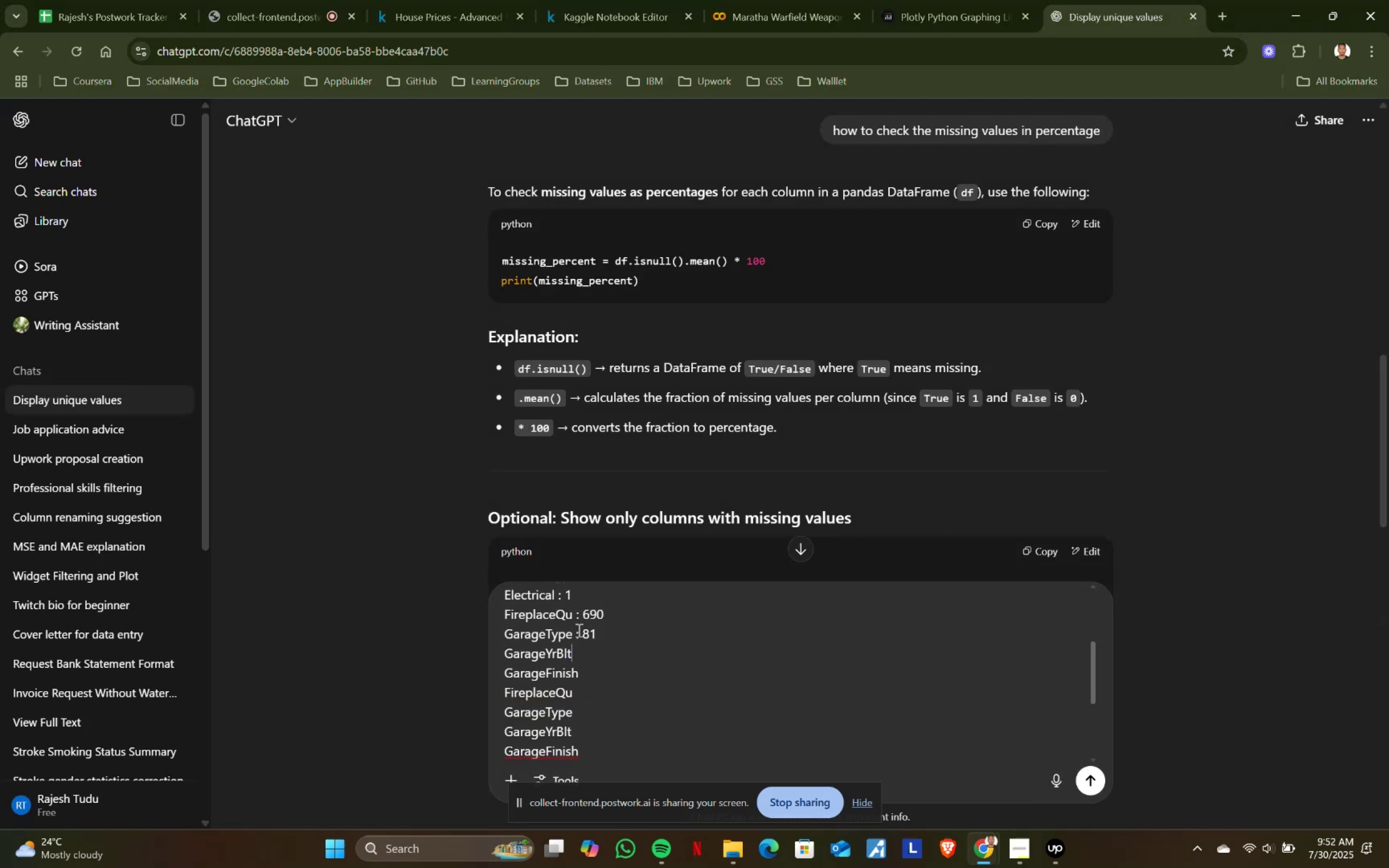 
left_click_drag(start_coordinate=[574, 630], to_coordinate=[646, 632])
 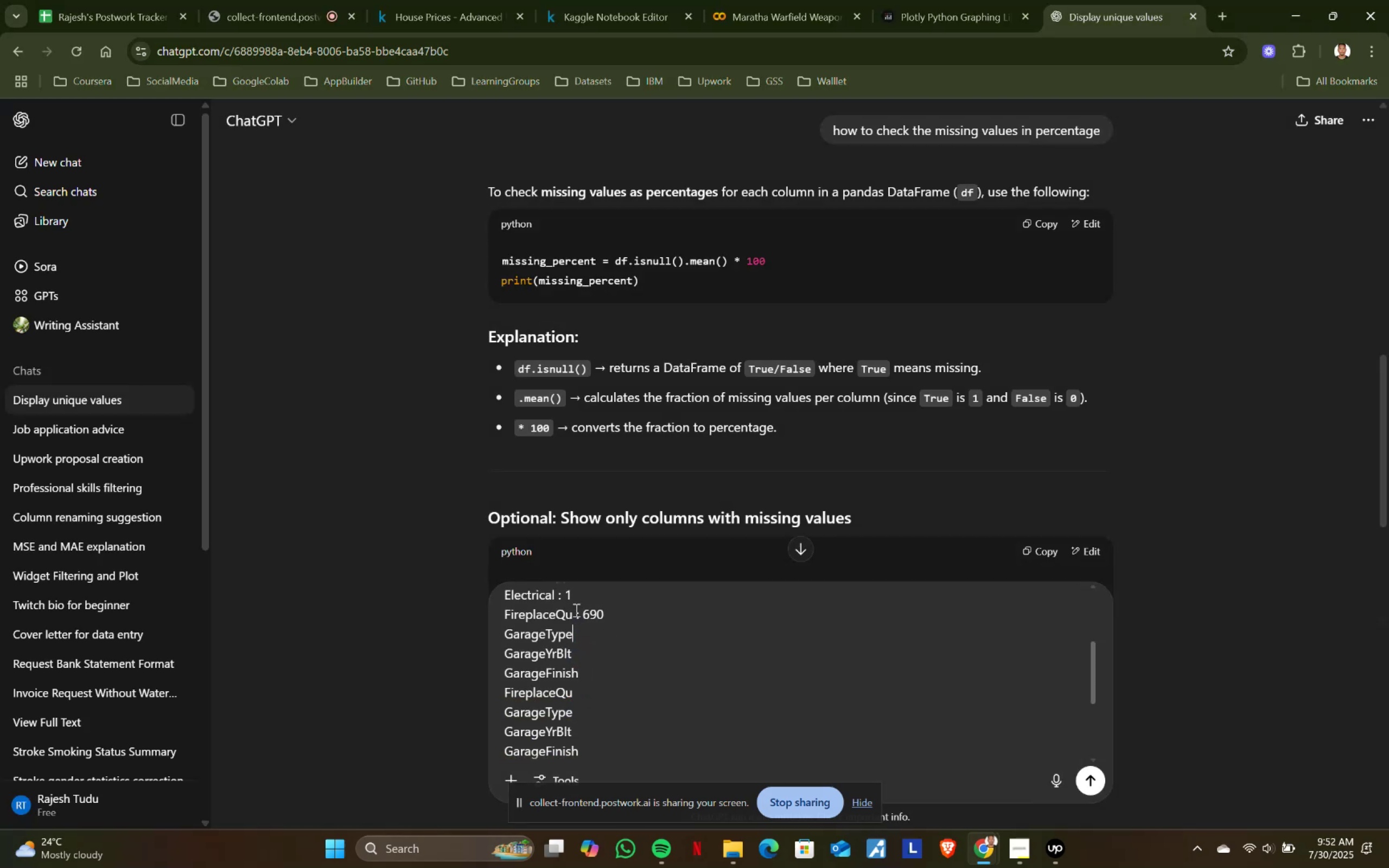 
left_click_drag(start_coordinate=[574, 610], to_coordinate=[662, 614])
 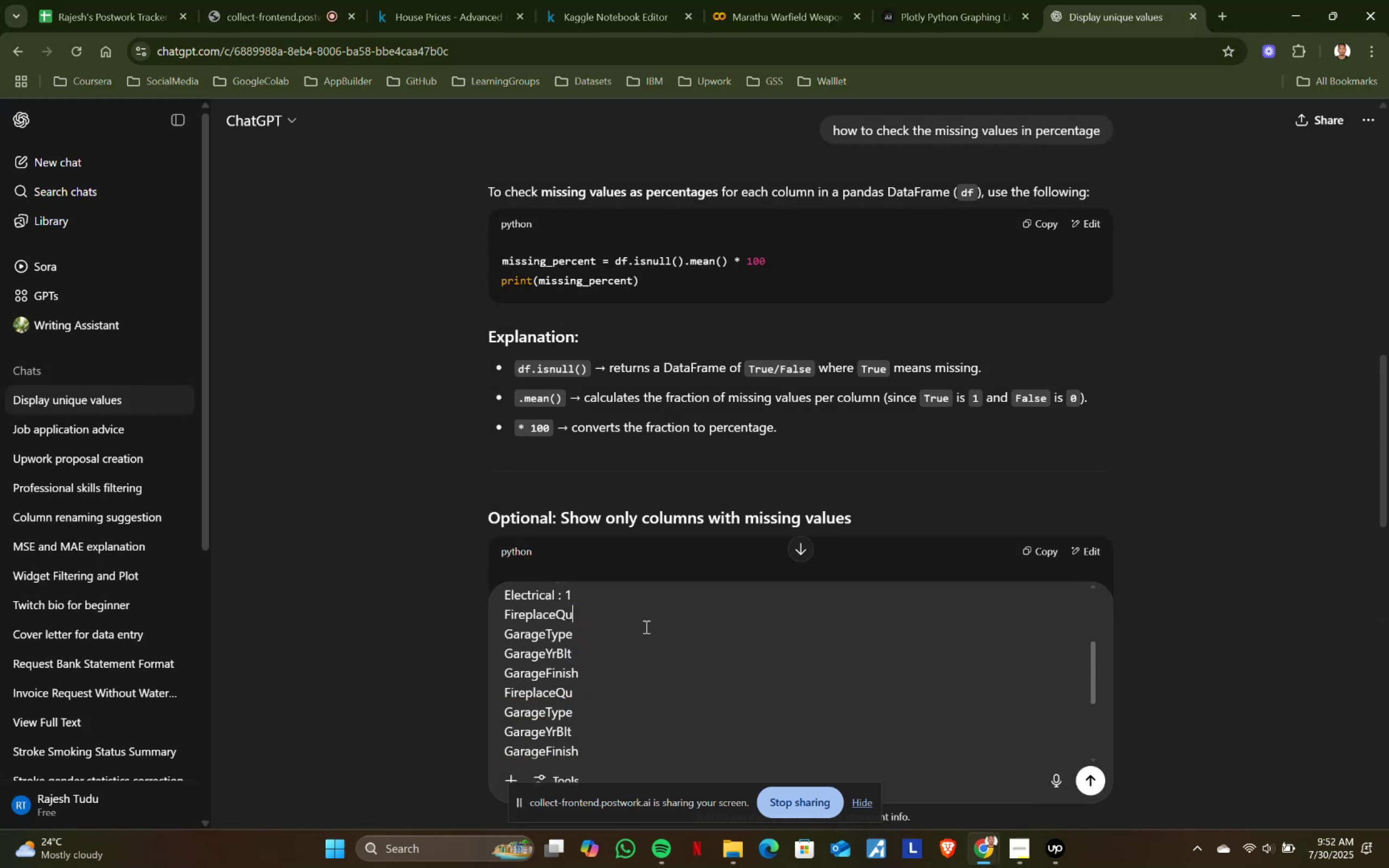 
scroll: coordinate [633, 646], scroll_direction: up, amount: 1.0
 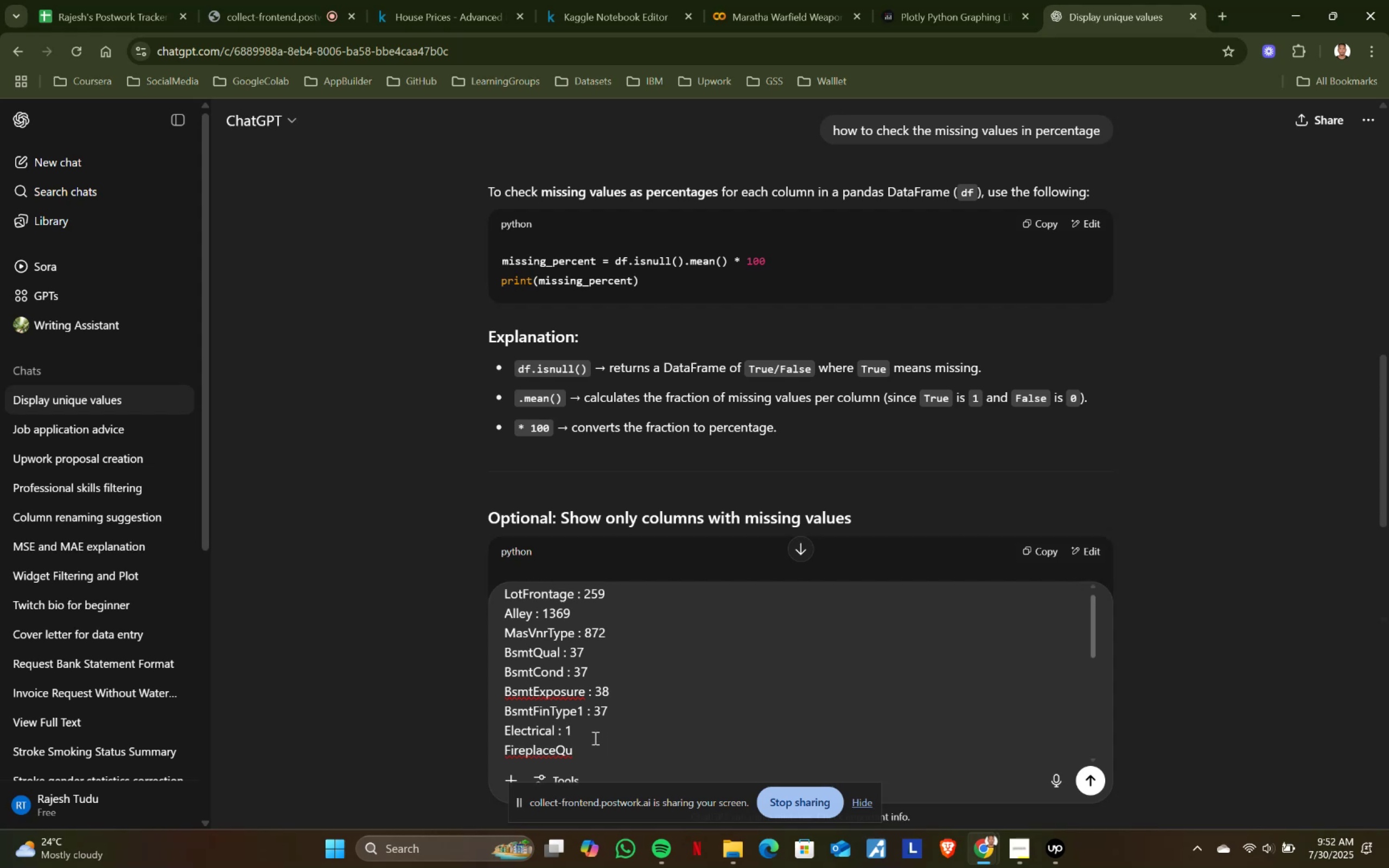 
left_click_drag(start_coordinate=[556, 730], to_coordinate=[601, 730])
 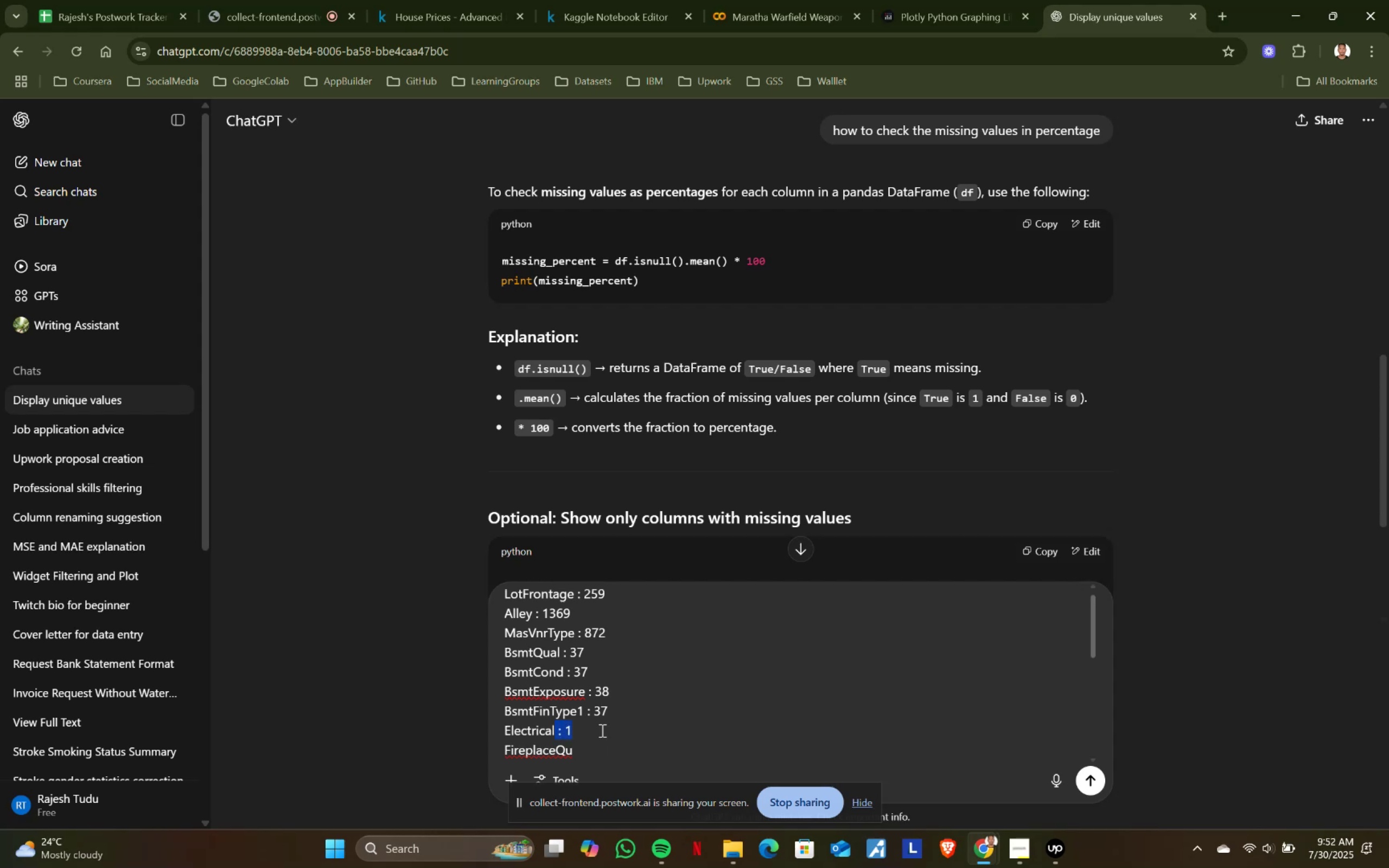 
key(Backspace)
 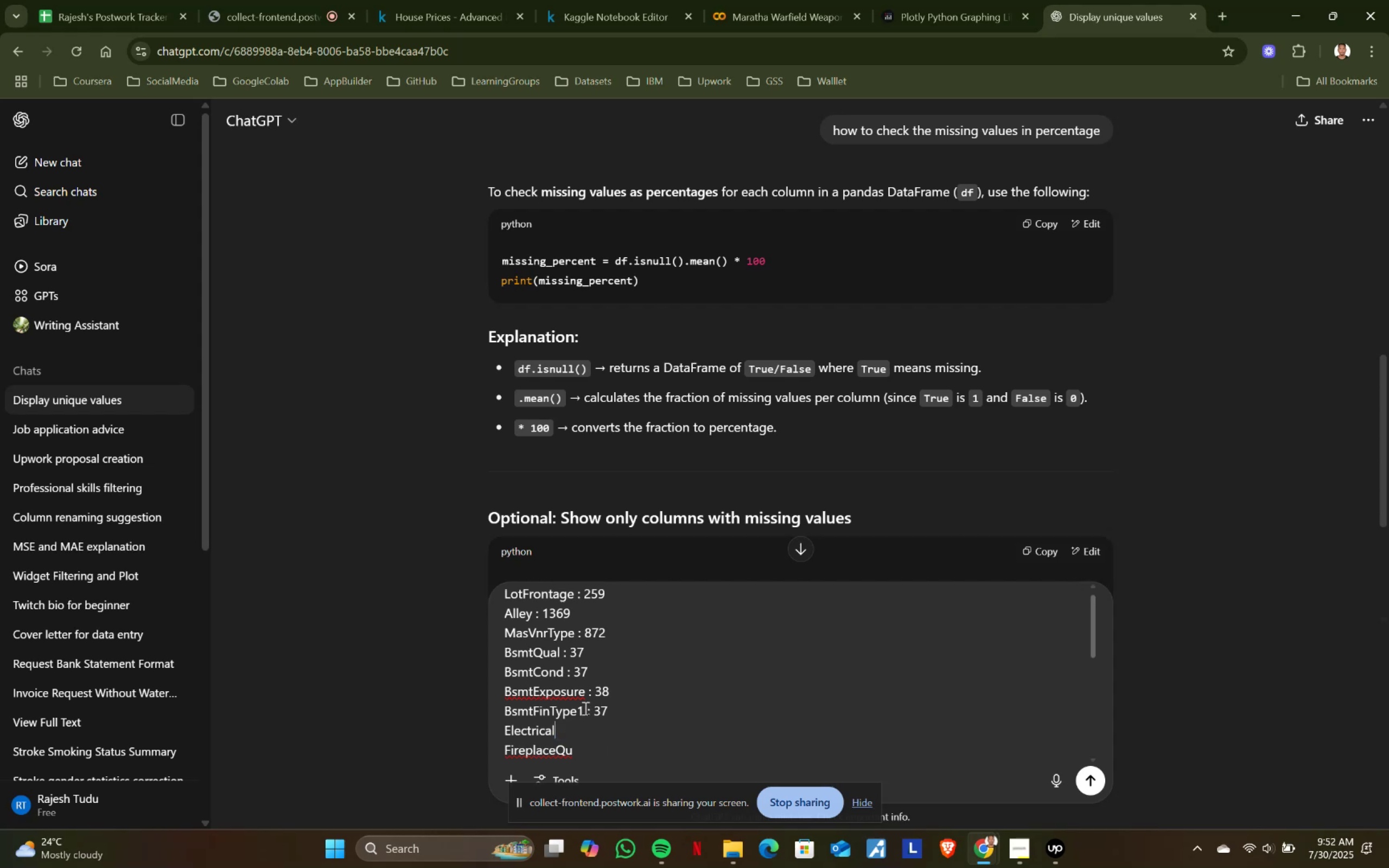 
left_click_drag(start_coordinate=[586, 709], to_coordinate=[636, 709])
 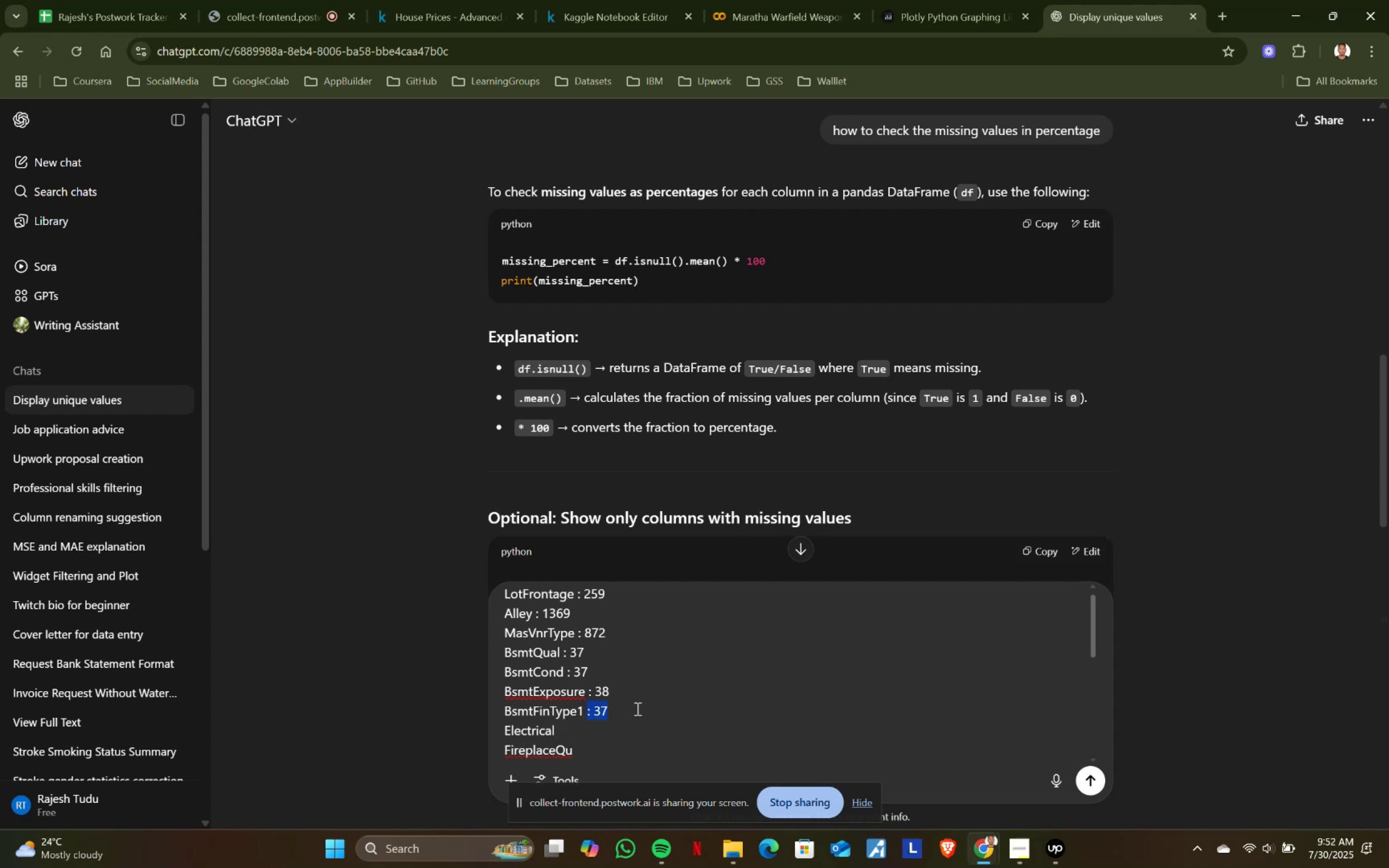 
key(Backspace)
 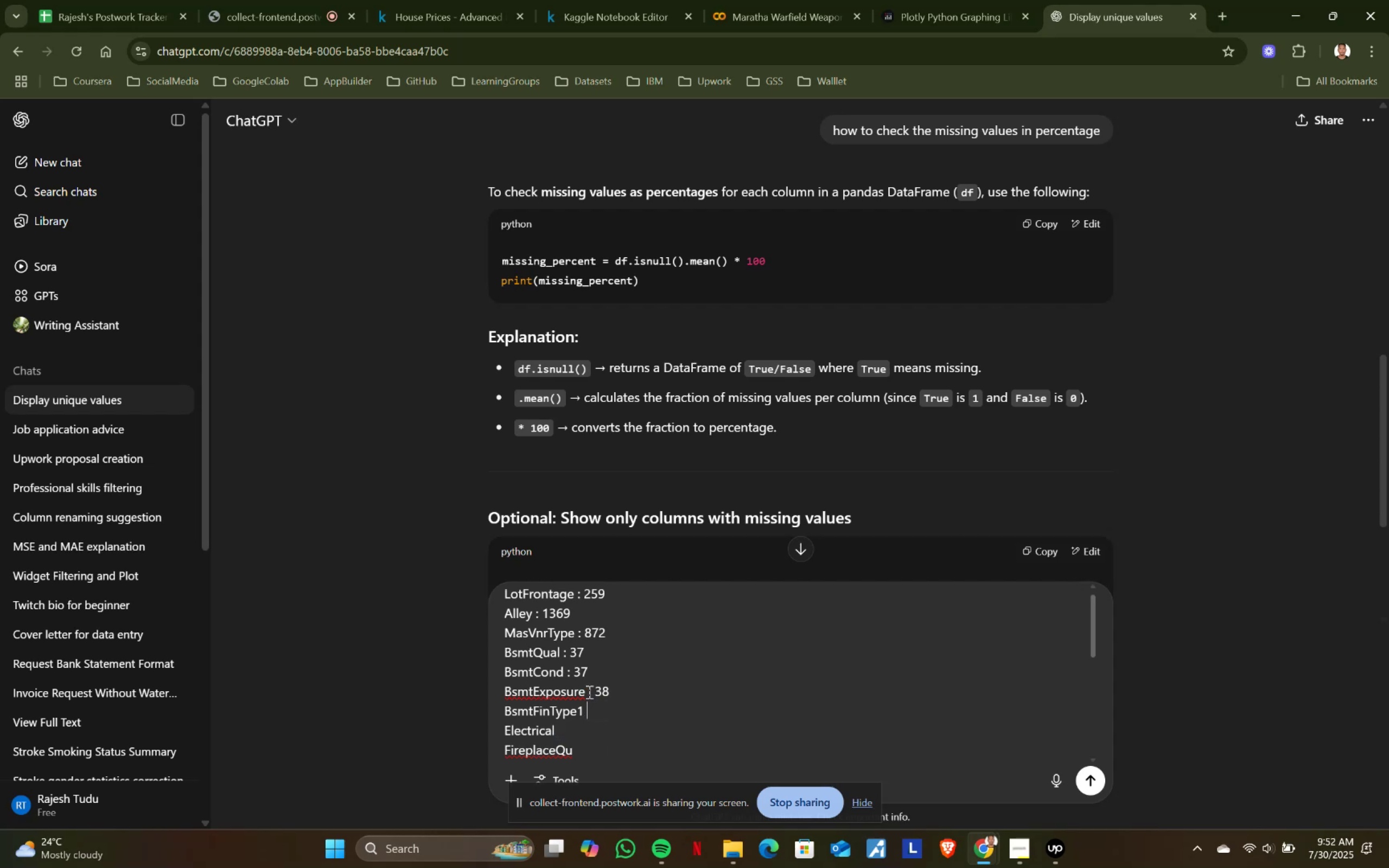 
left_click_drag(start_coordinate=[588, 691], to_coordinate=[647, 690])
 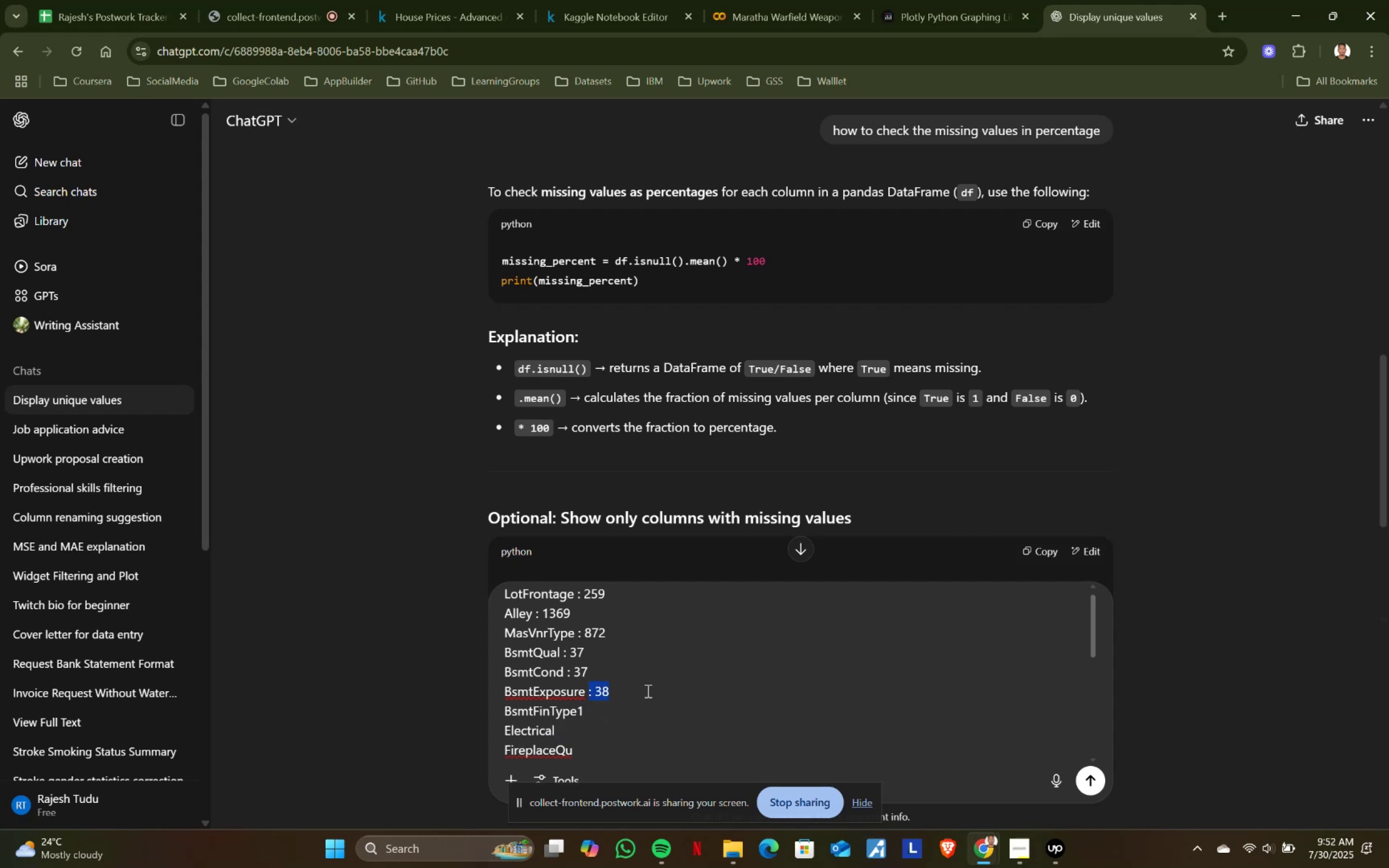 
key(Backspace)
 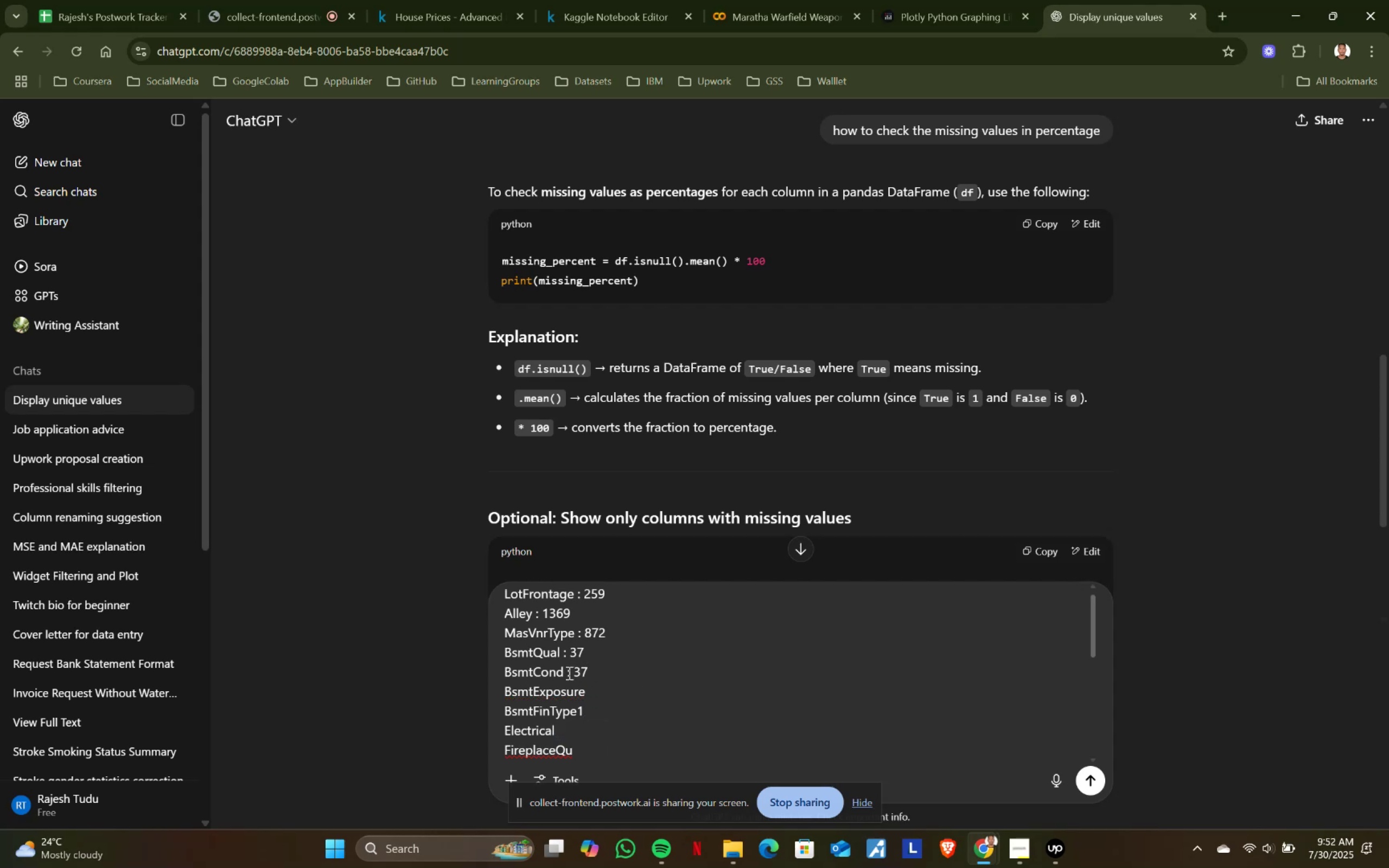 
left_click_drag(start_coordinate=[566, 673], to_coordinate=[646, 671])
 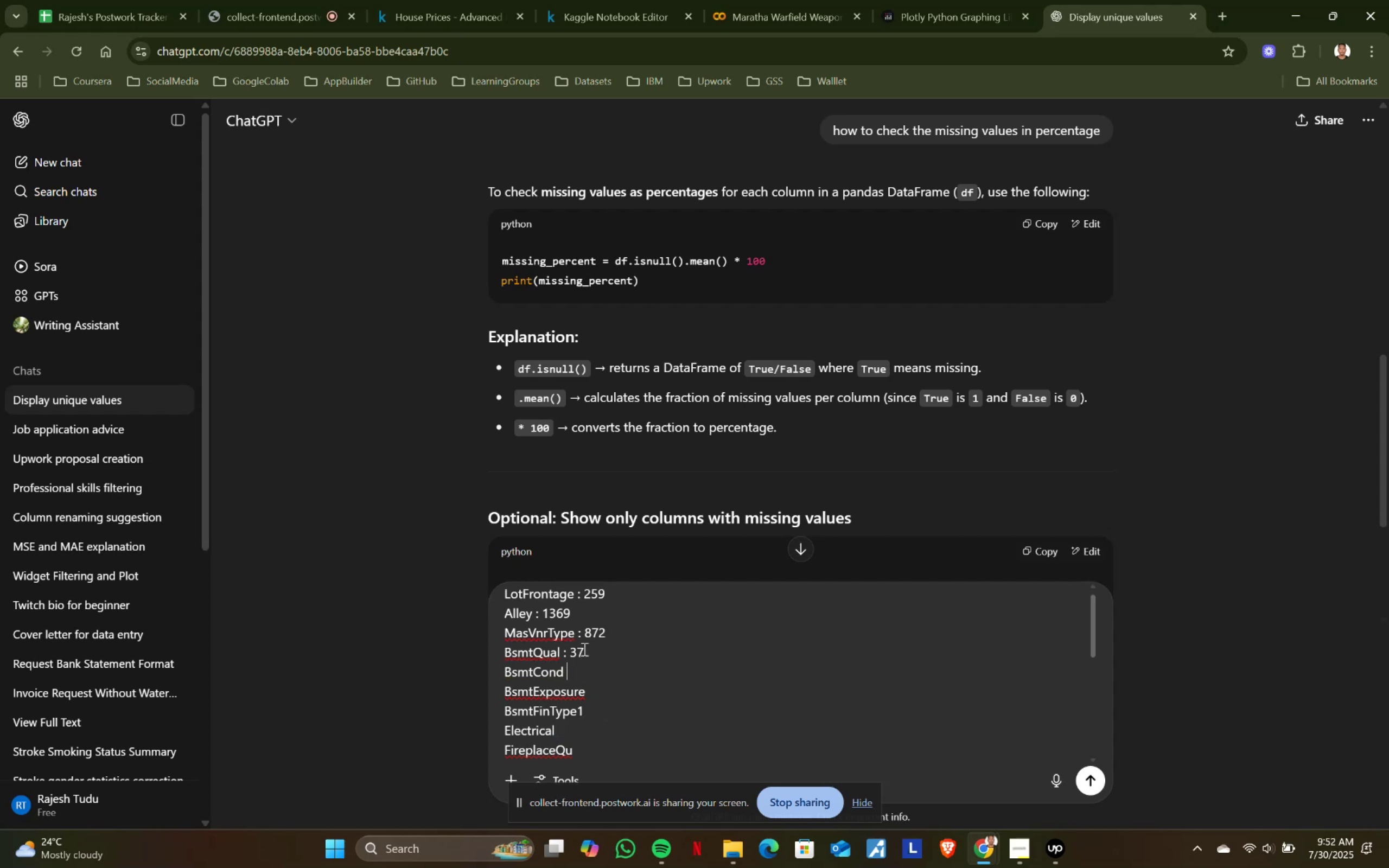 
key(Backspace)
 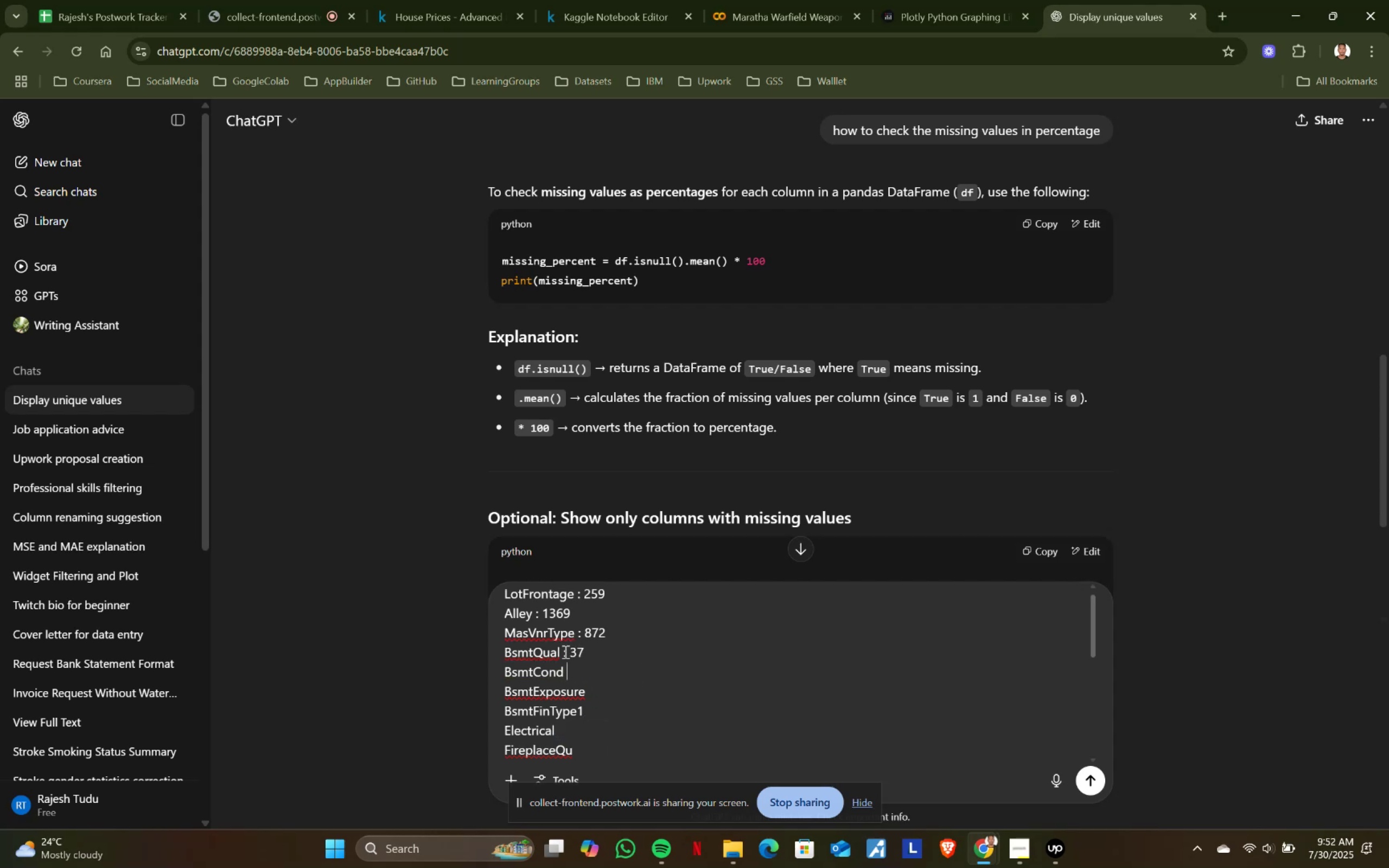 
left_click_drag(start_coordinate=[562, 650], to_coordinate=[632, 654])
 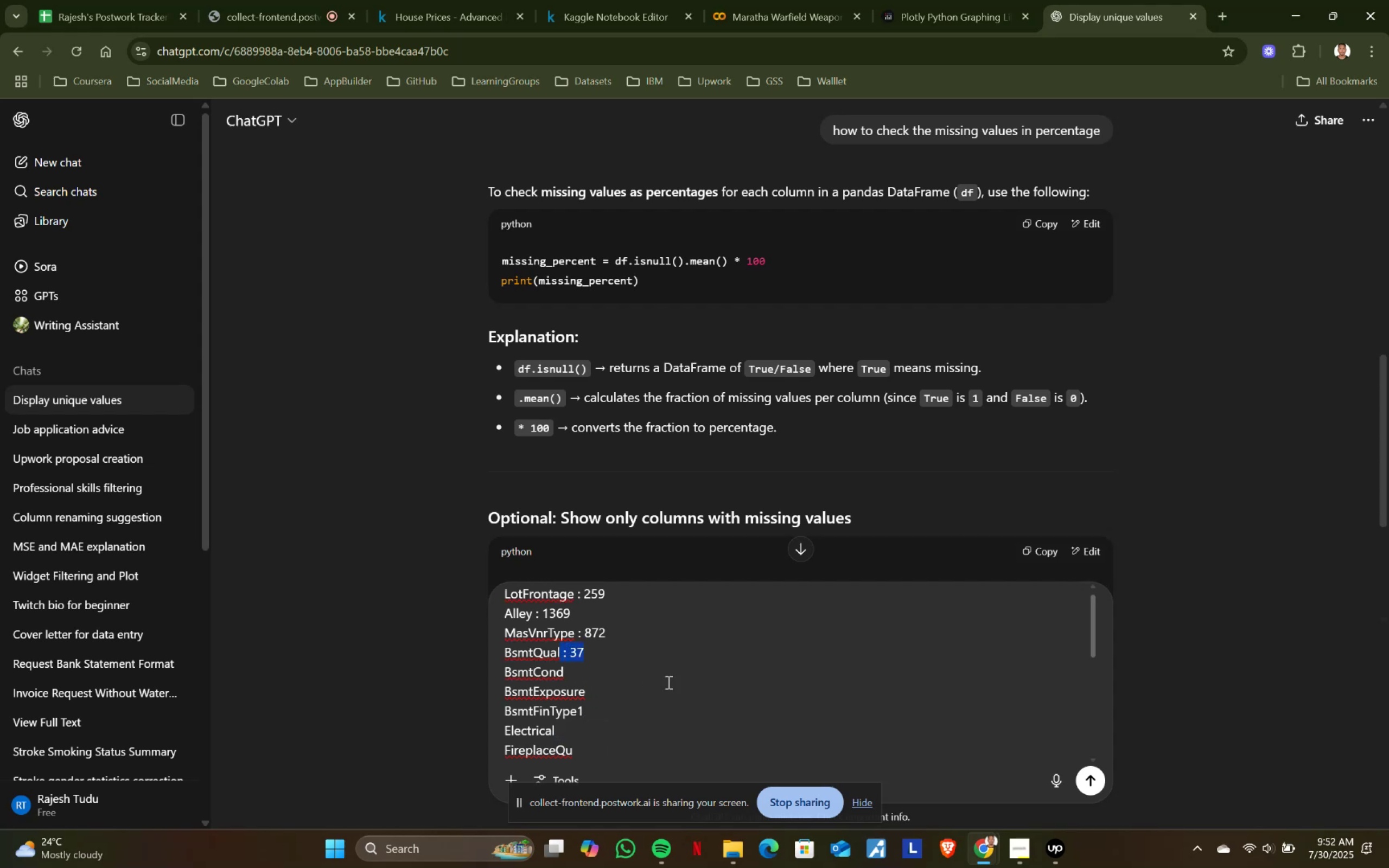 
key(Backspace)
 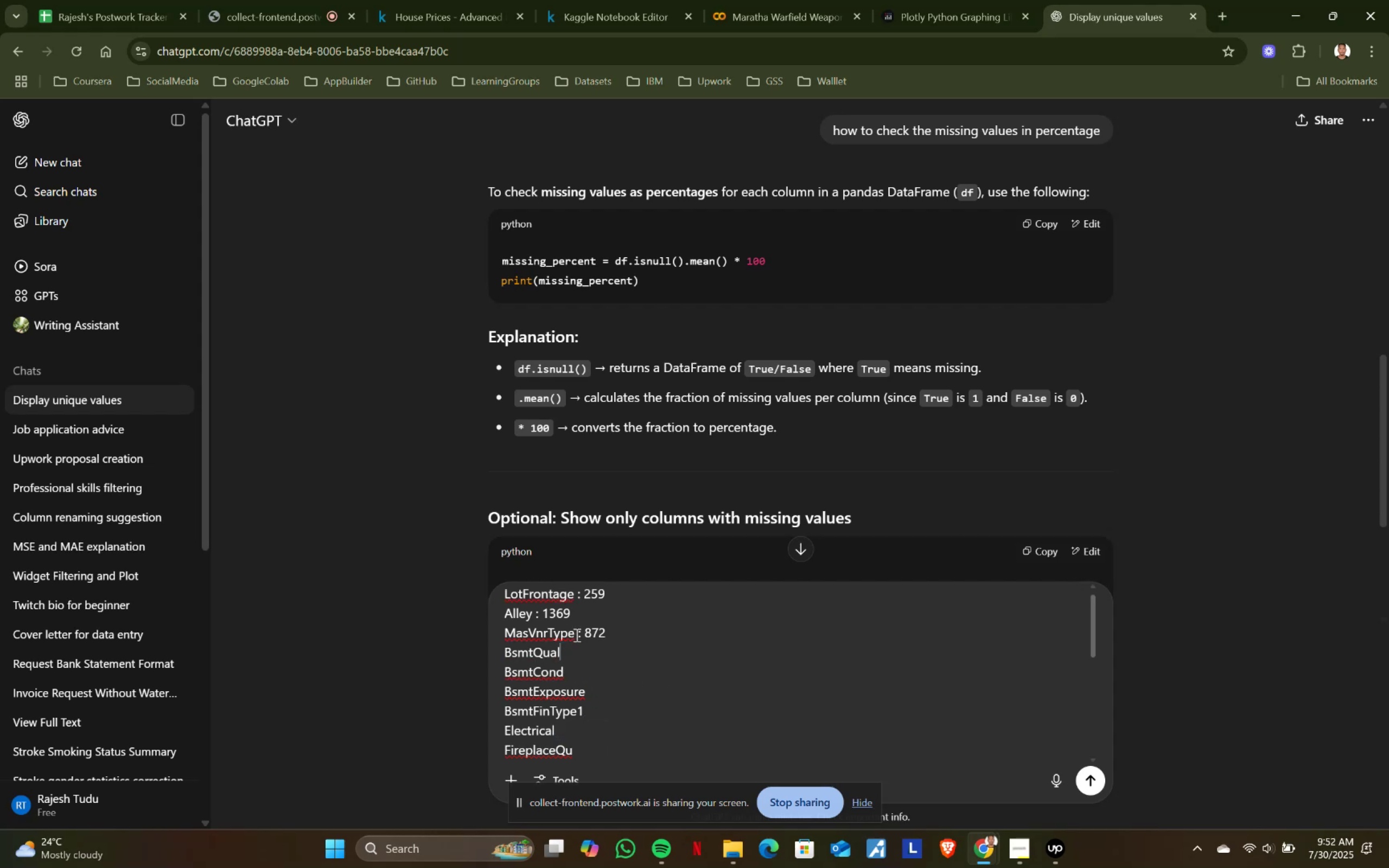 
left_click_drag(start_coordinate=[578, 633], to_coordinate=[608, 632])
 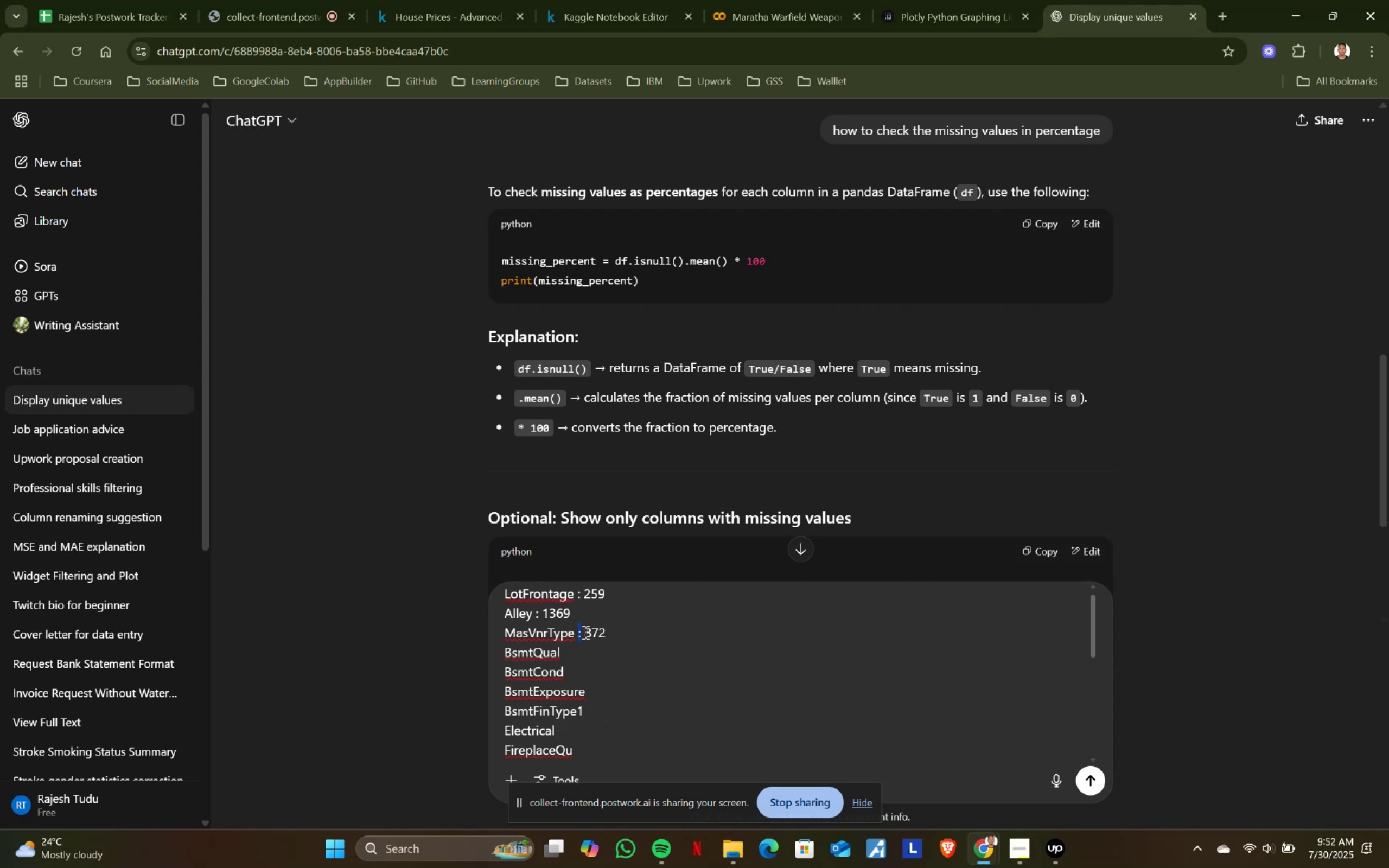 
key(Backspace)
 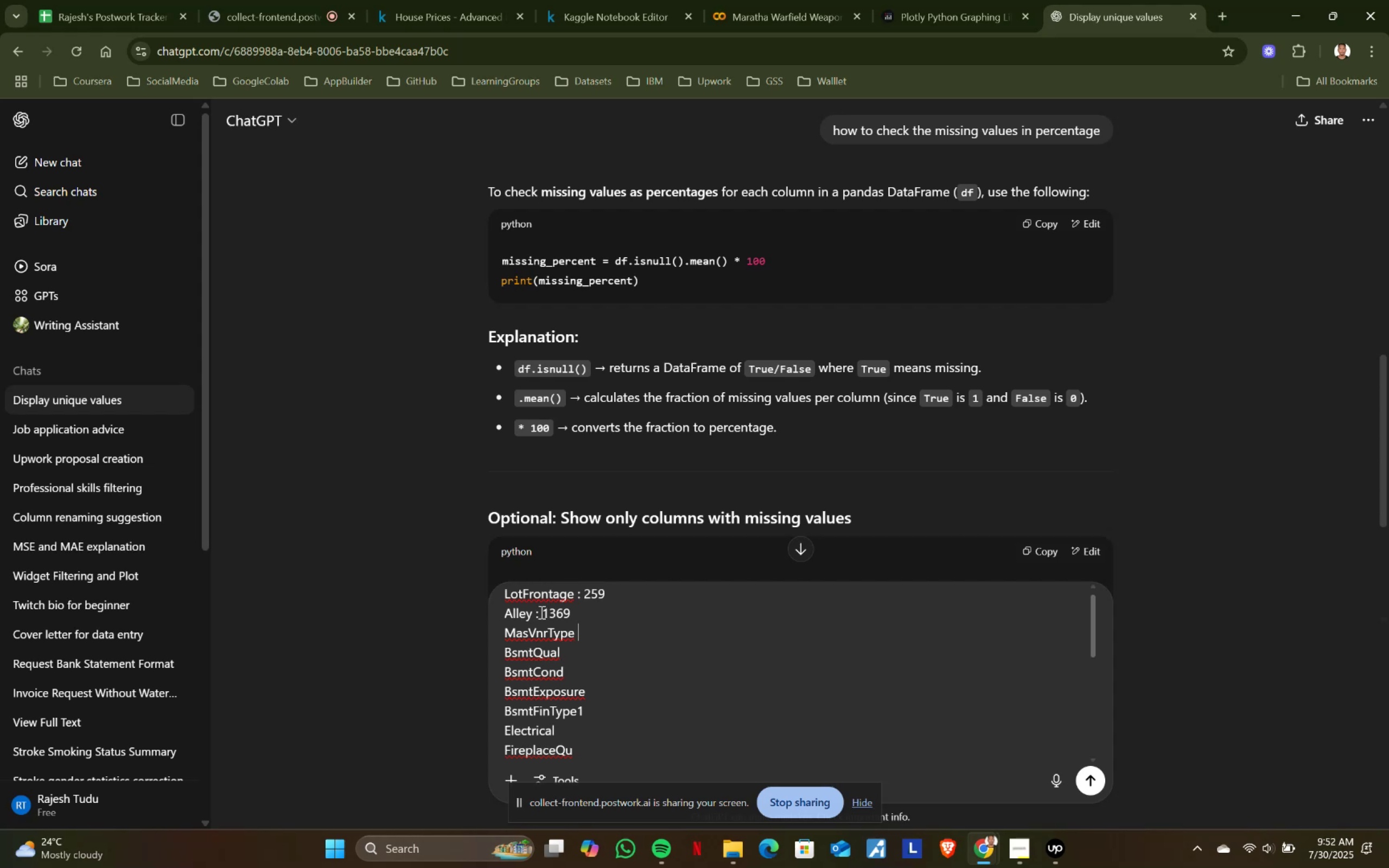 
left_click_drag(start_coordinate=[534, 610], to_coordinate=[591, 611])
 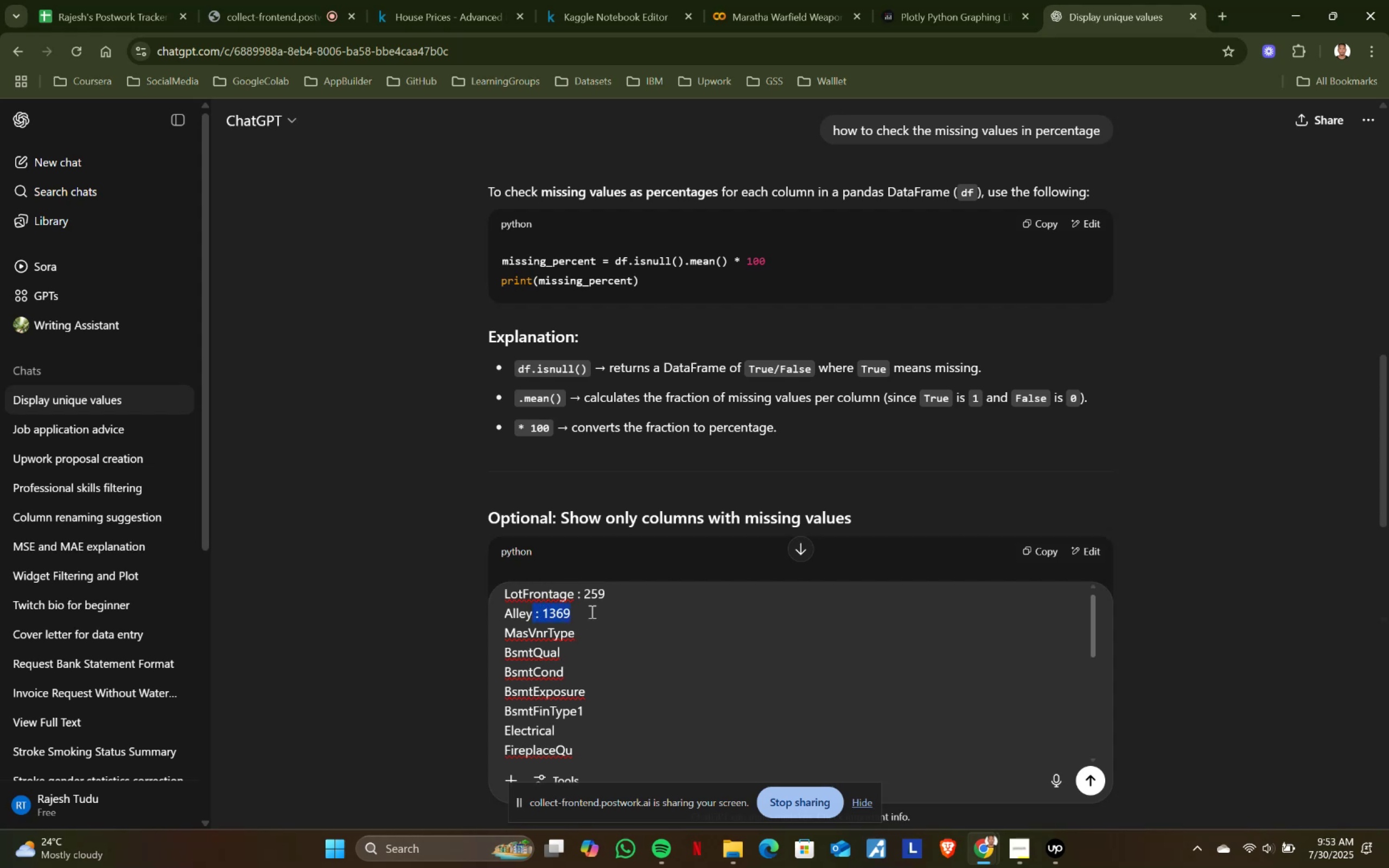 
key(Backspace)
 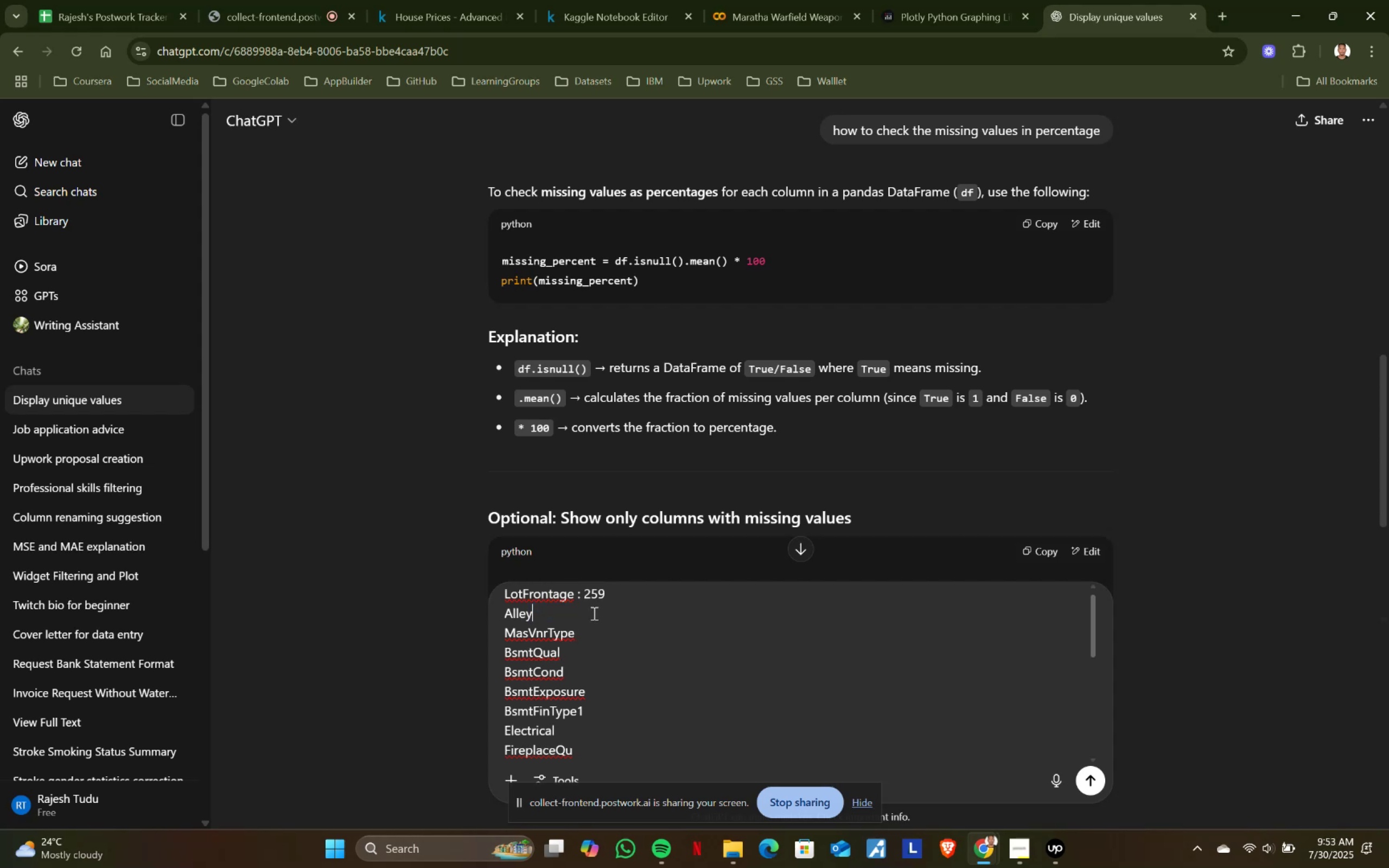 
scroll: coordinate [593, 613], scroll_direction: up, amount: 1.0
 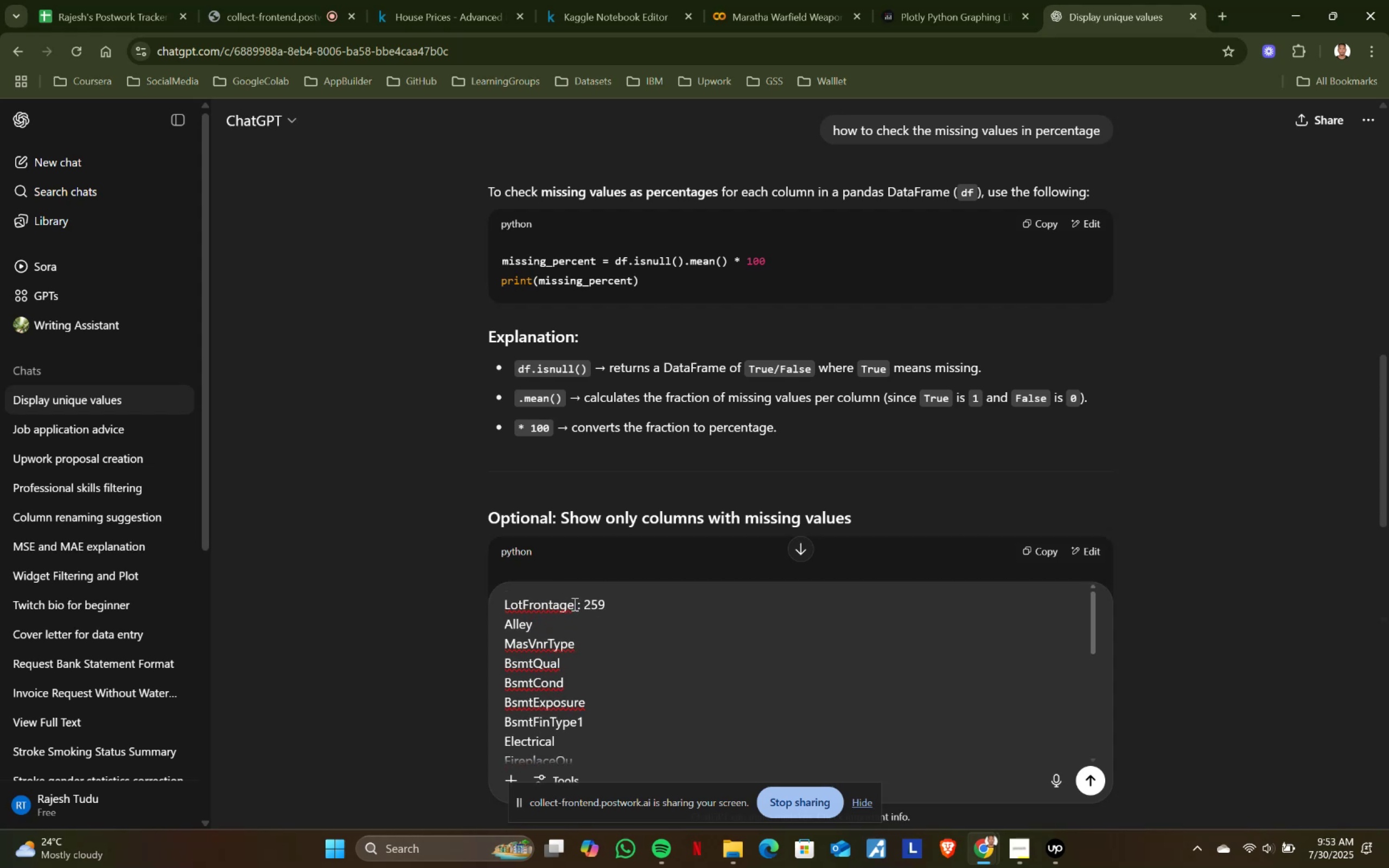 
left_click_drag(start_coordinate=[576, 604], to_coordinate=[653, 606])
 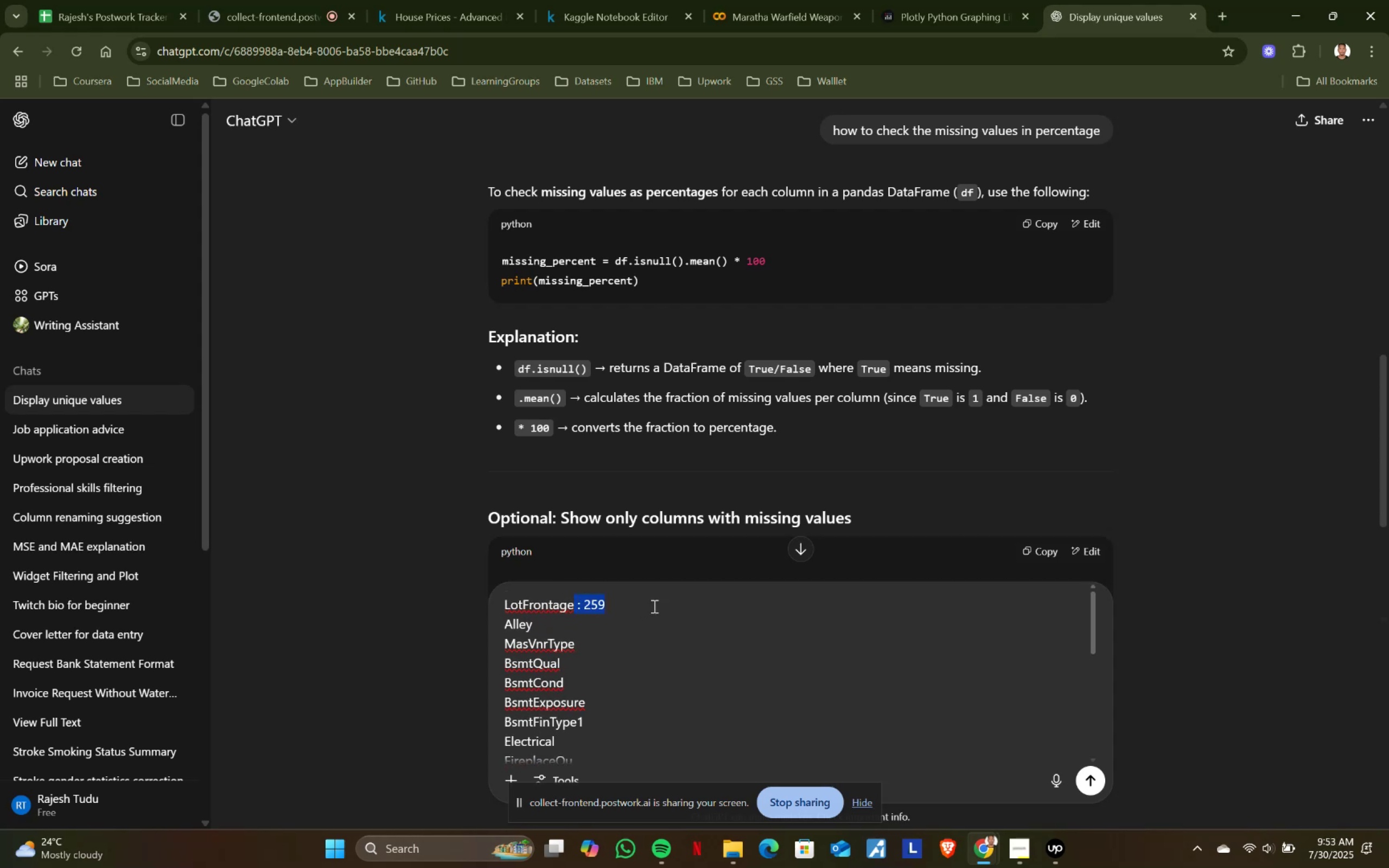 
key(Backspace)
 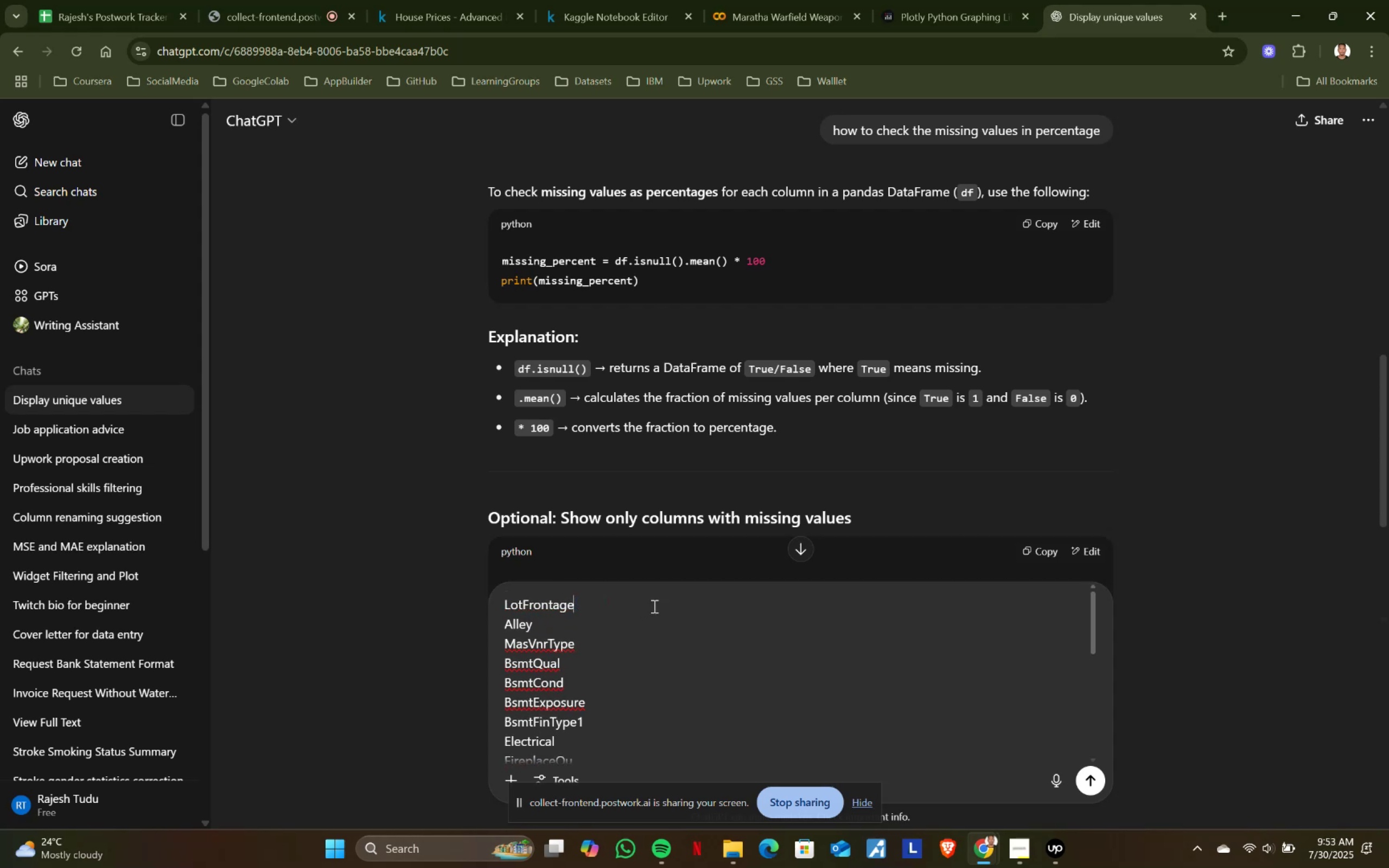 
key(Enter)
 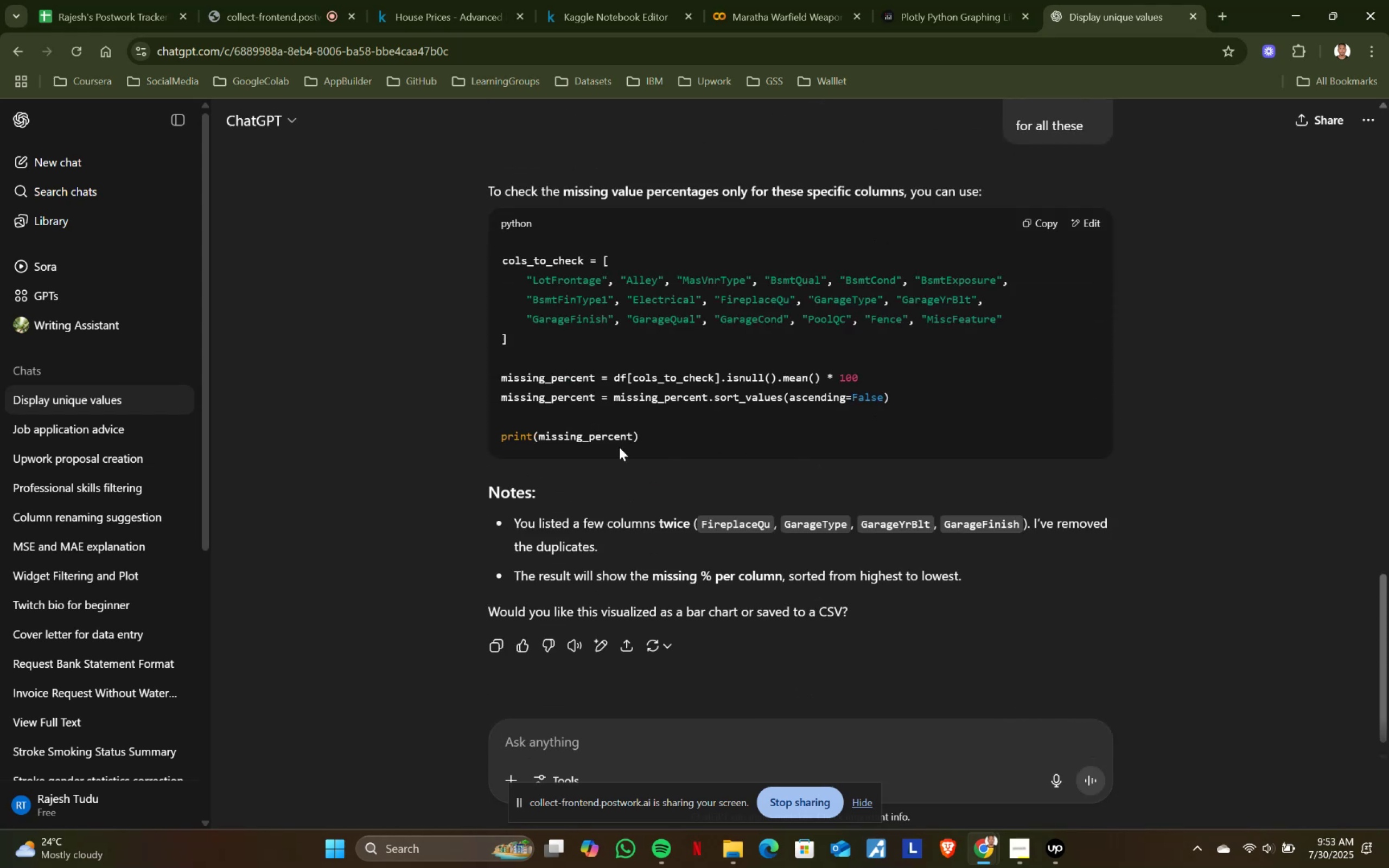 
wait(5.11)
 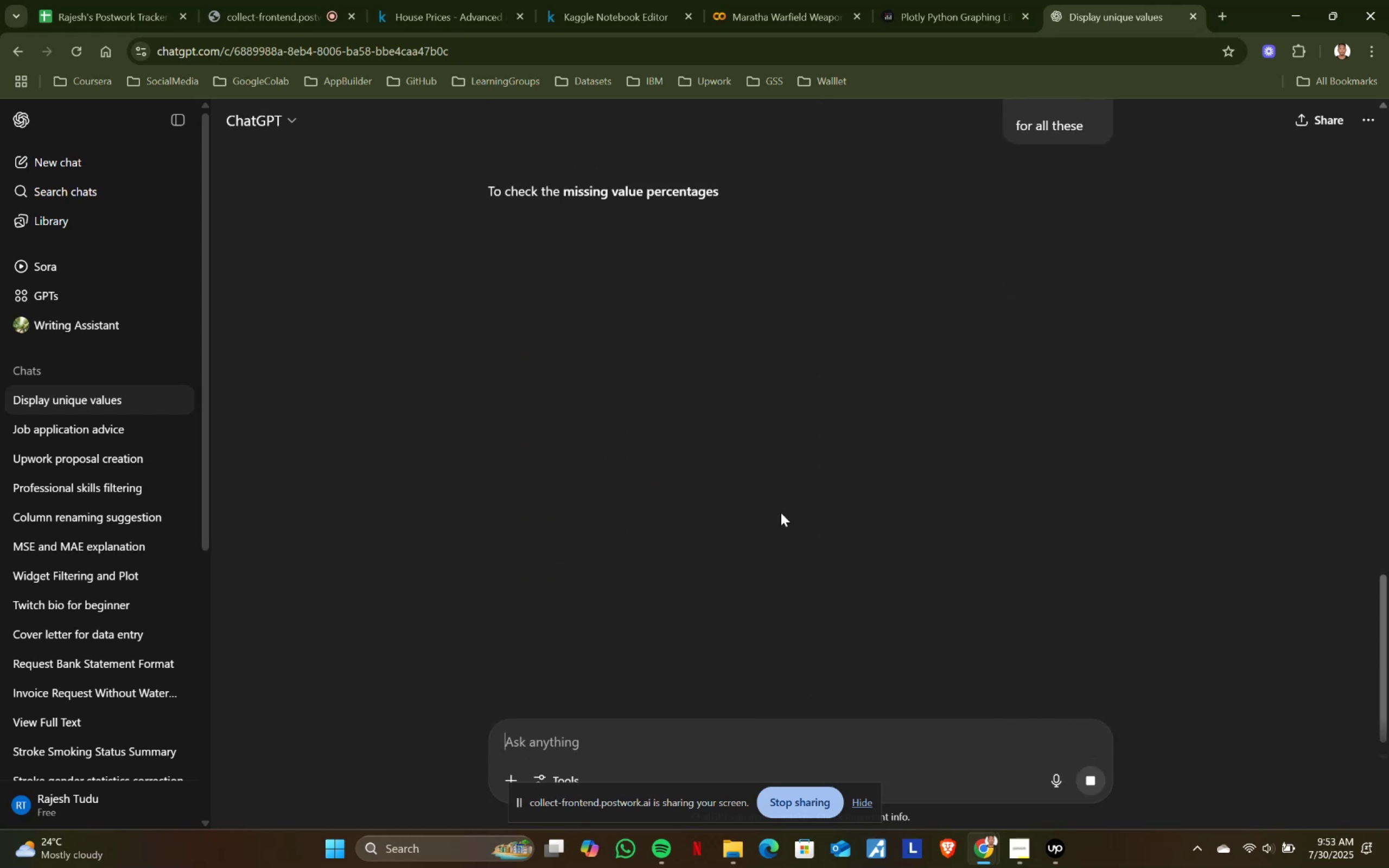 
left_click_drag(start_coordinate=[663, 432], to_coordinate=[504, 256])
 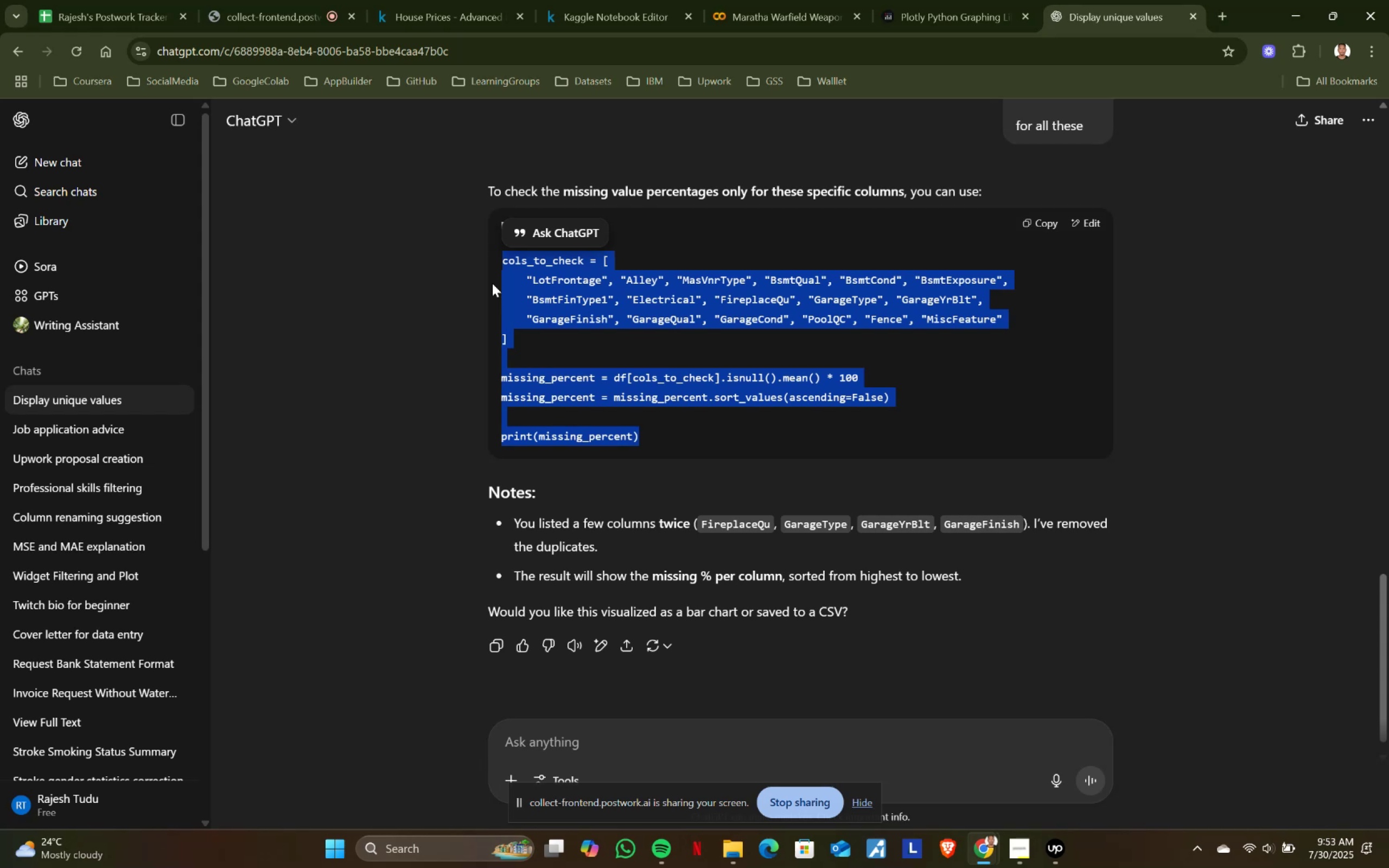 
key(Control+ControlLeft)
 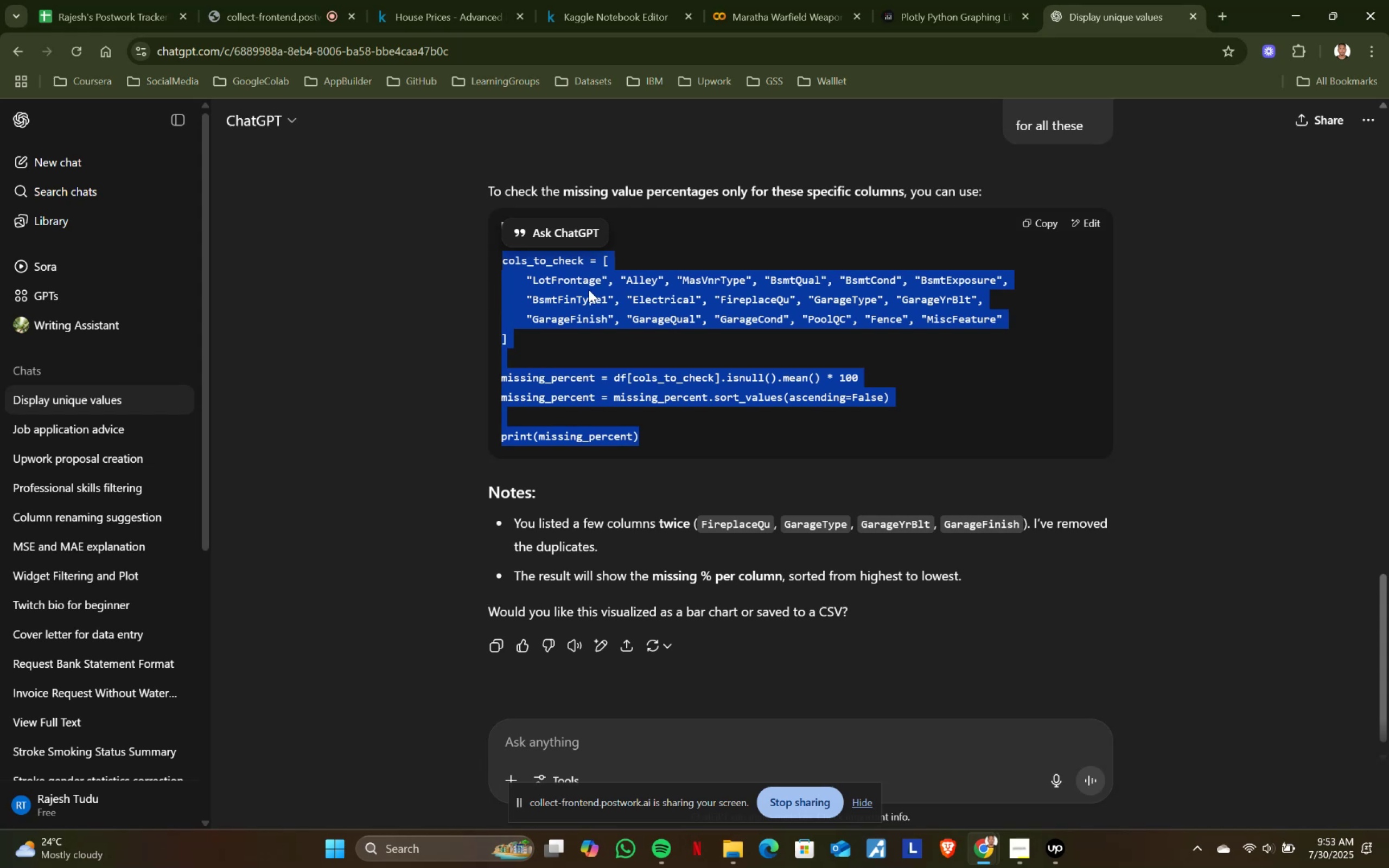 
key(Control+C)
 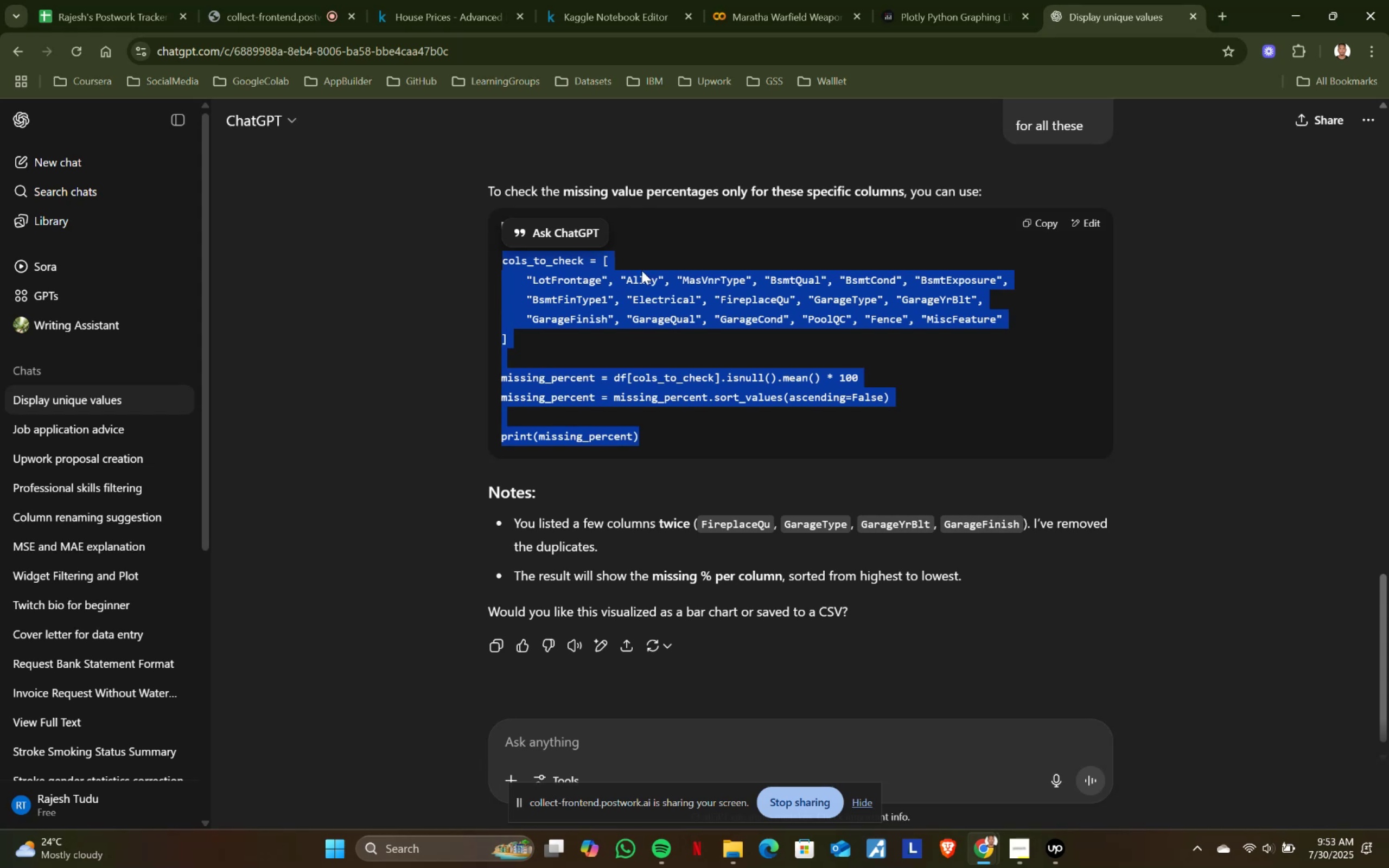 
key(Control+ControlLeft)
 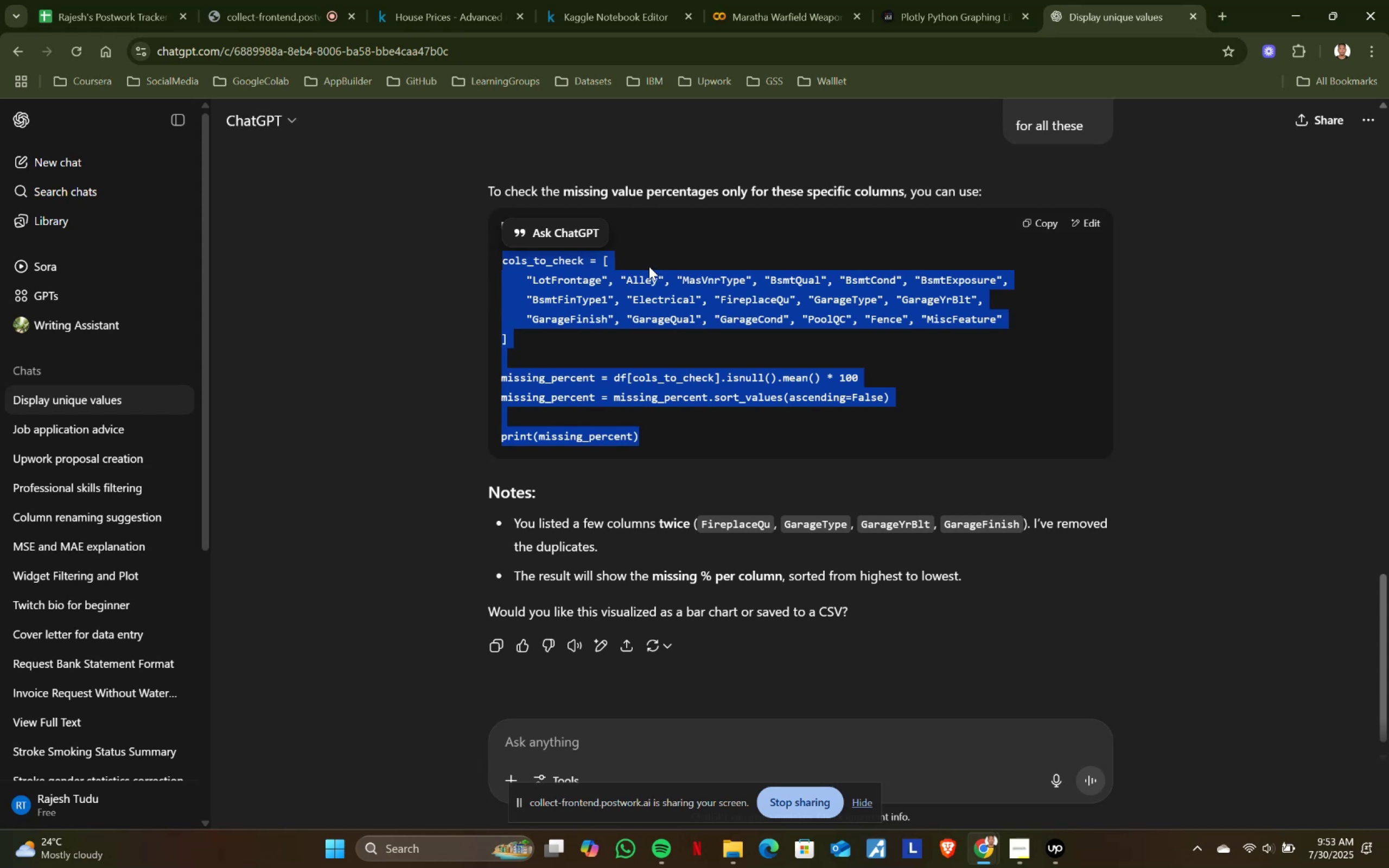 
key(Control+C)
 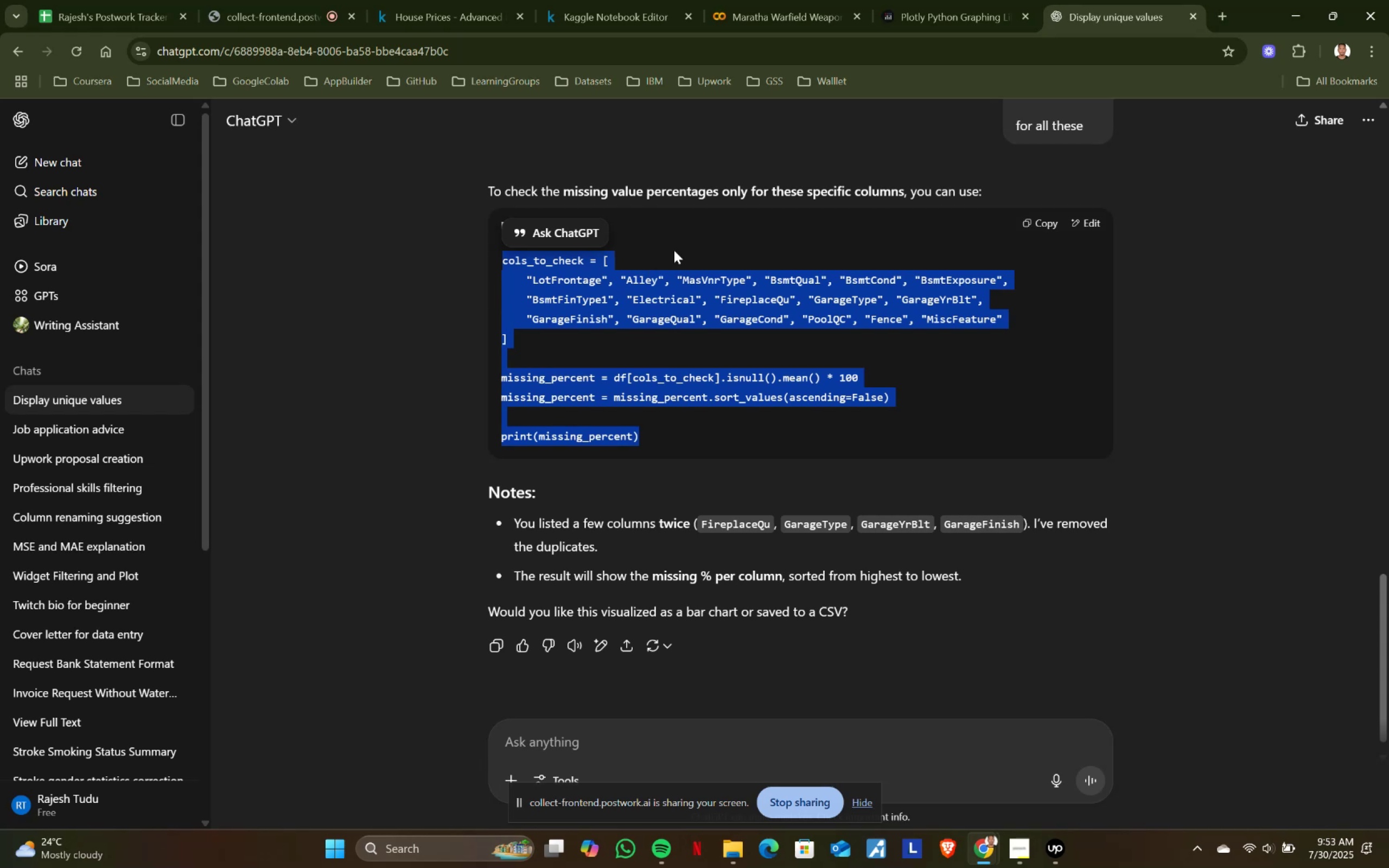 
key(Control+ControlLeft)
 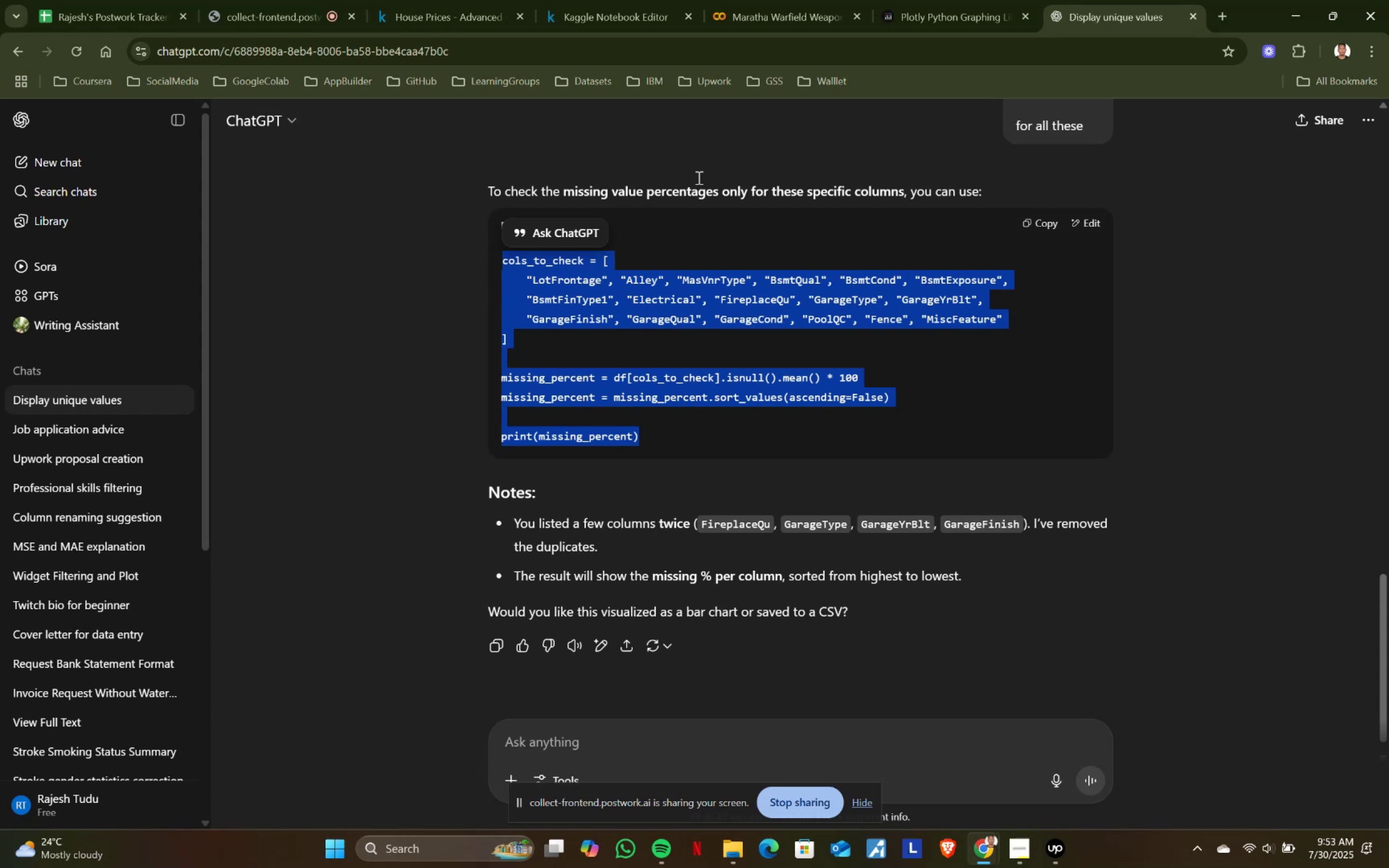 
key(Control+C)
 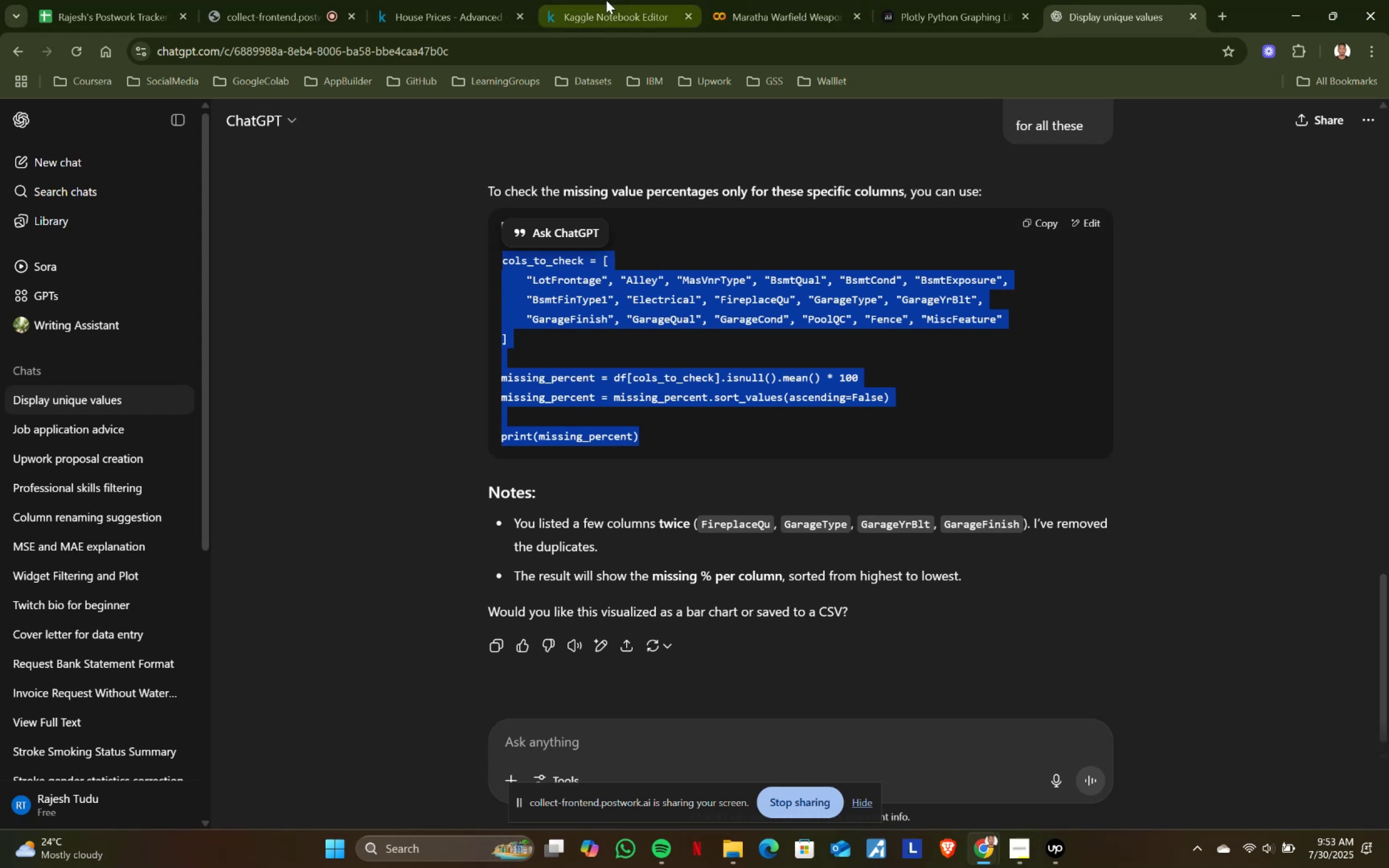 
left_click([606, 0])
 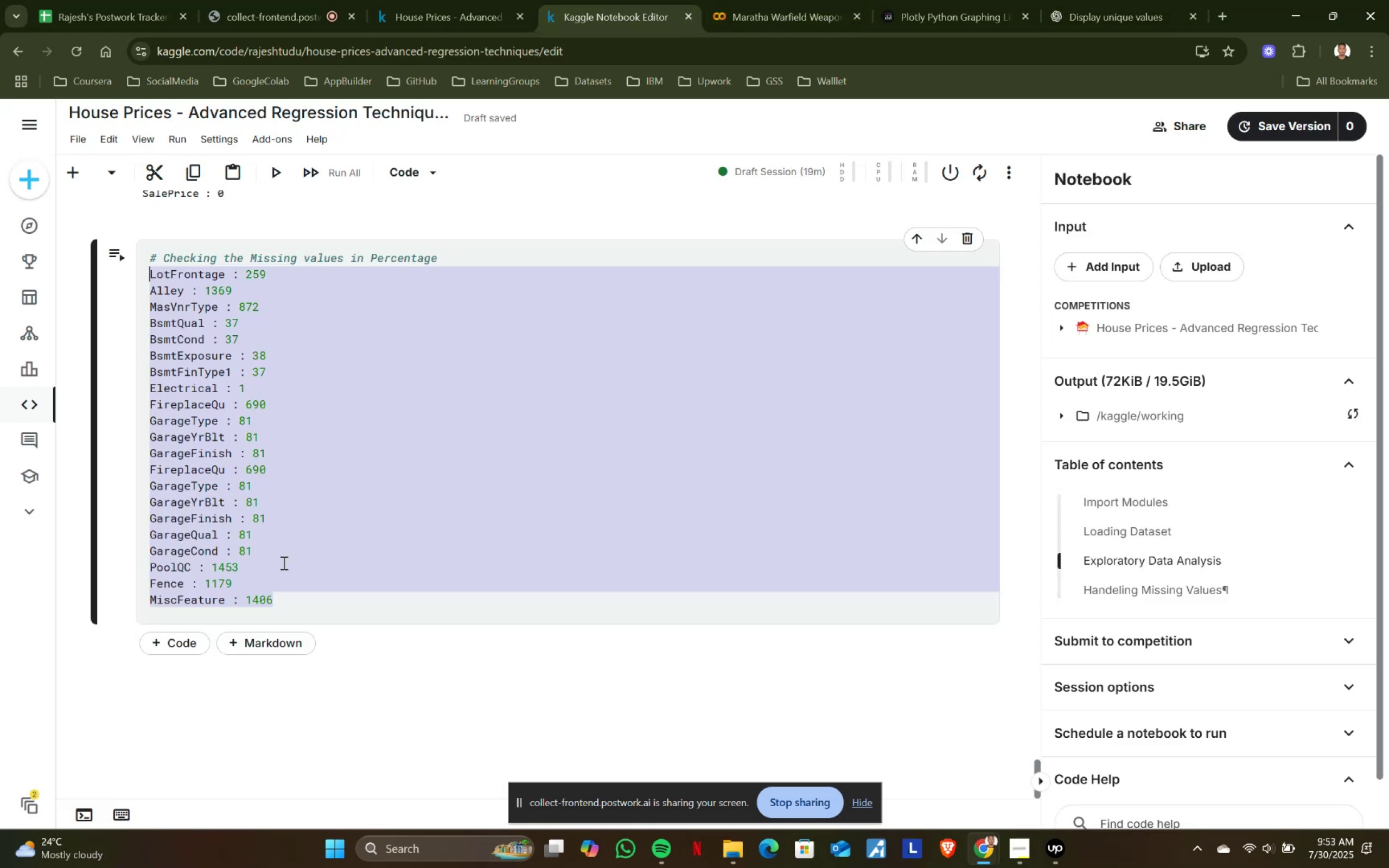 
left_click([308, 580])
 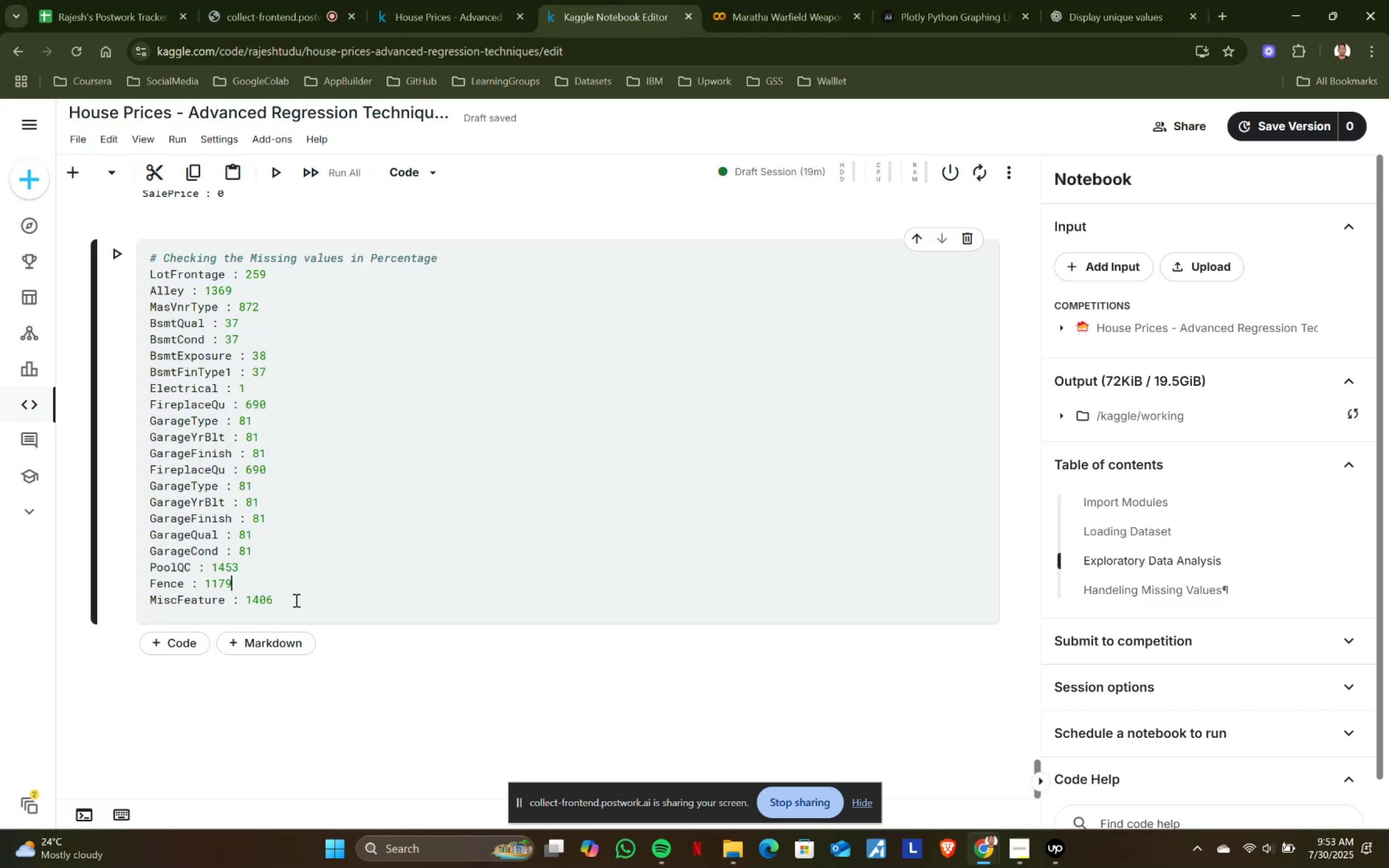 
left_click_drag(start_coordinate=[295, 600], to_coordinate=[140, 277])
 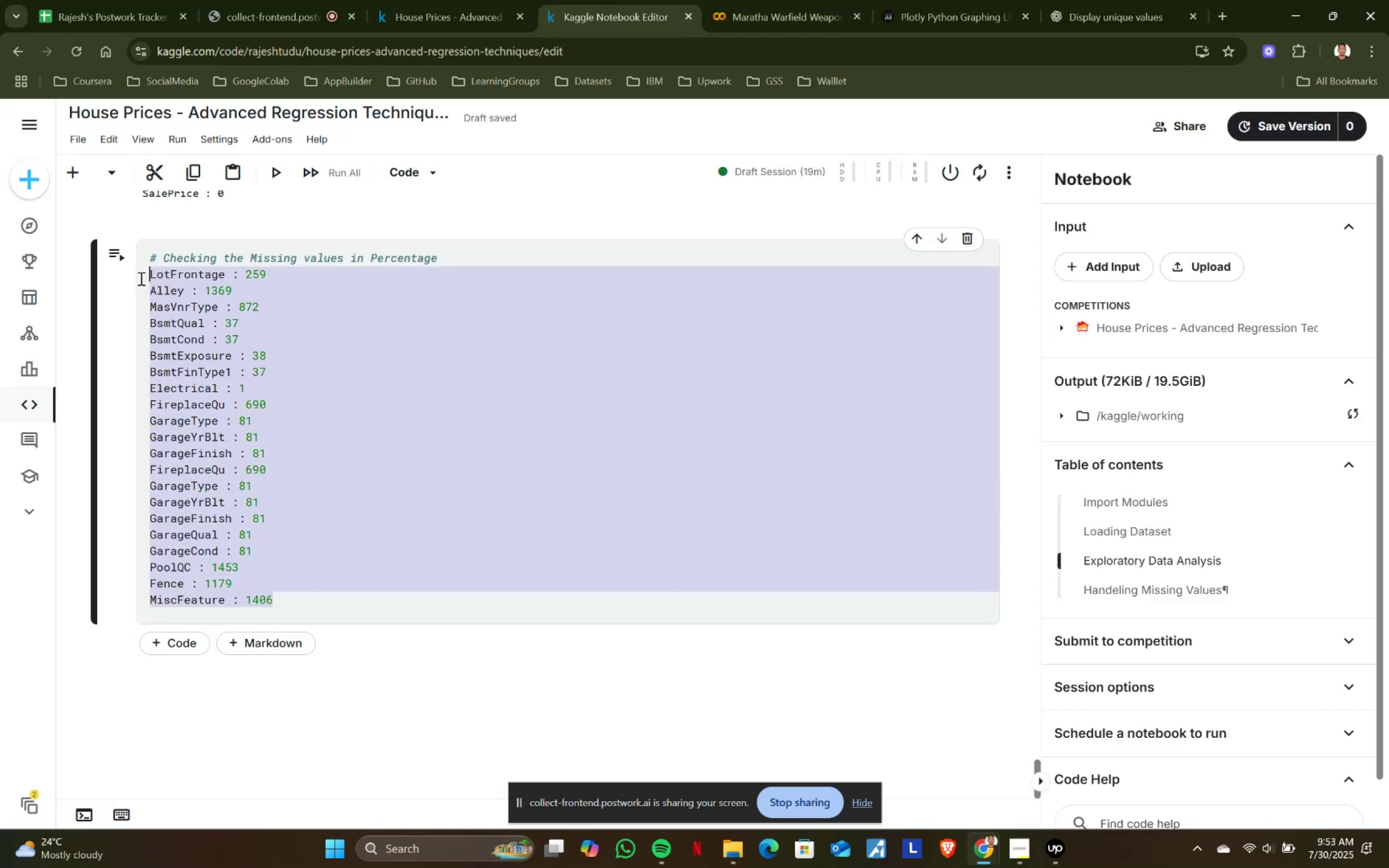 
key(Control+ControlLeft)
 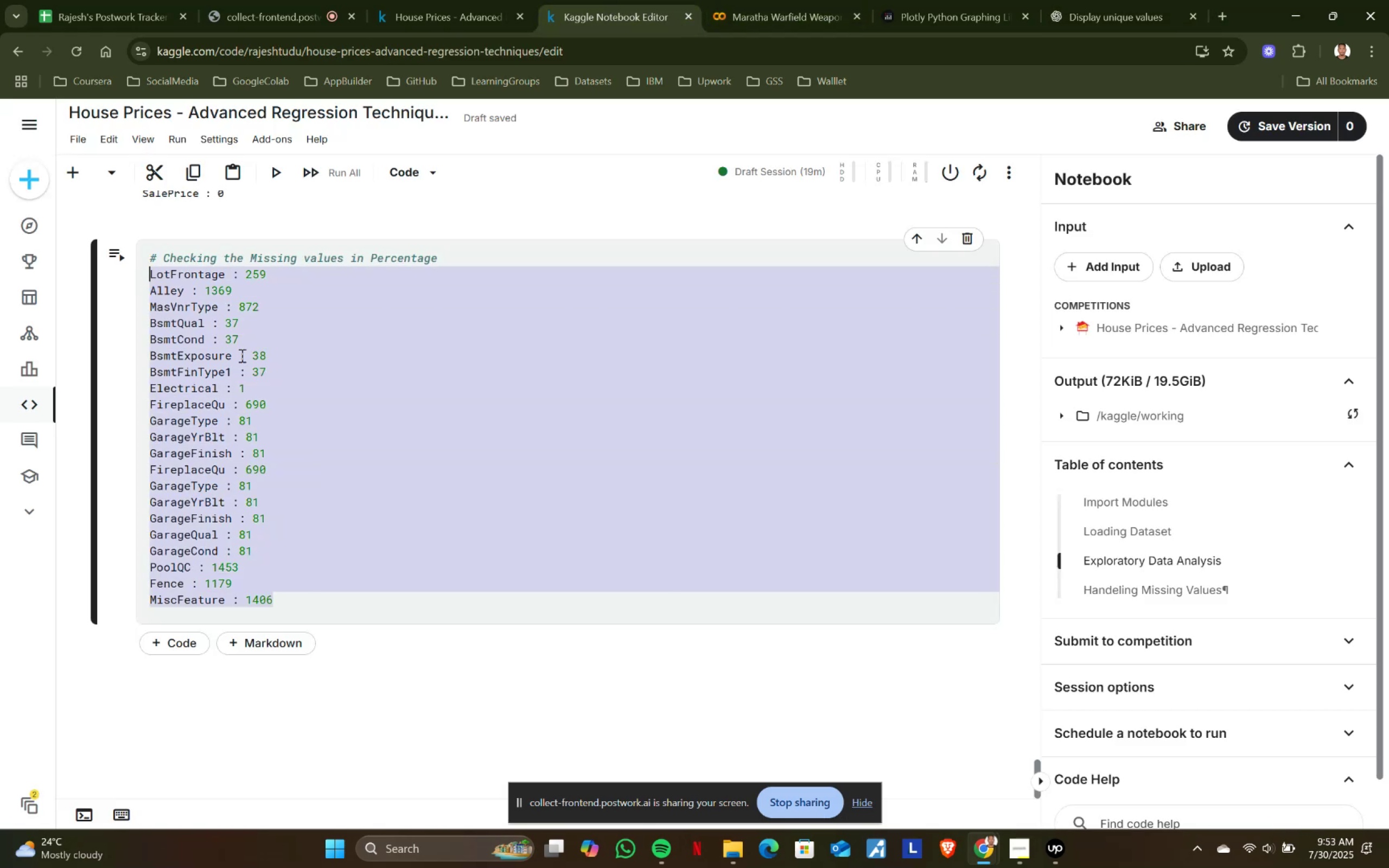 
key(Control+V)
 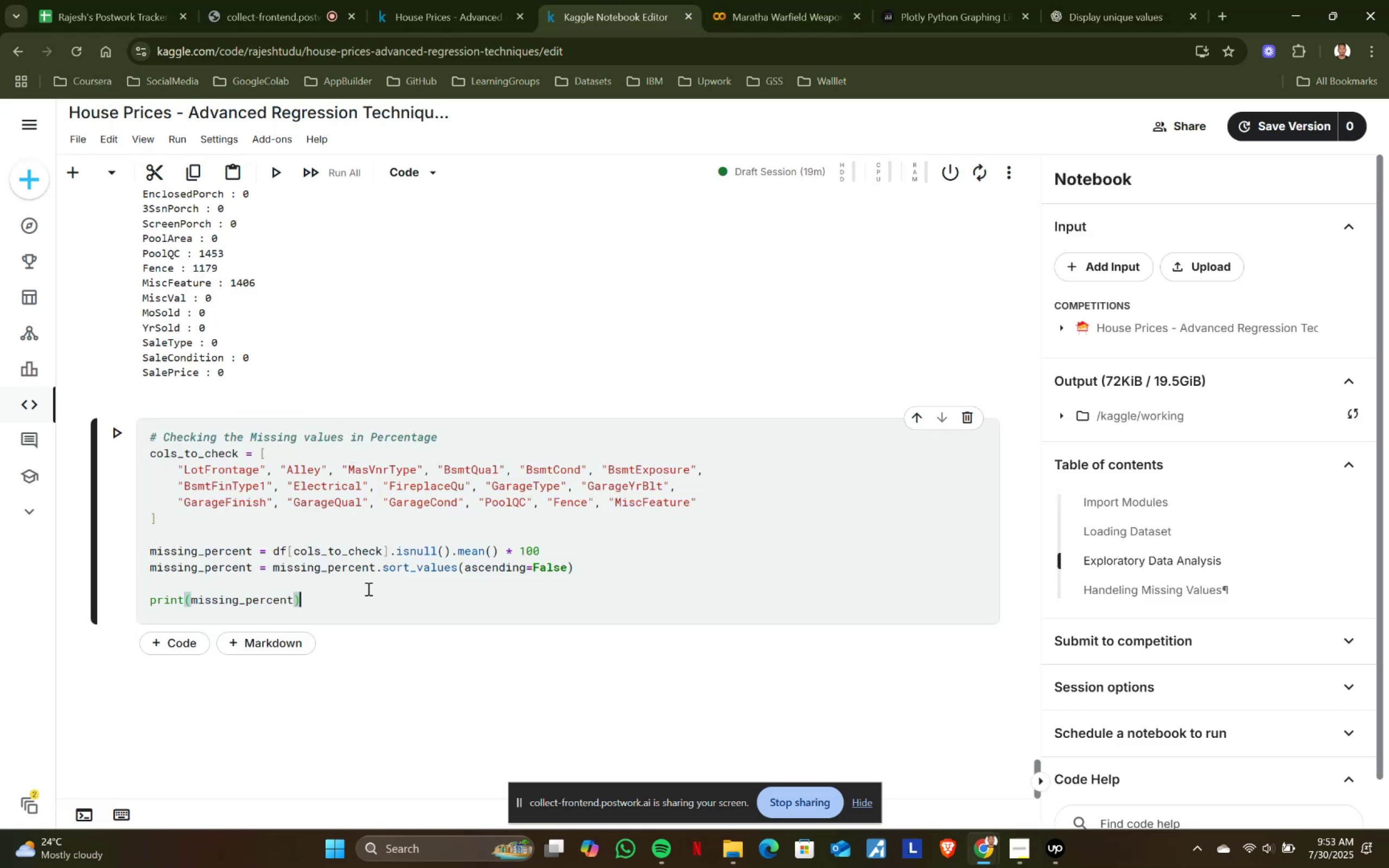 
key(Shift+ShiftRight)
 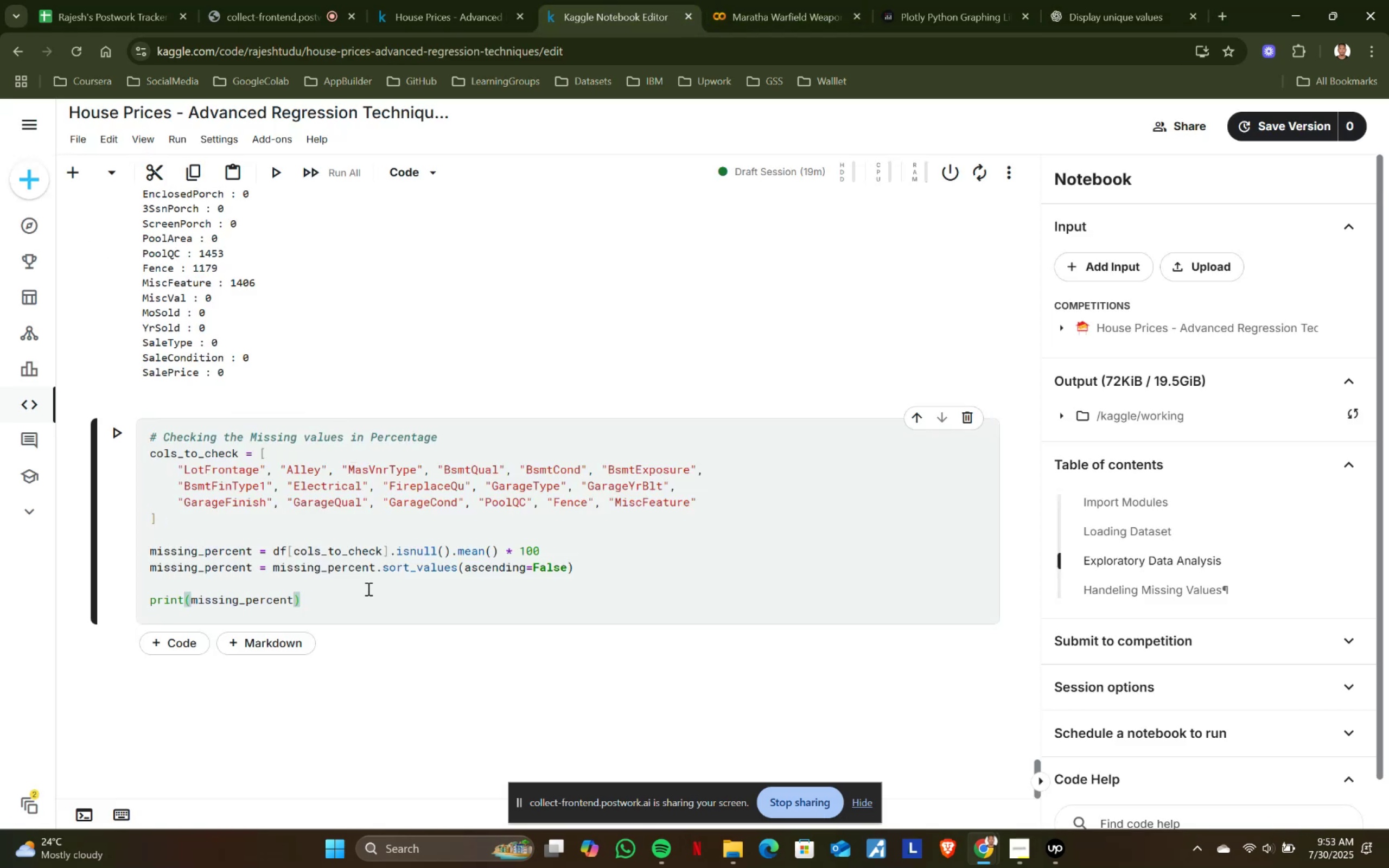 
key(Shift+Enter)
 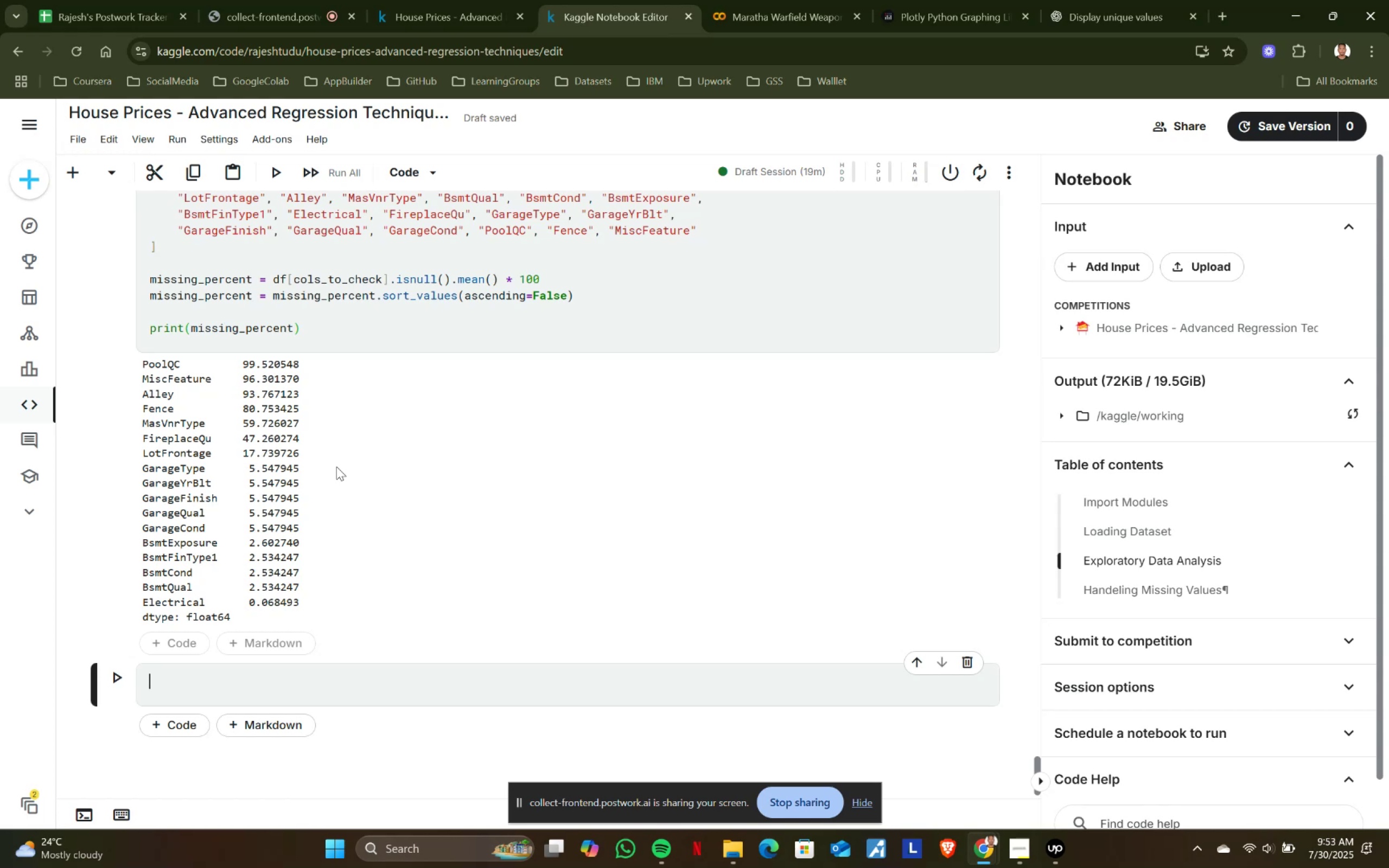 
wait(8.91)
 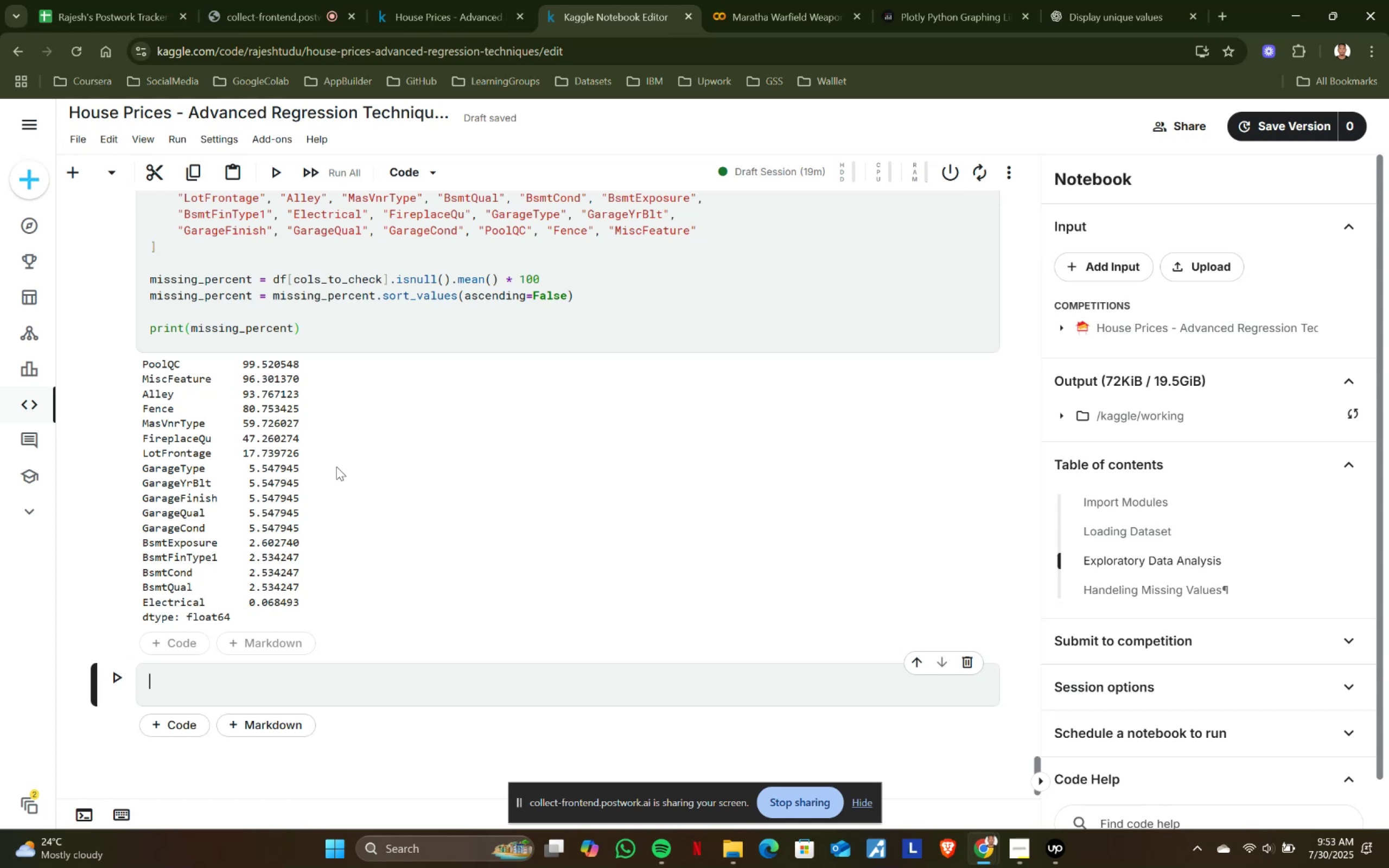 
left_click_drag(start_coordinate=[305, 424], to_coordinate=[289, 419])
 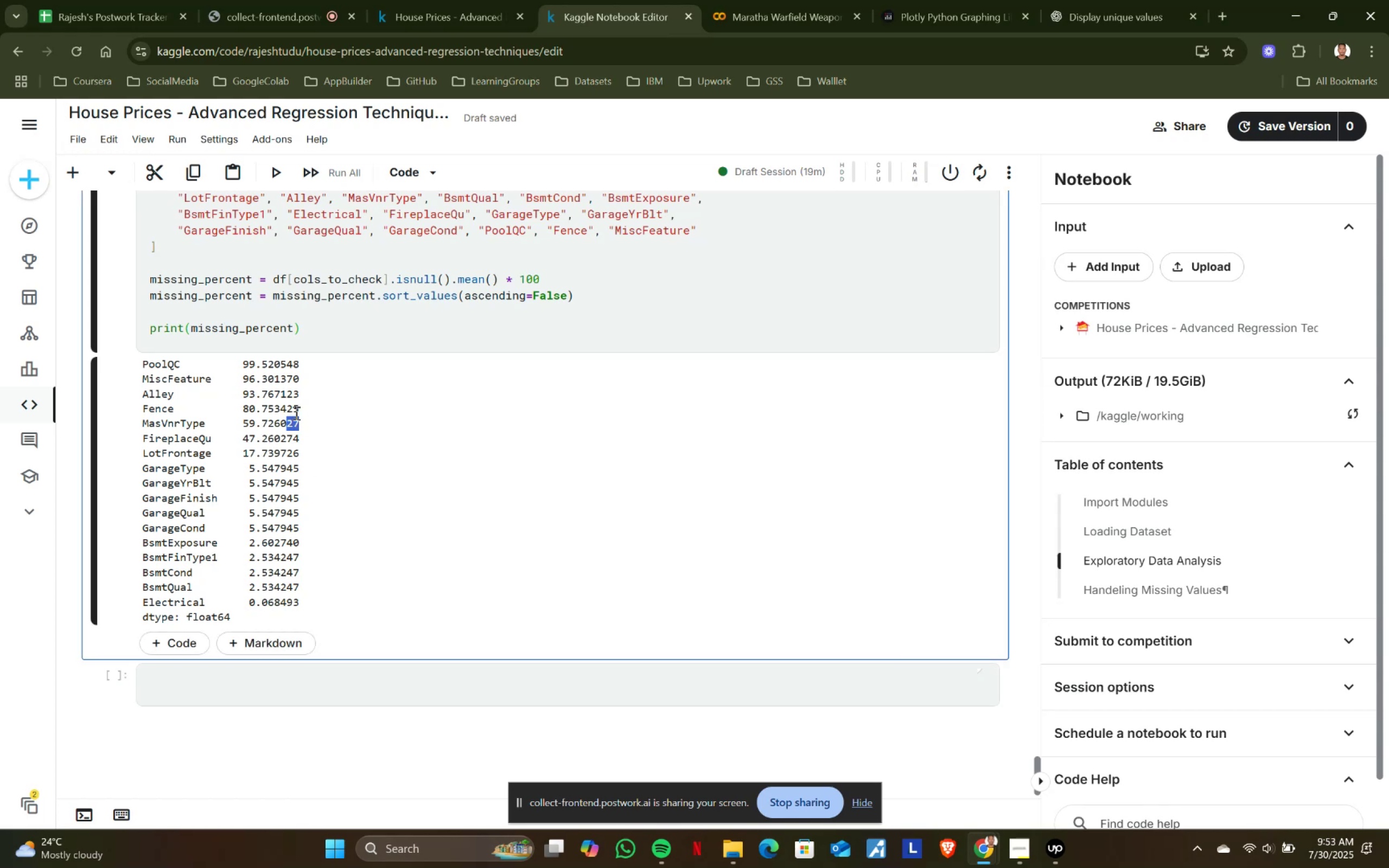 
left_click([295, 413])
 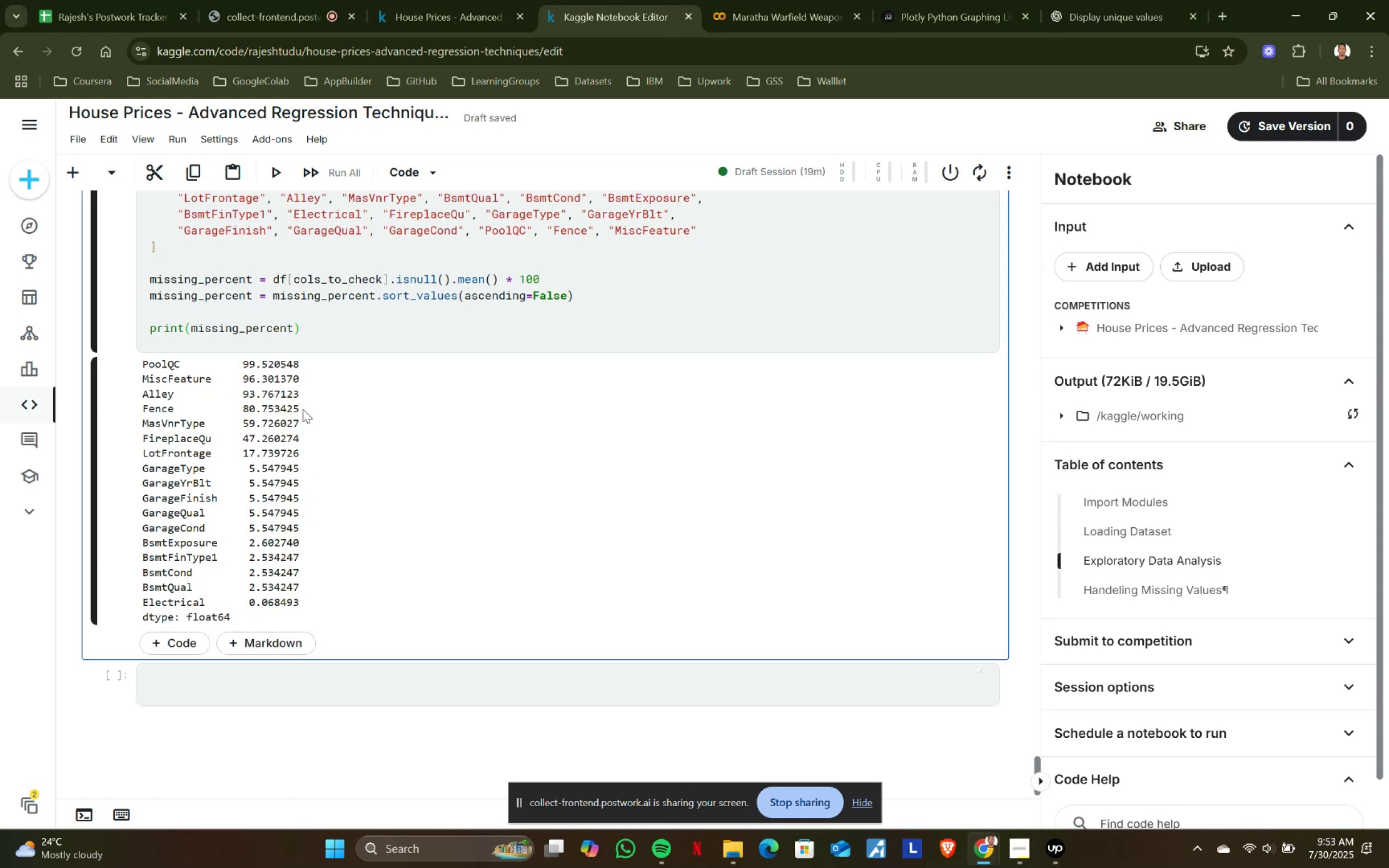 
left_click_drag(start_coordinate=[308, 406], to_coordinate=[136, 359])
 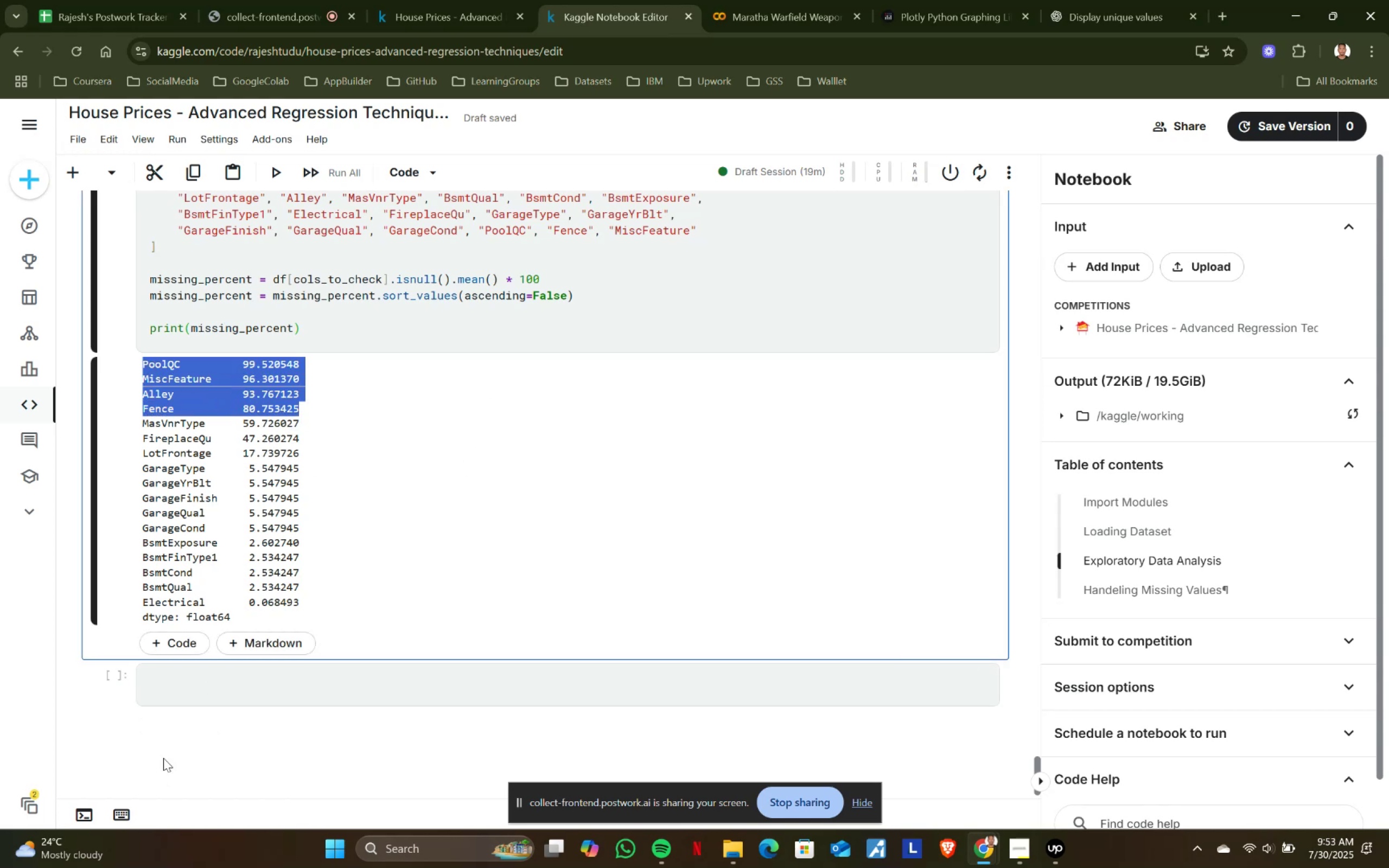 
left_click([199, 690])
 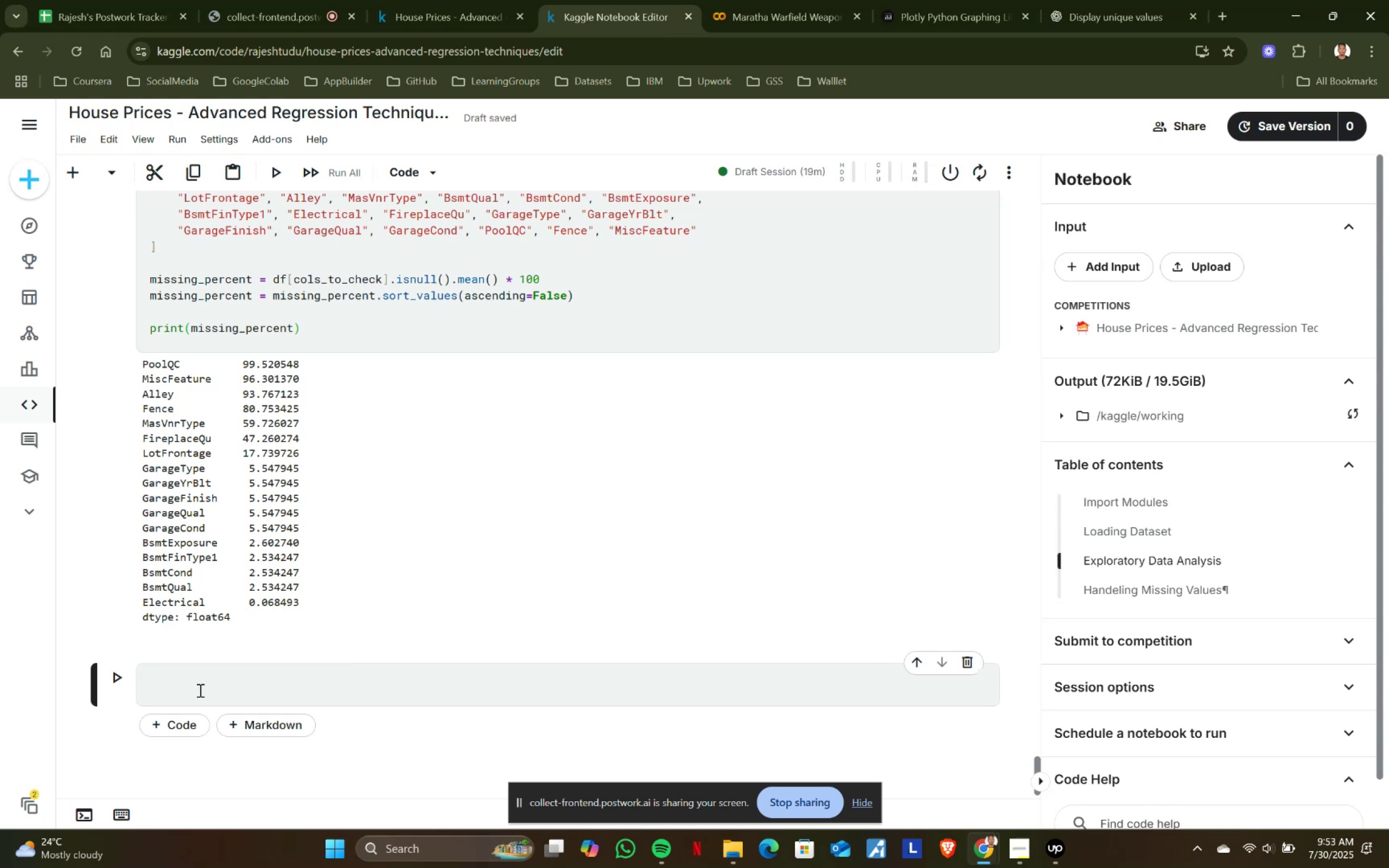 
type(df.drop(columns = [')
 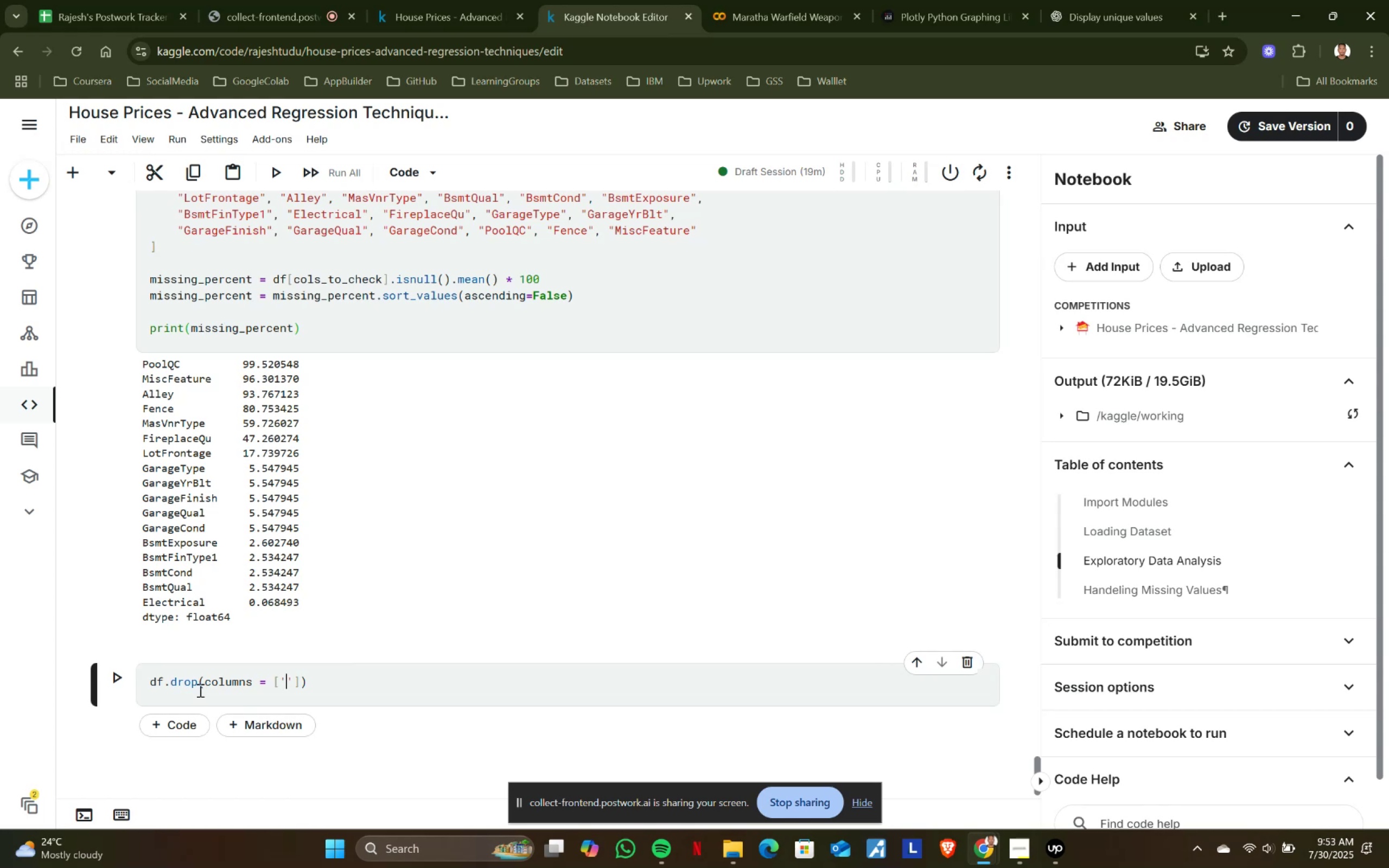 
left_click_drag(start_coordinate=[182, 362], to_coordinate=[141, 362])
 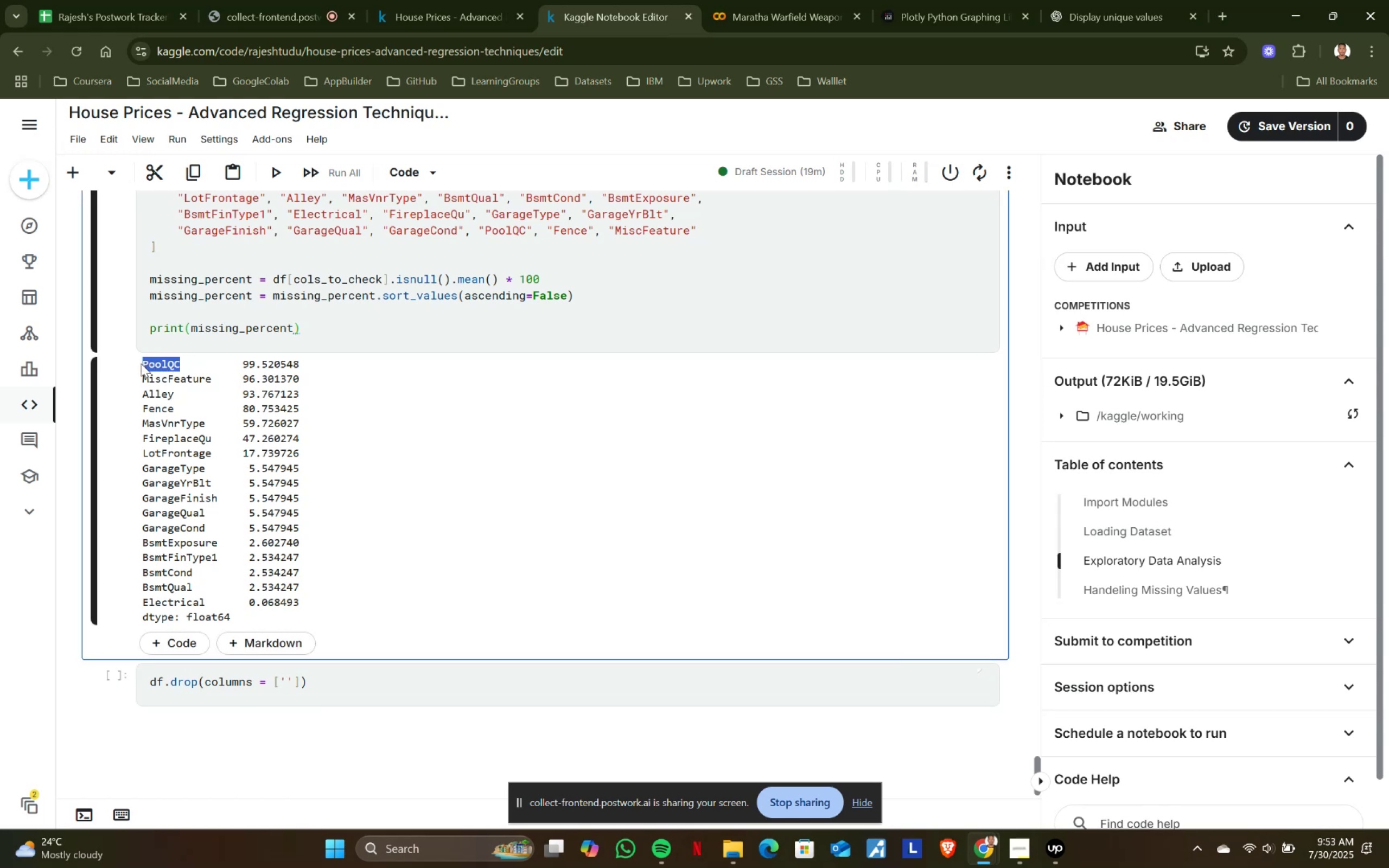 
key(Control+ControlLeft)
 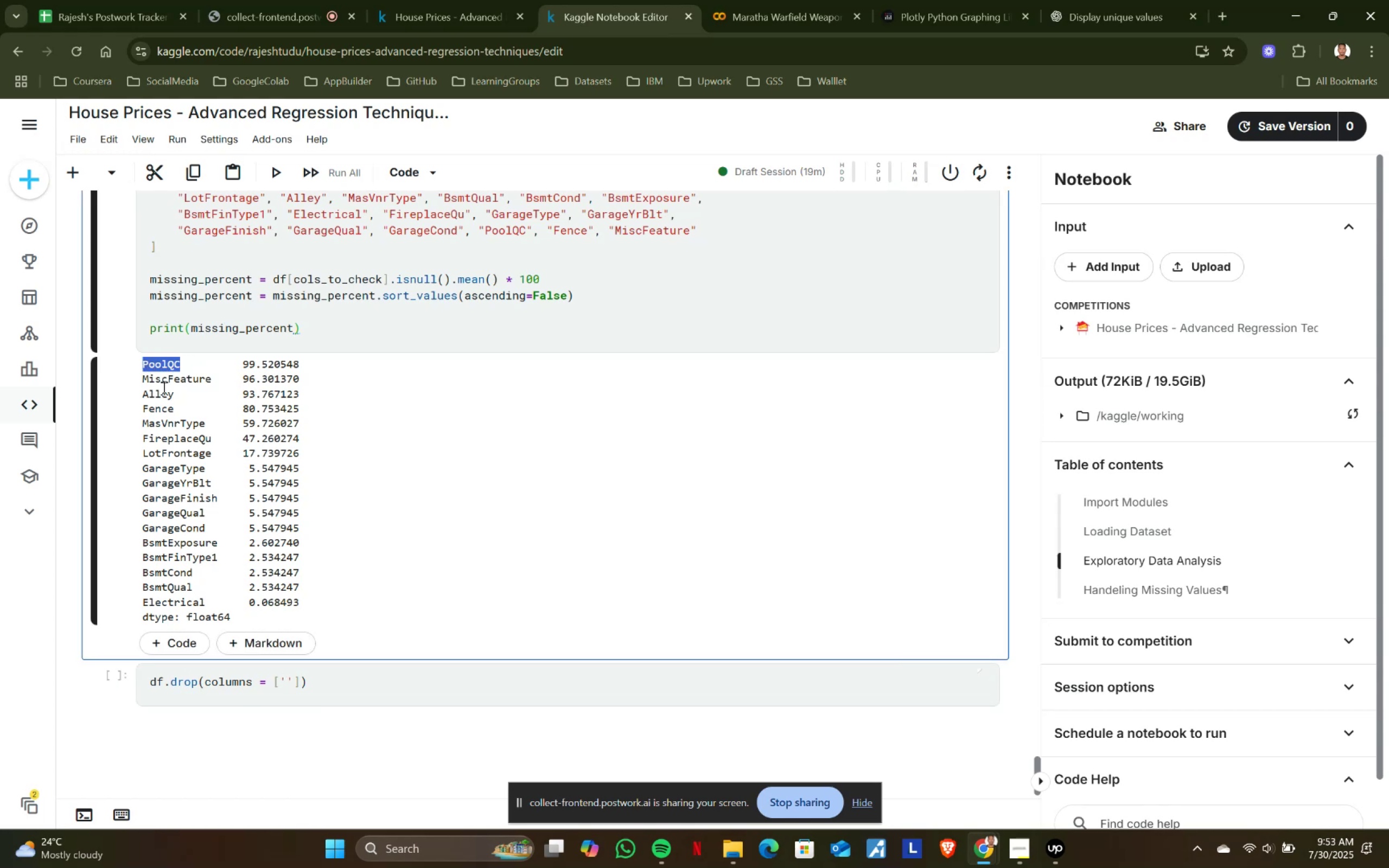 
key(Control+C)
 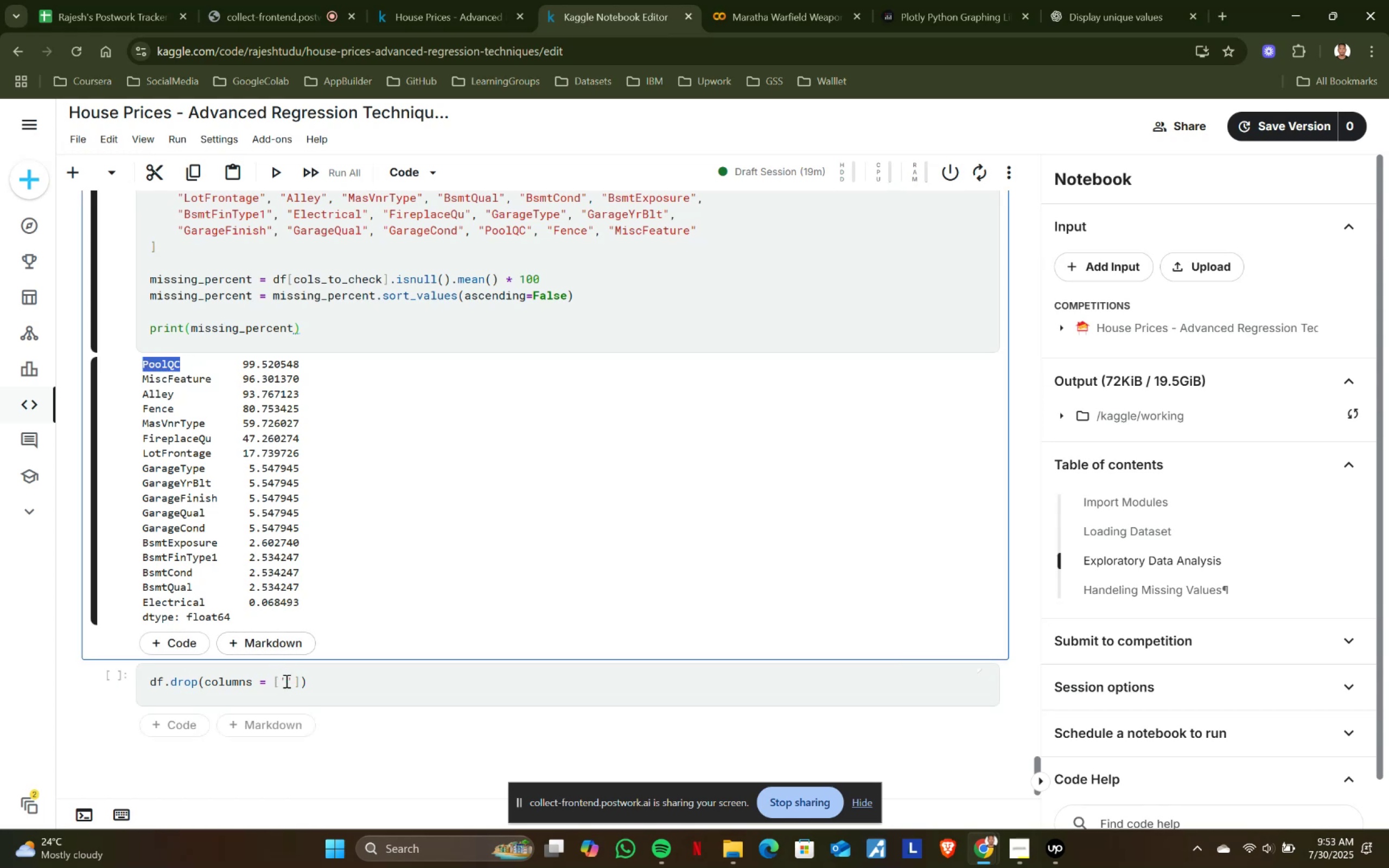 
left_click([289, 682])
 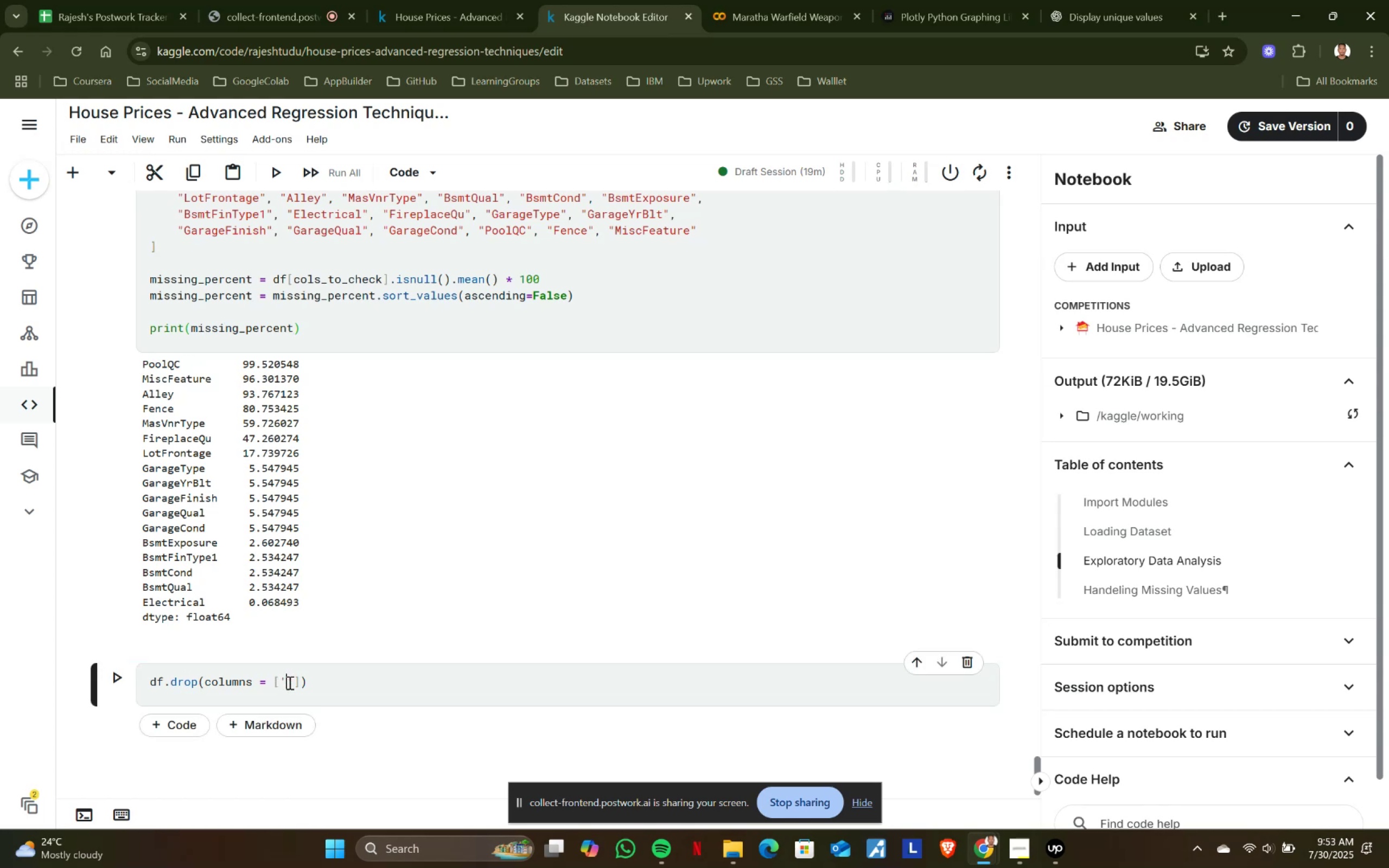 
key(V)
 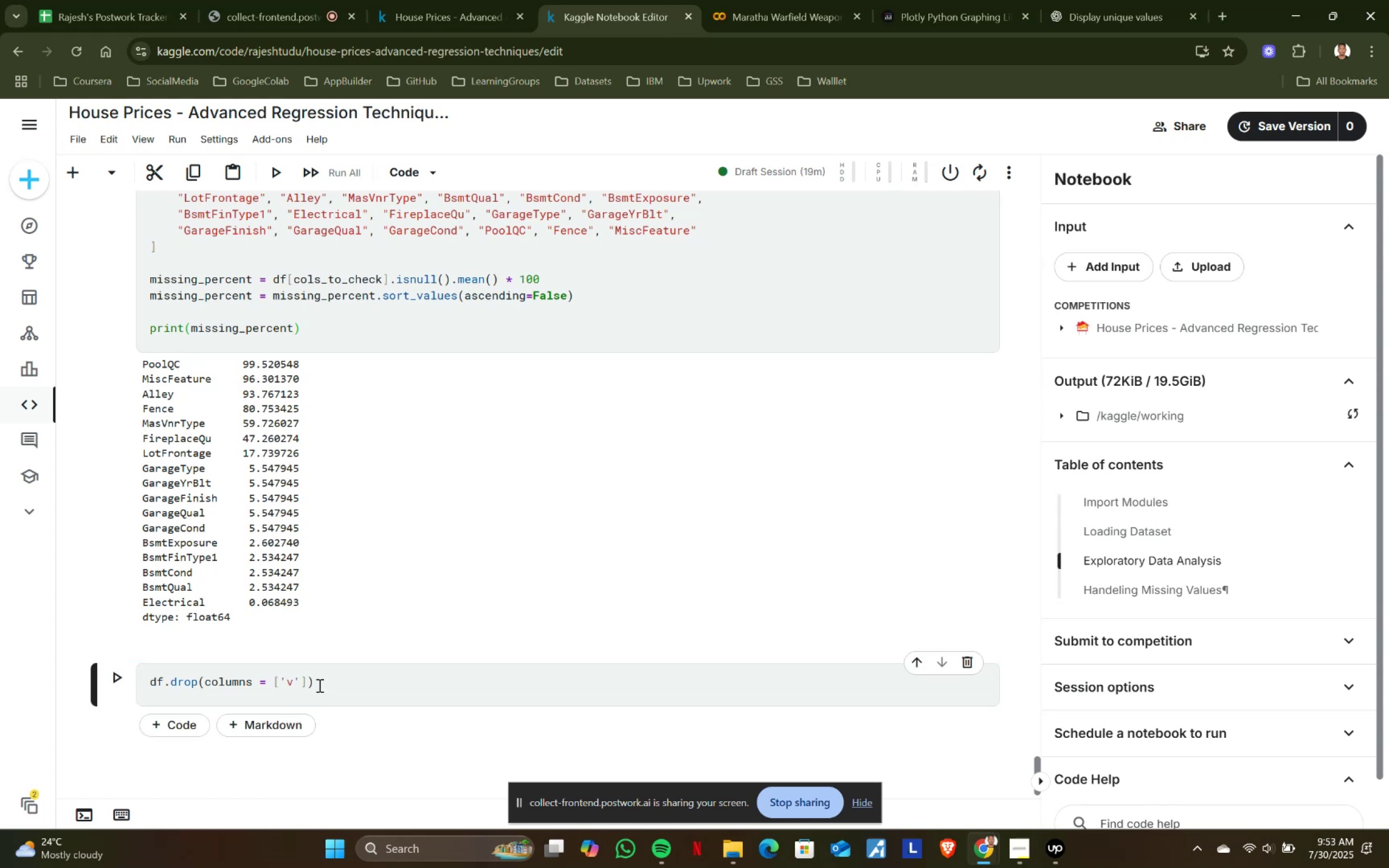 
key(Backspace)
 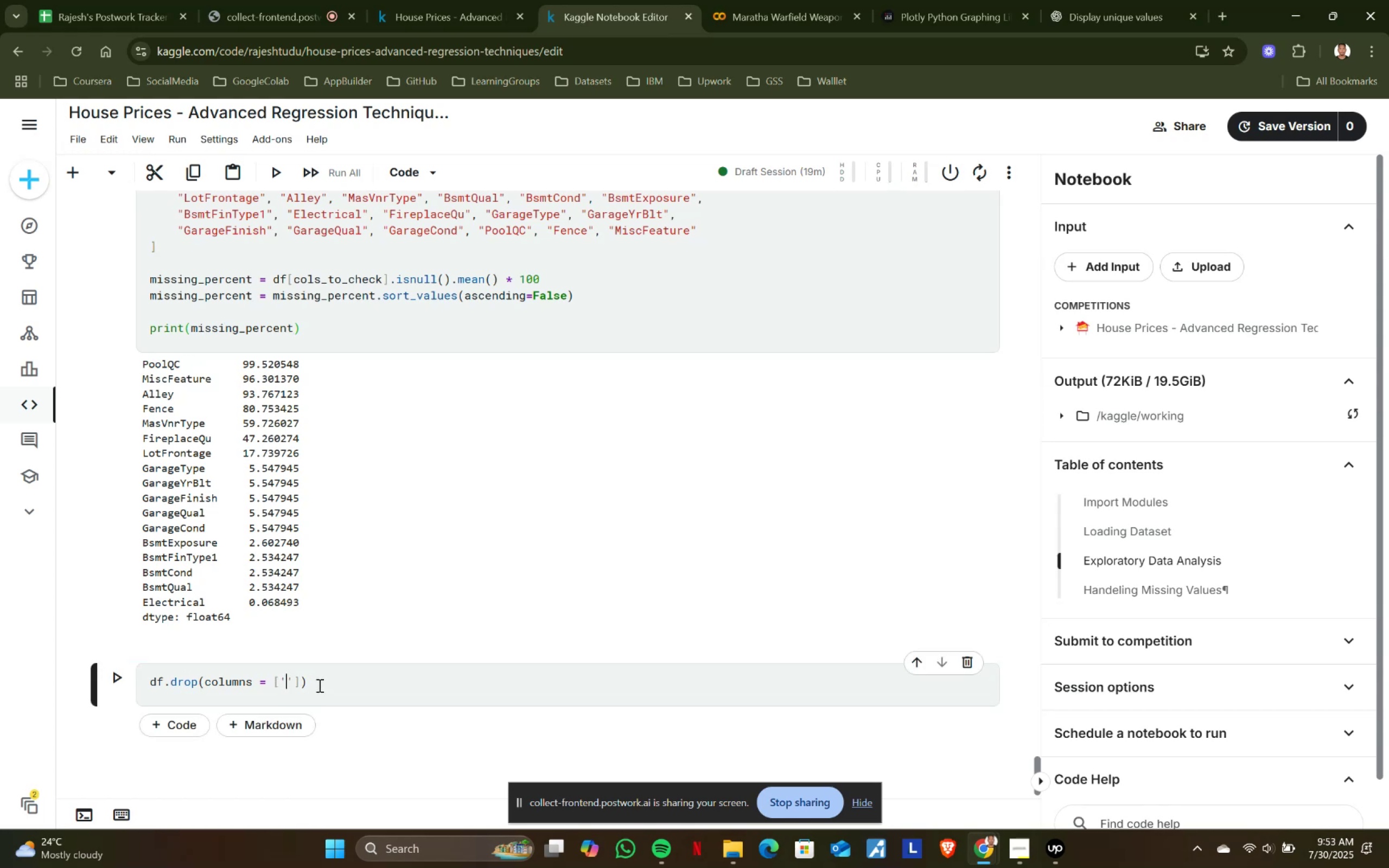 
key(Control+ControlLeft)
 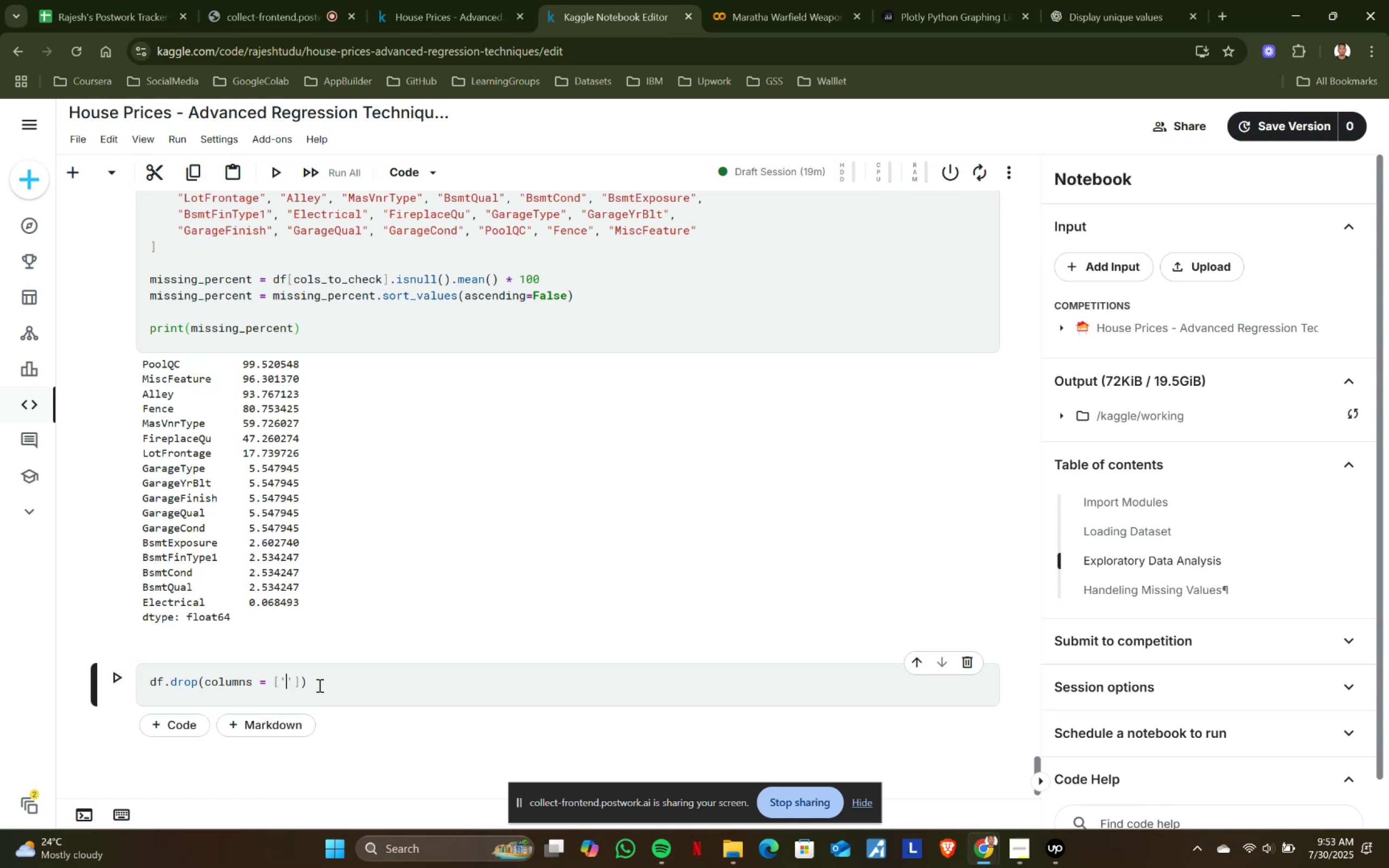 
key(Control+V)
 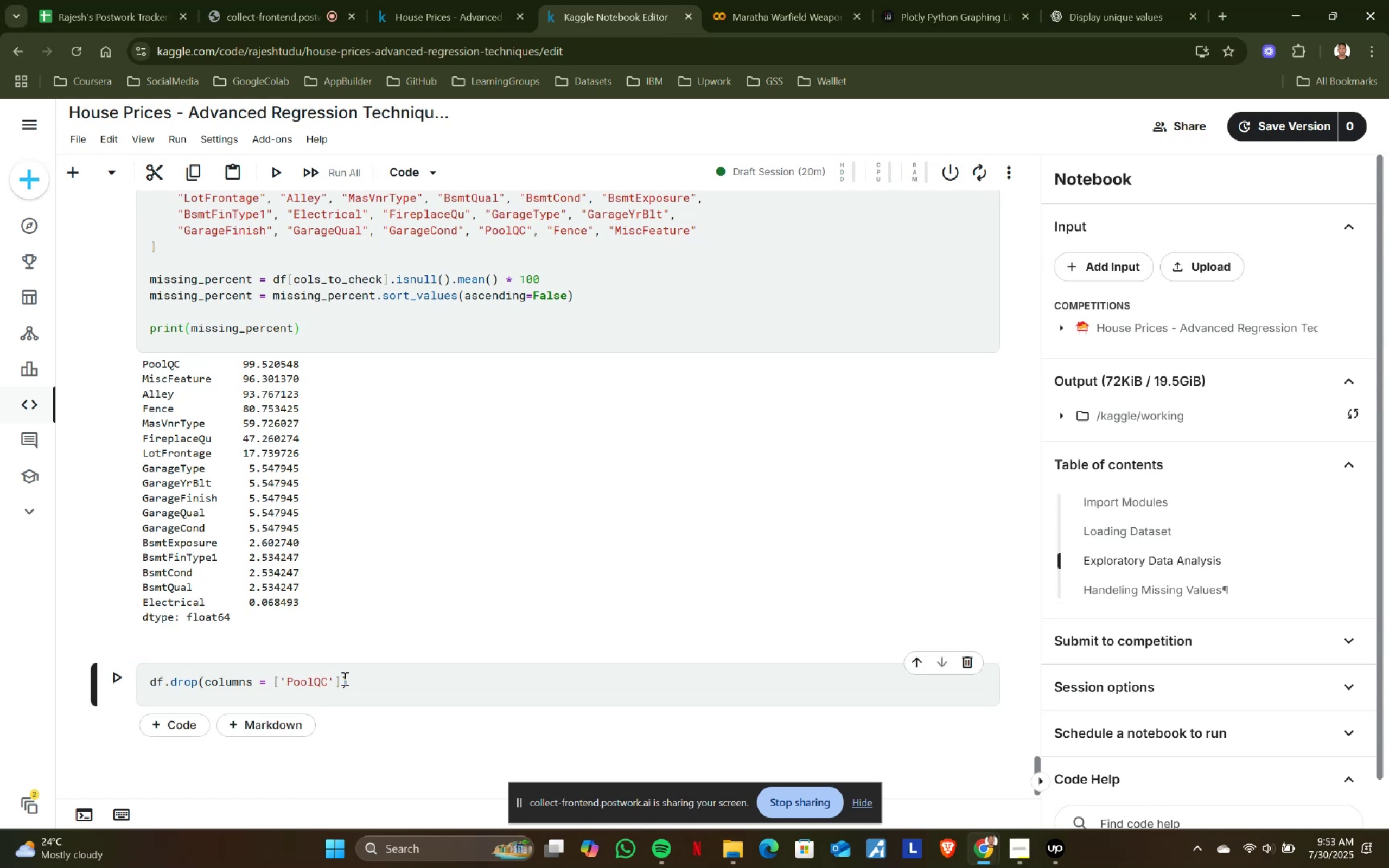 
left_click([341, 679])
 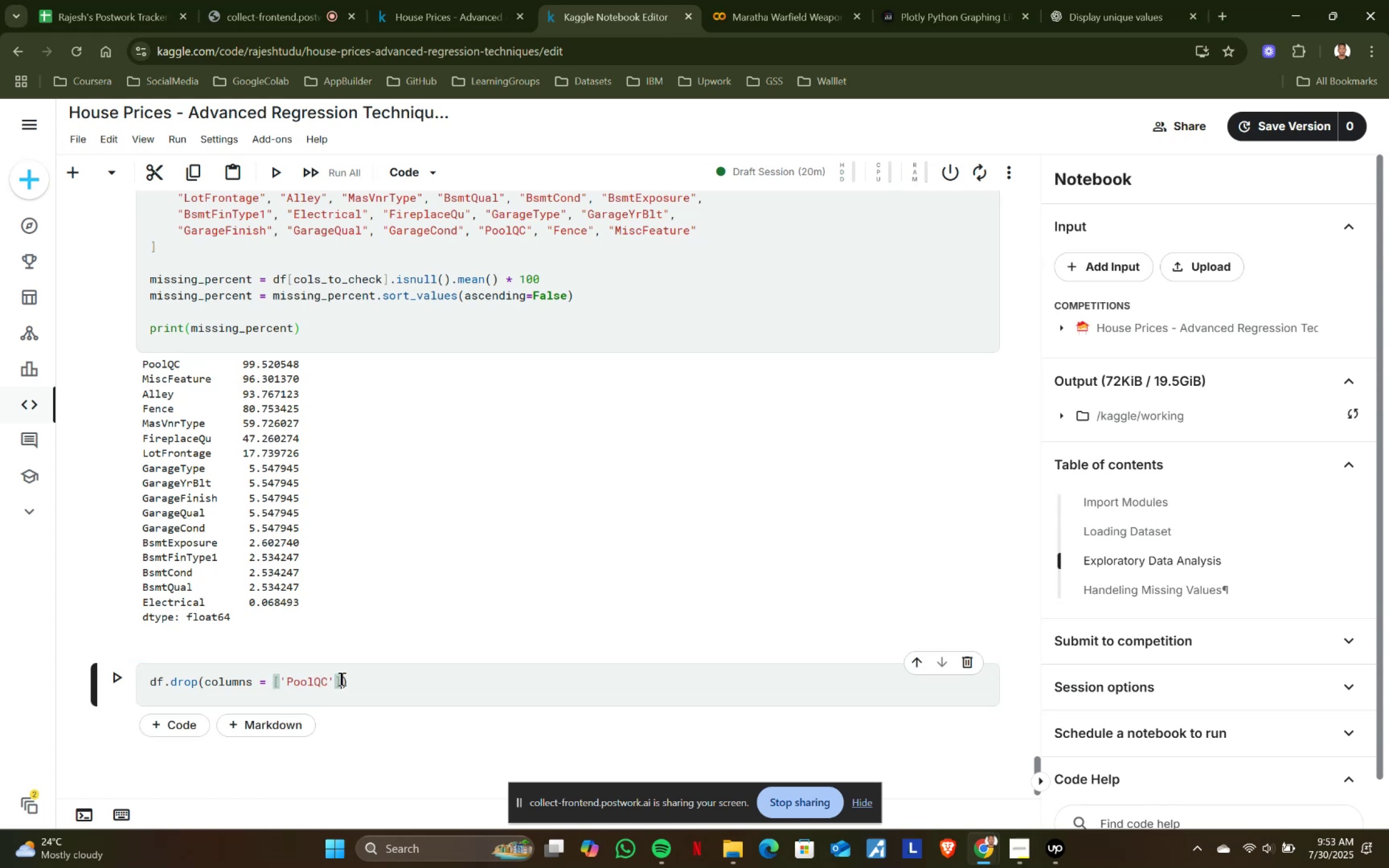 
key(Comma)
 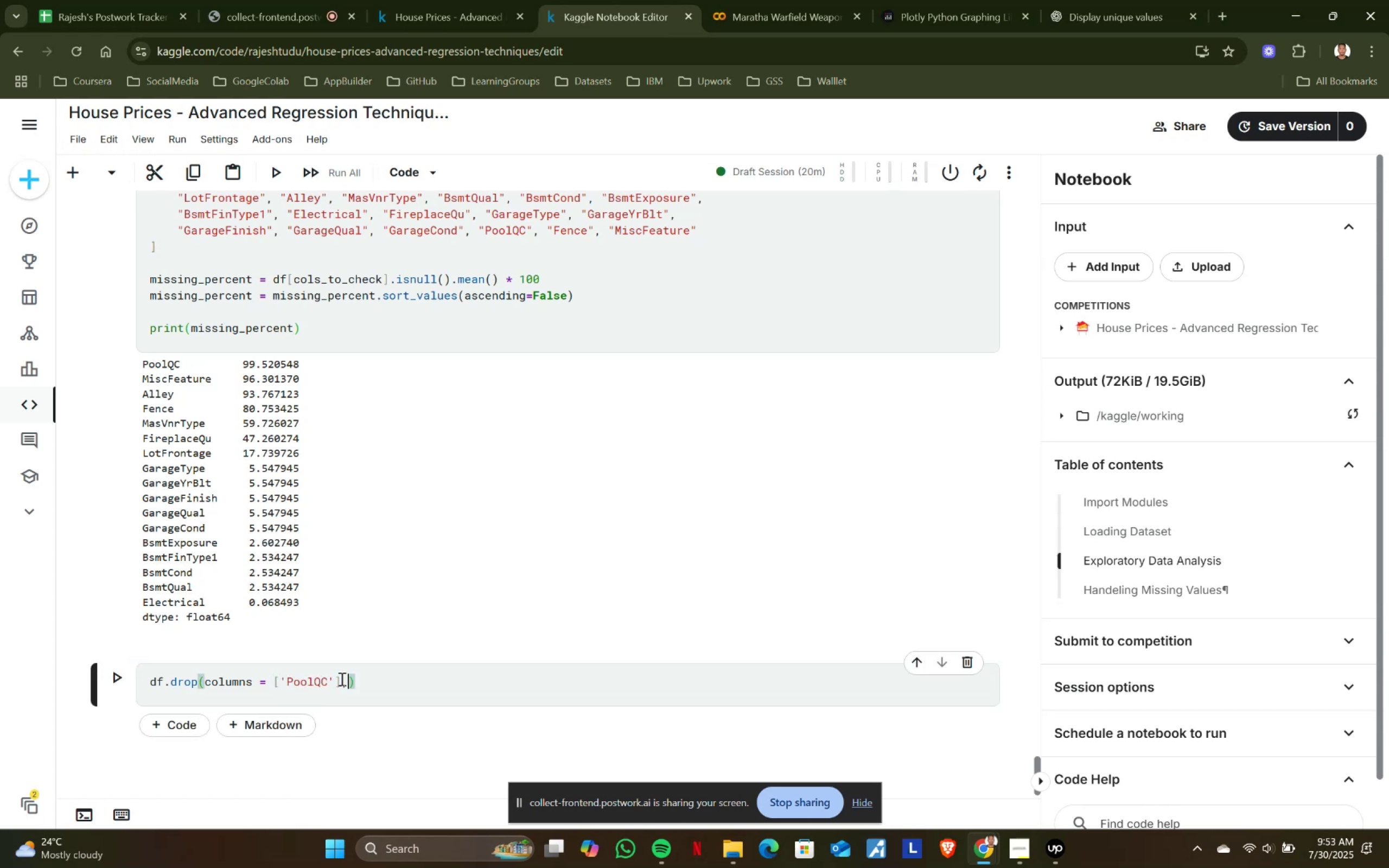 
key(Space)
 